 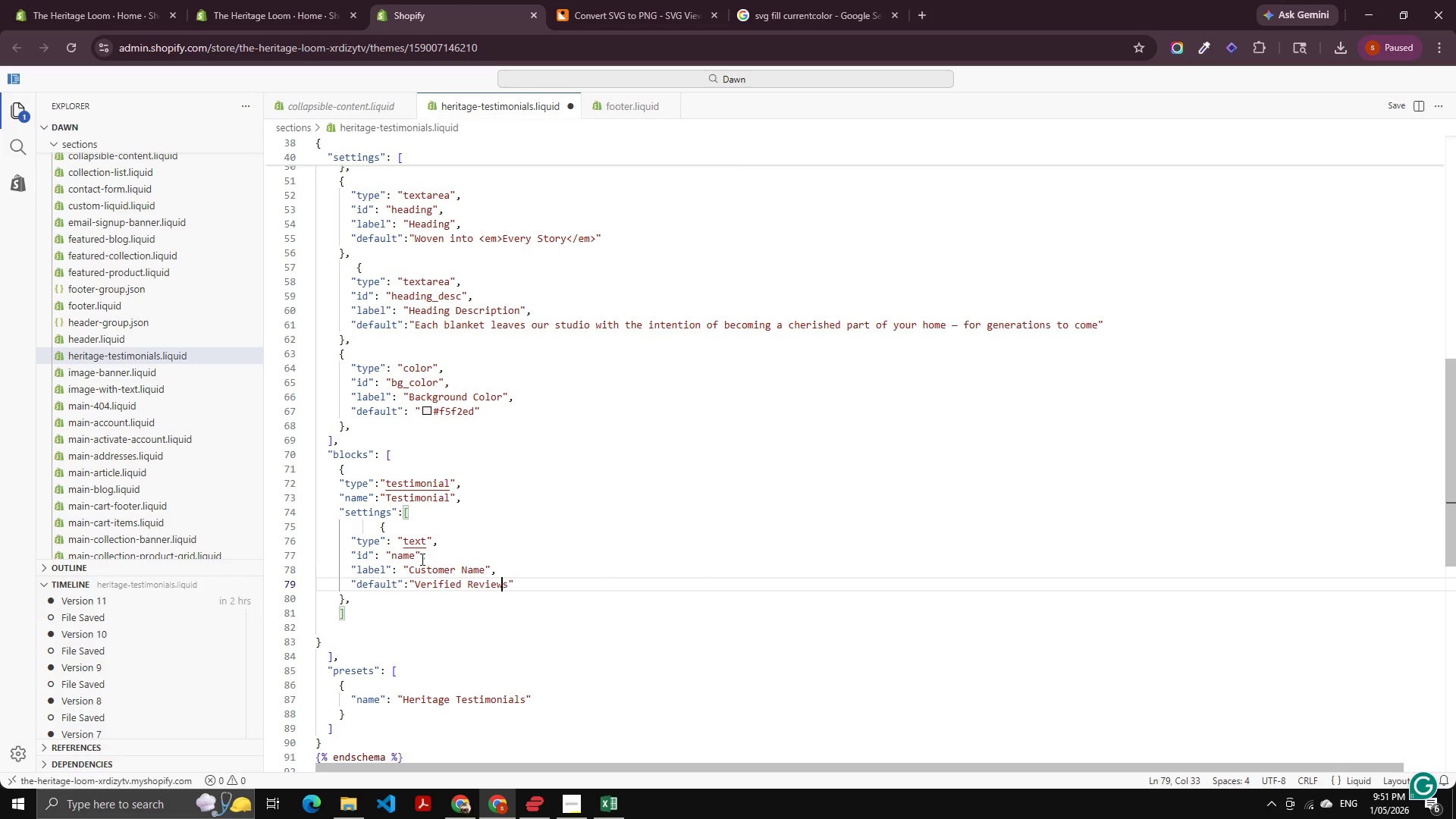 
key(Control+Shift+ArrowLeft)
 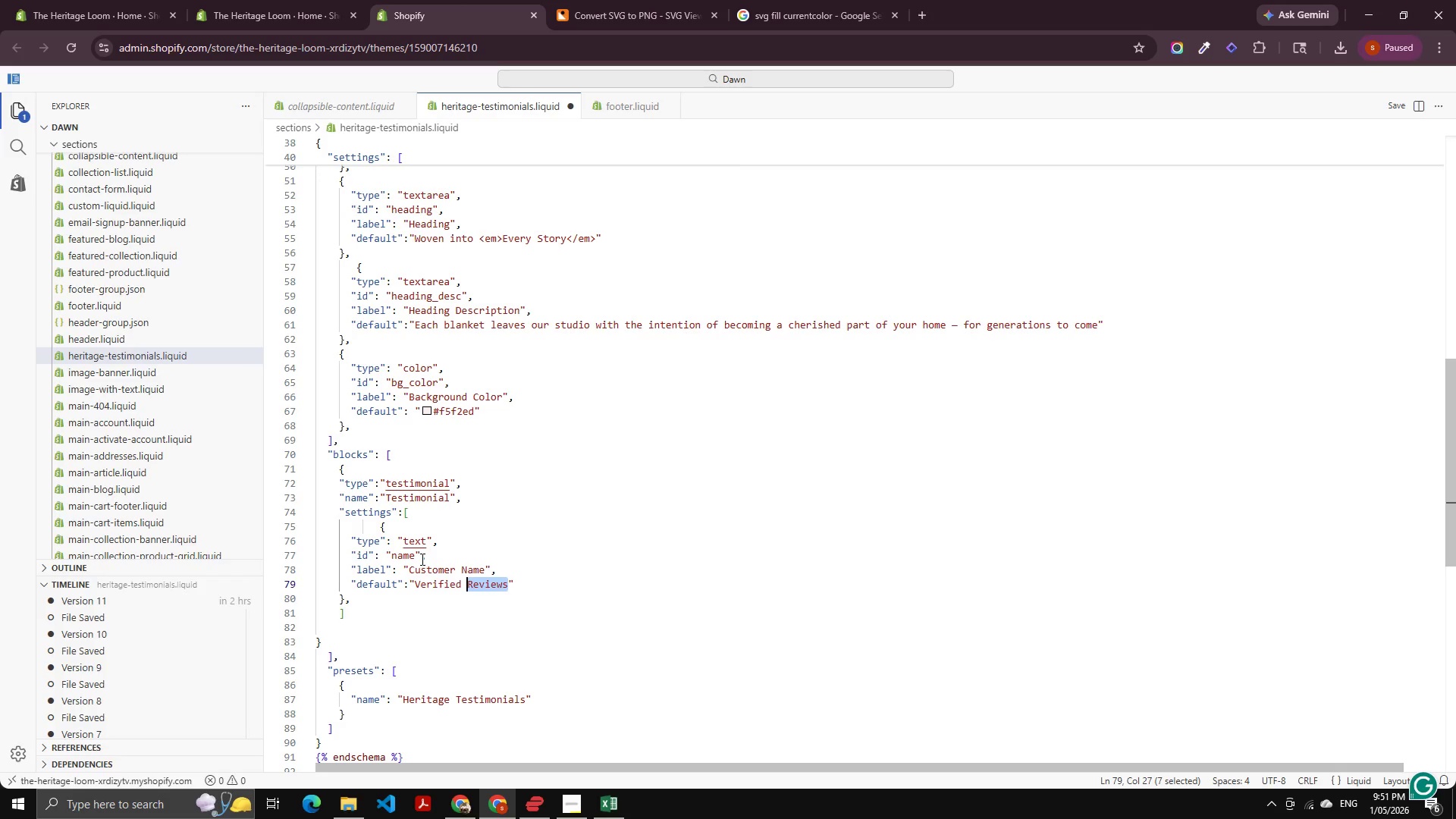 
key(Control+Shift+ArrowLeft)
 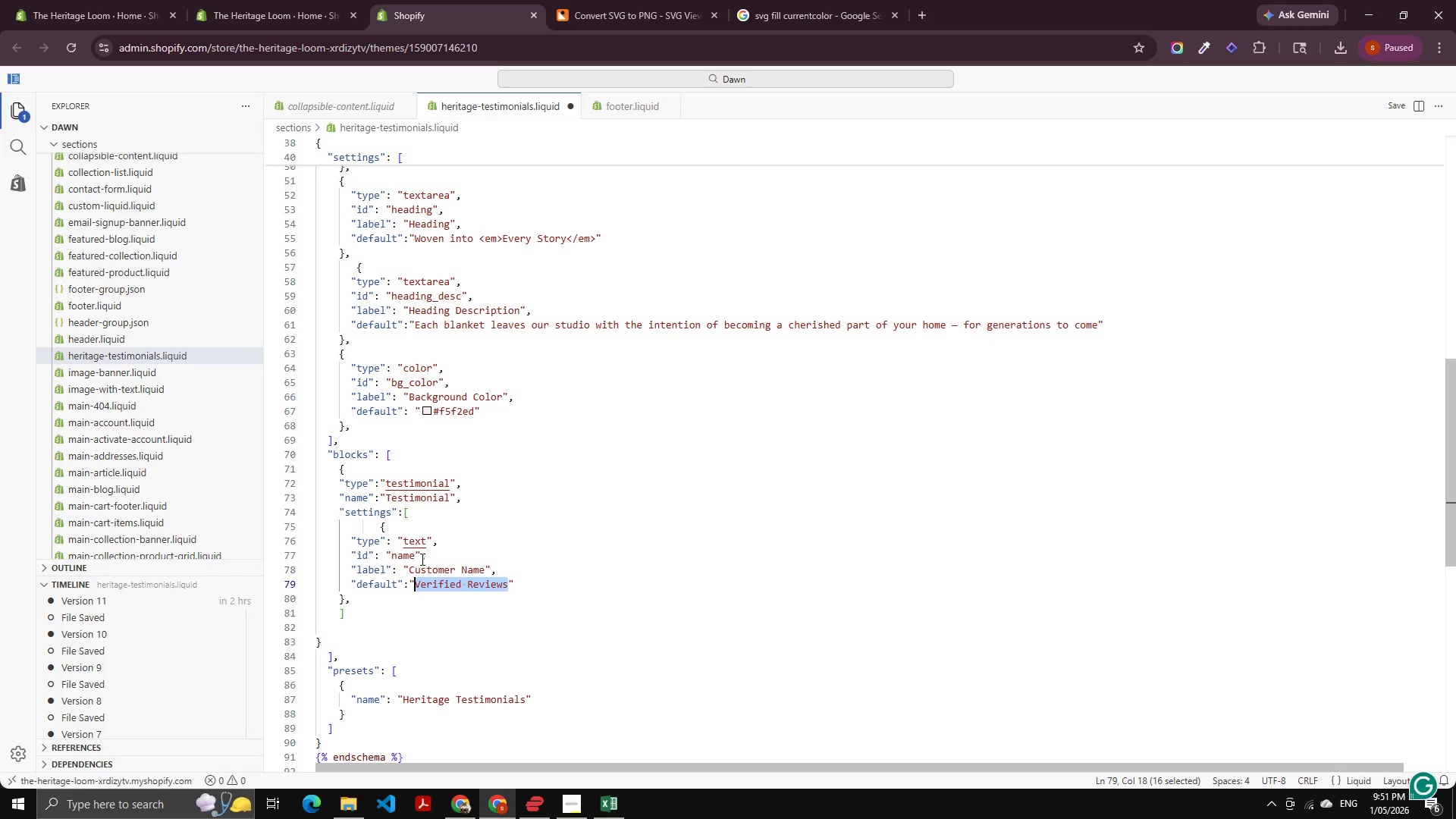 
key(Meta+V)
 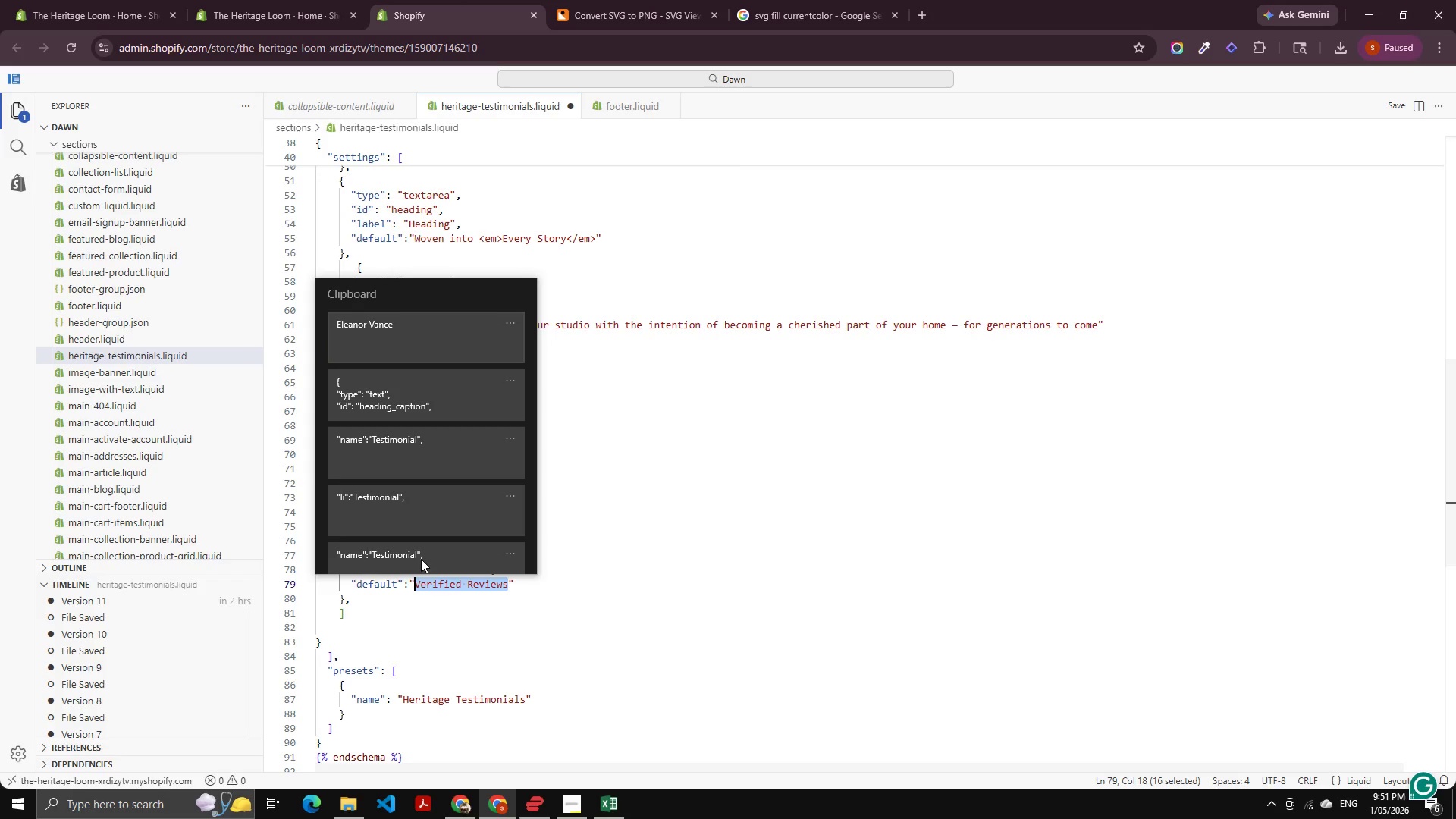 
key(Enter)
 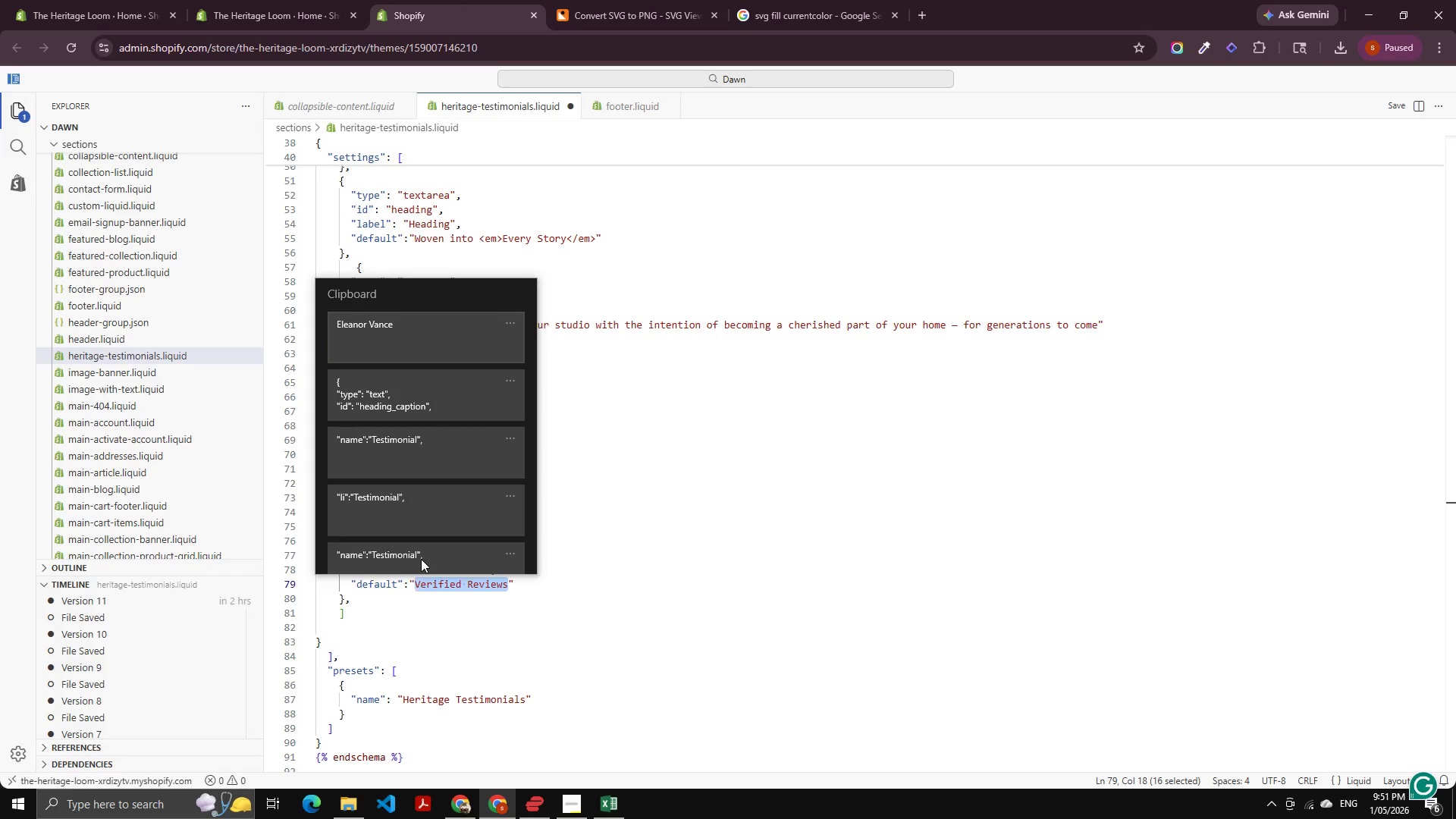 
key(Control+ControlLeft)
 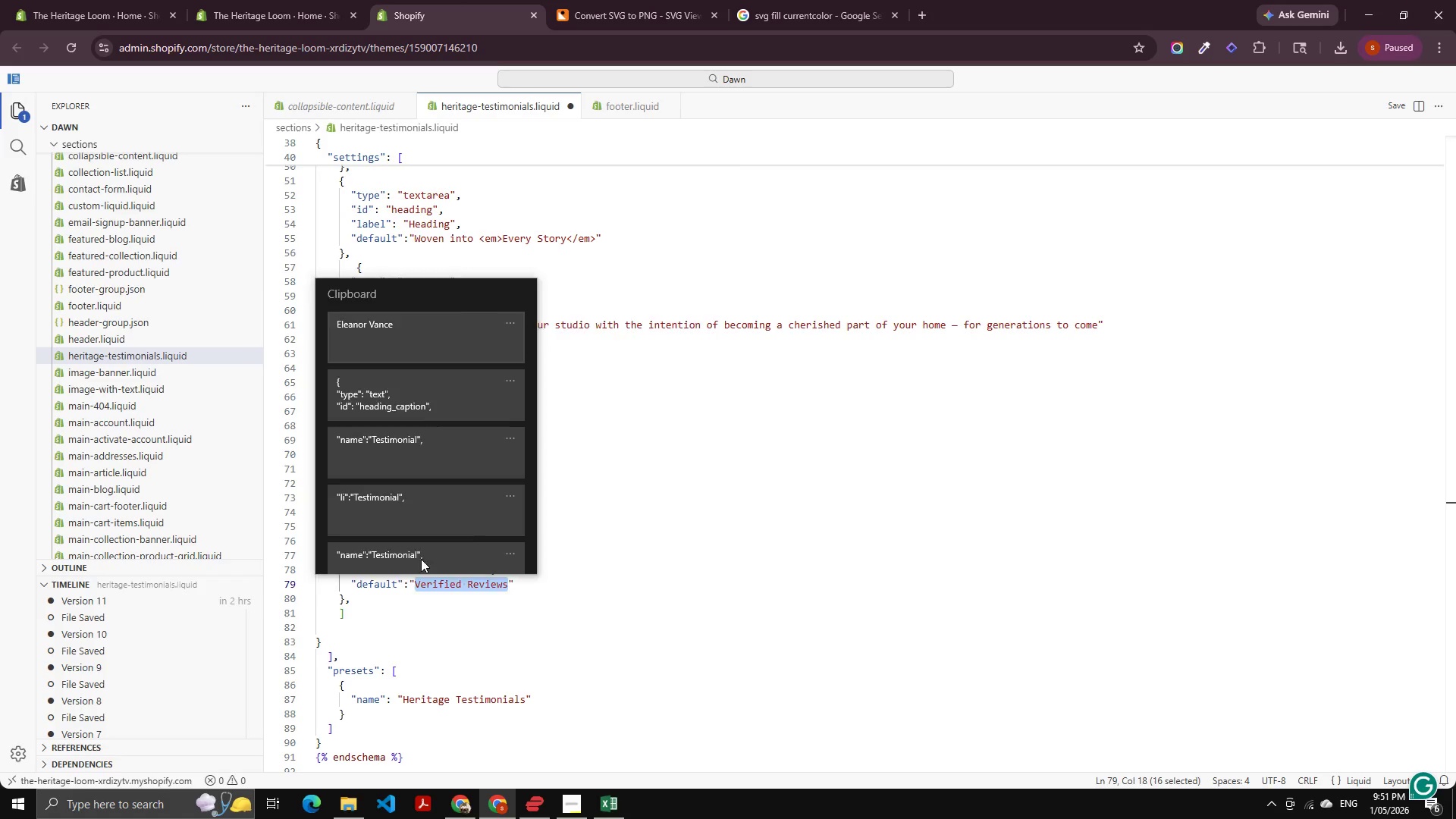 
wait(29.44)
 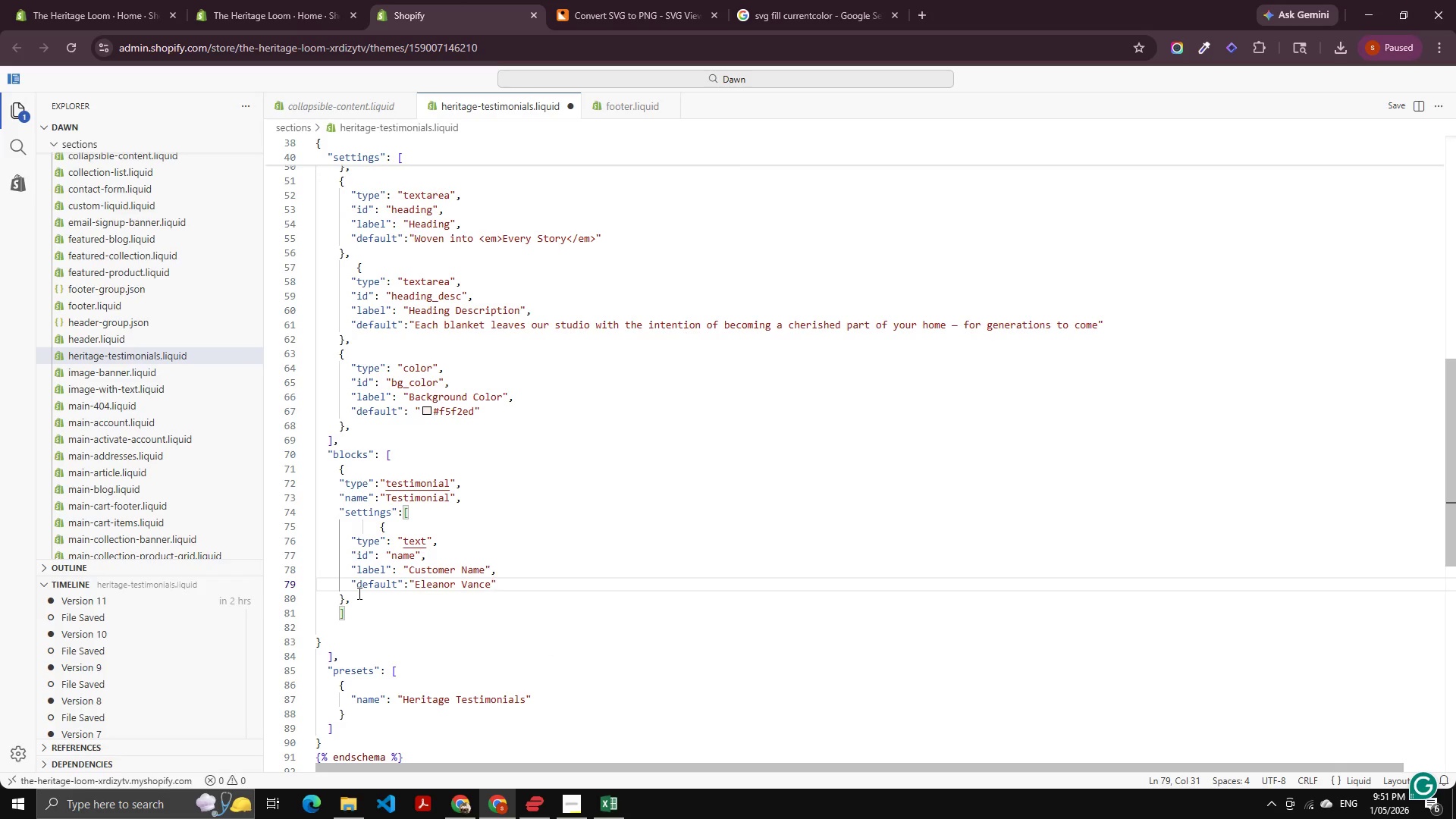 
left_click_drag(start_coordinate=[492, 581], to_coordinate=[337, 585])
 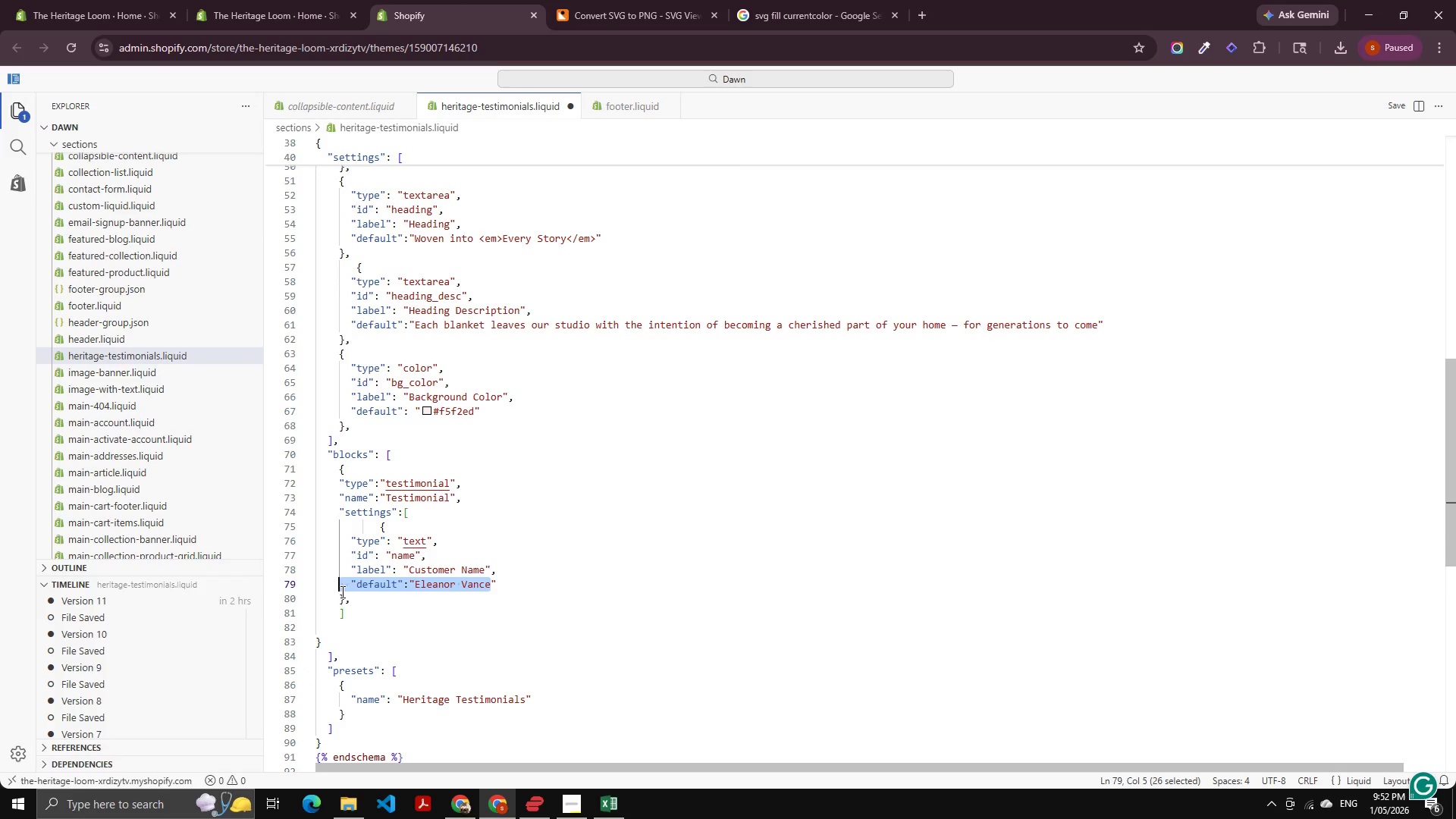 
hold_key(key=ControlLeft, duration=1.5)
 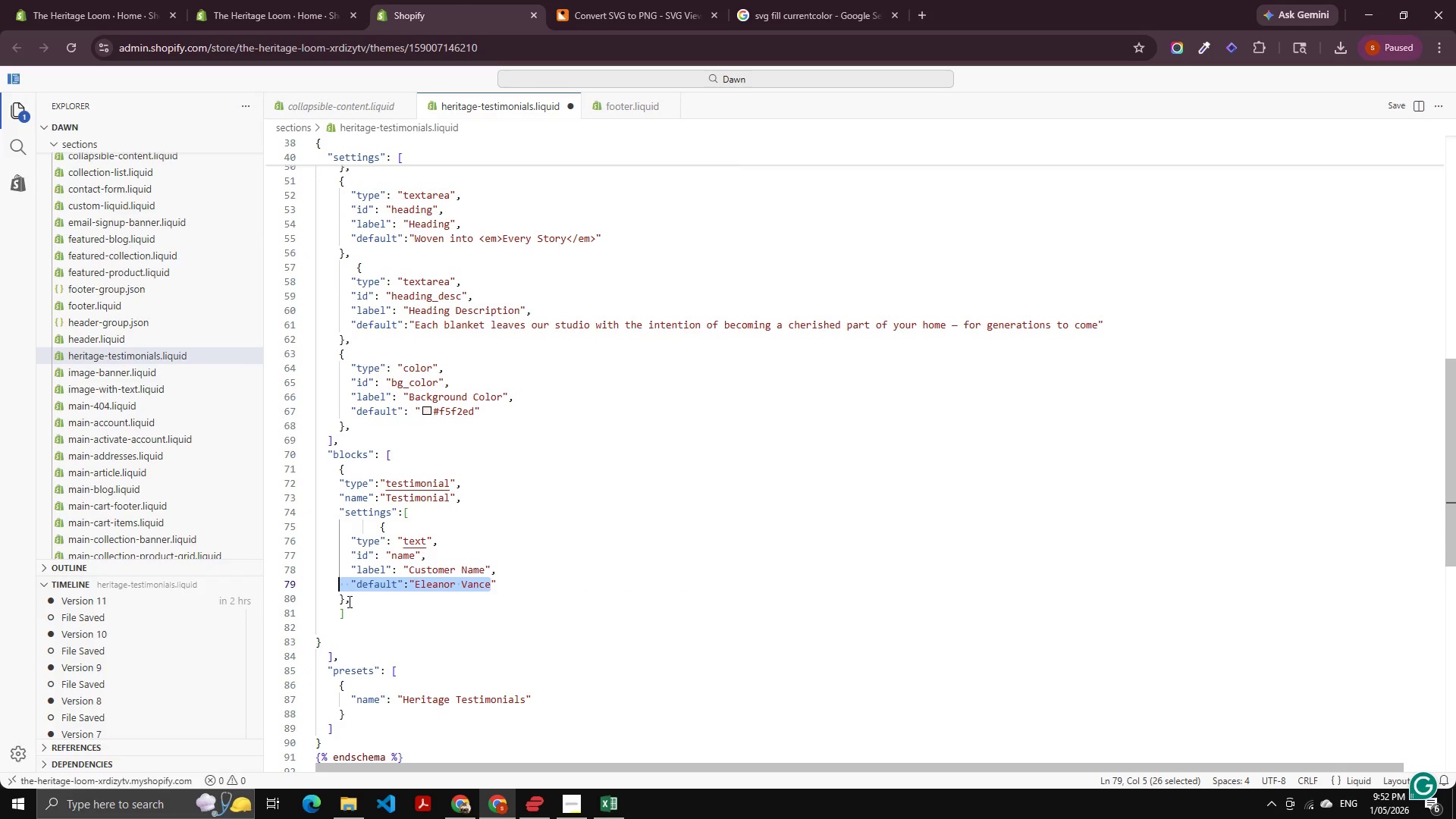 
key(Control+C)
 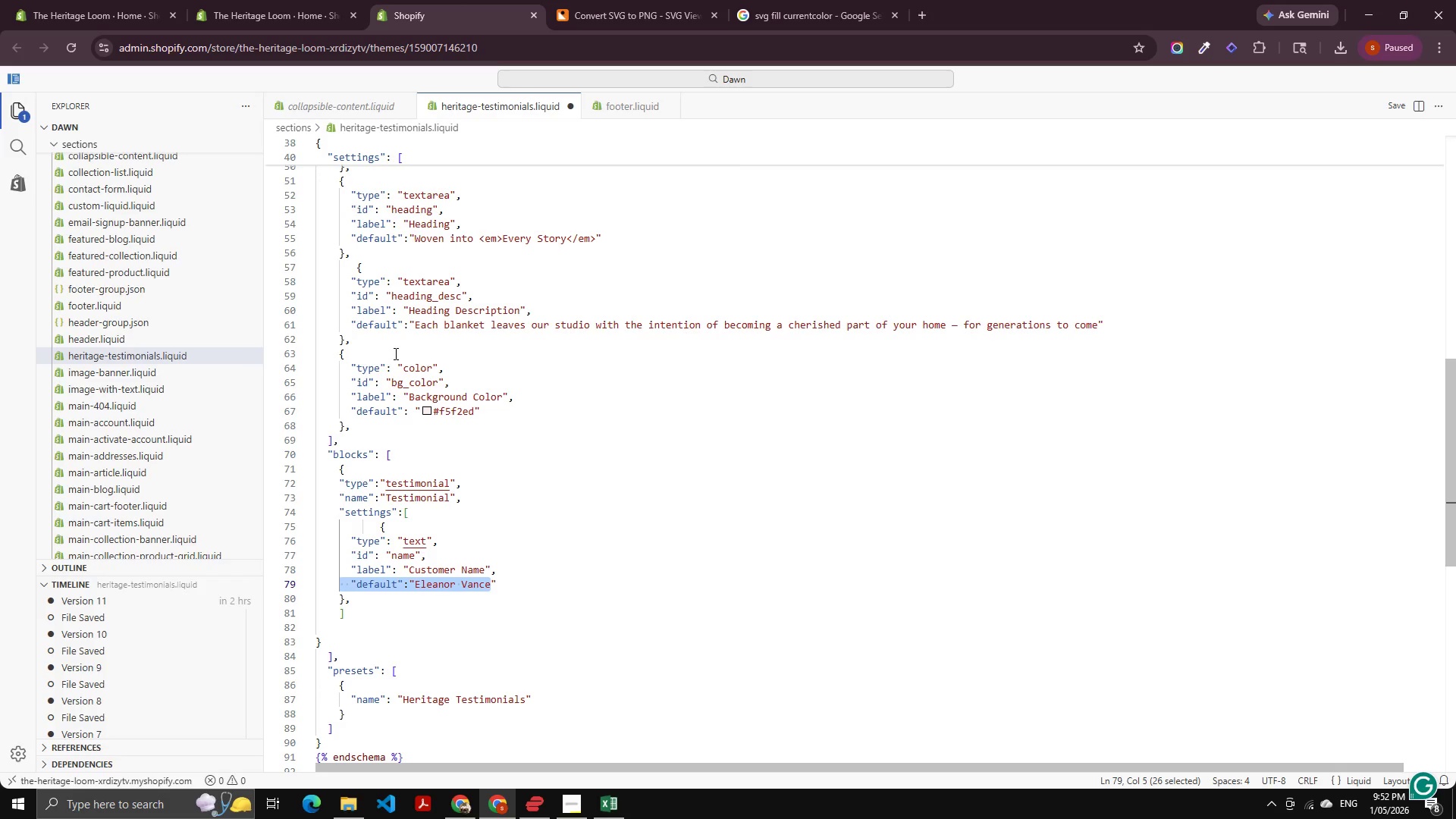 
wait(41.19)
 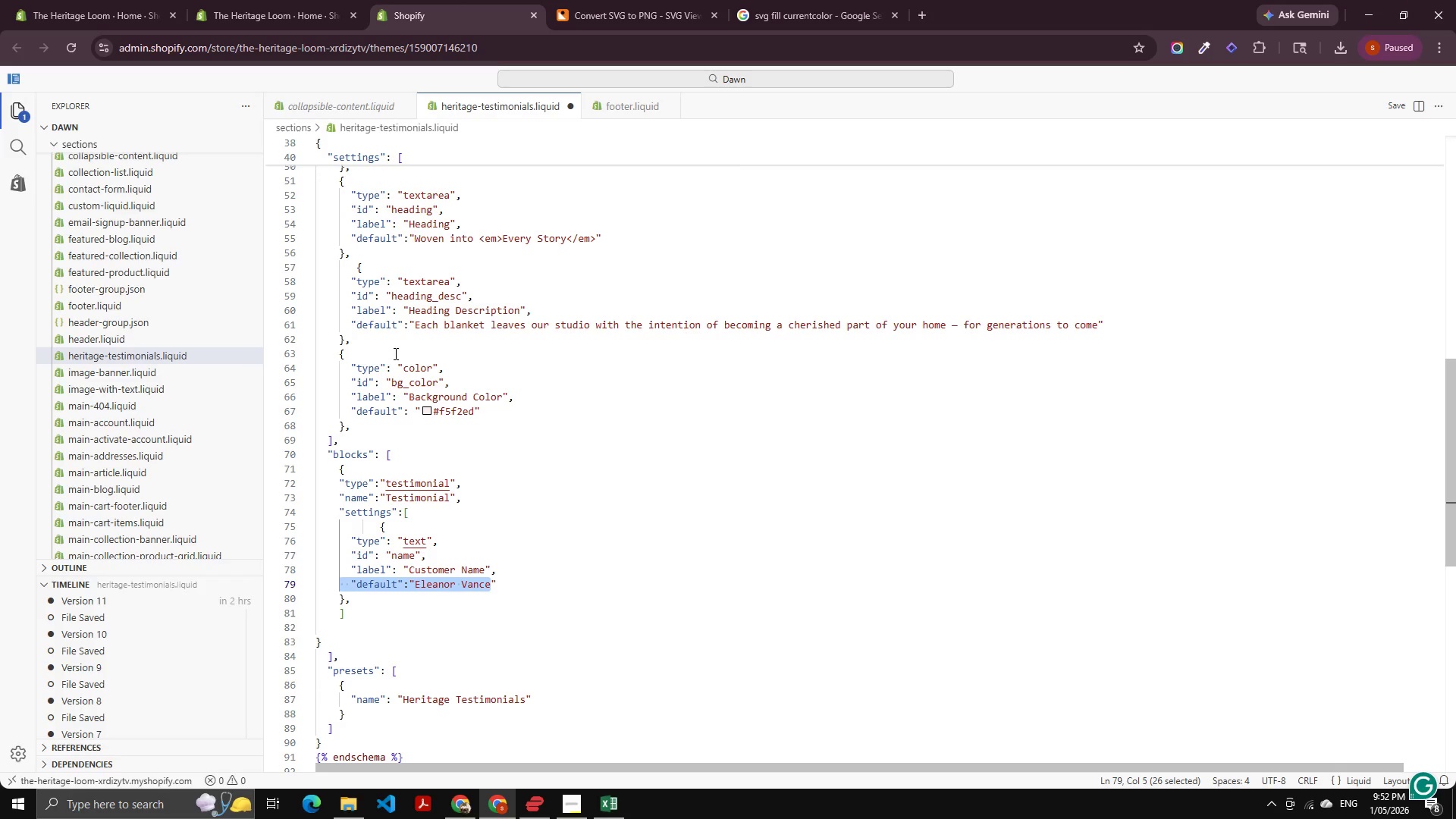 
key(Meta+MetaRight)
 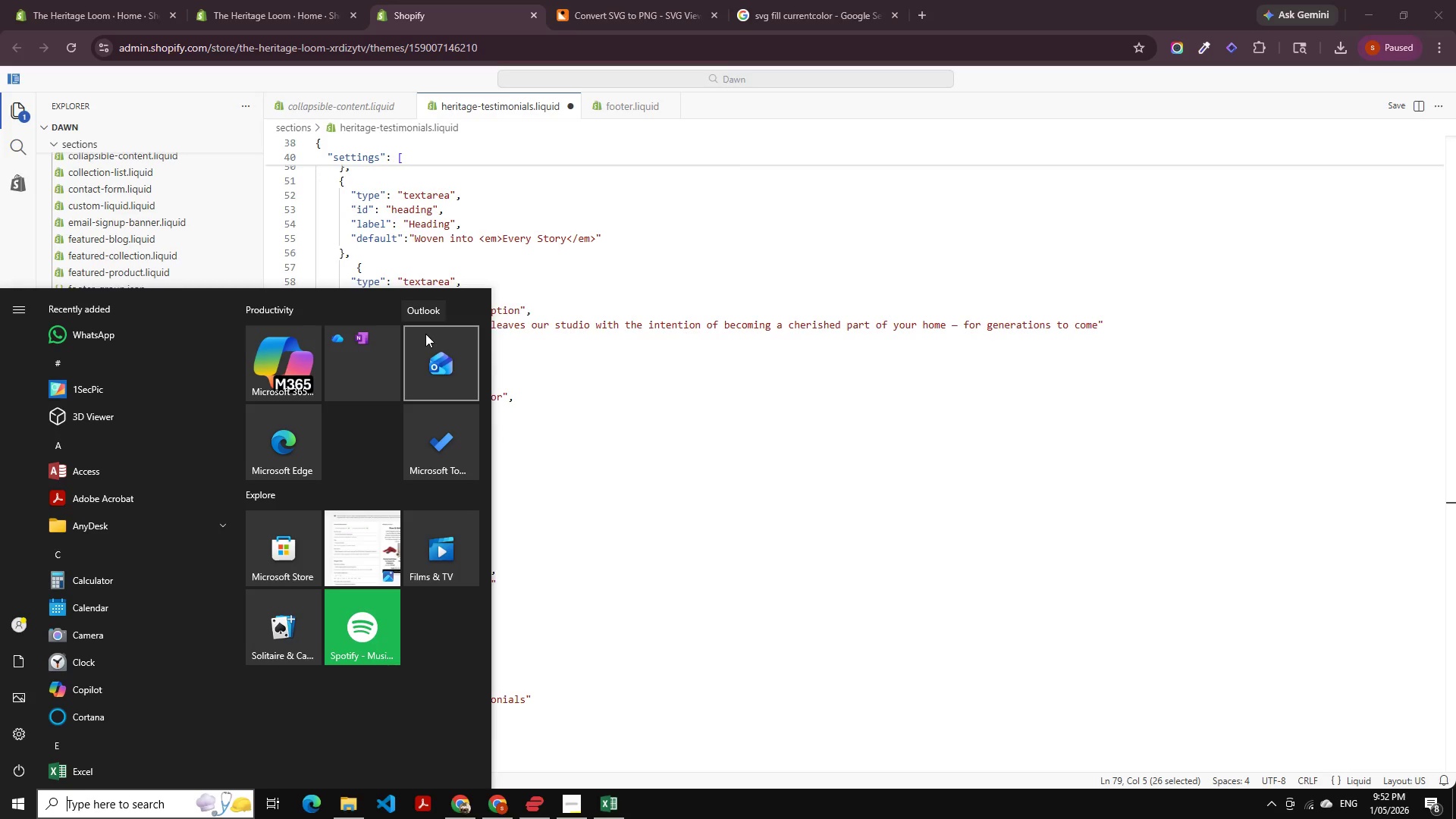 
wait(13.75)
 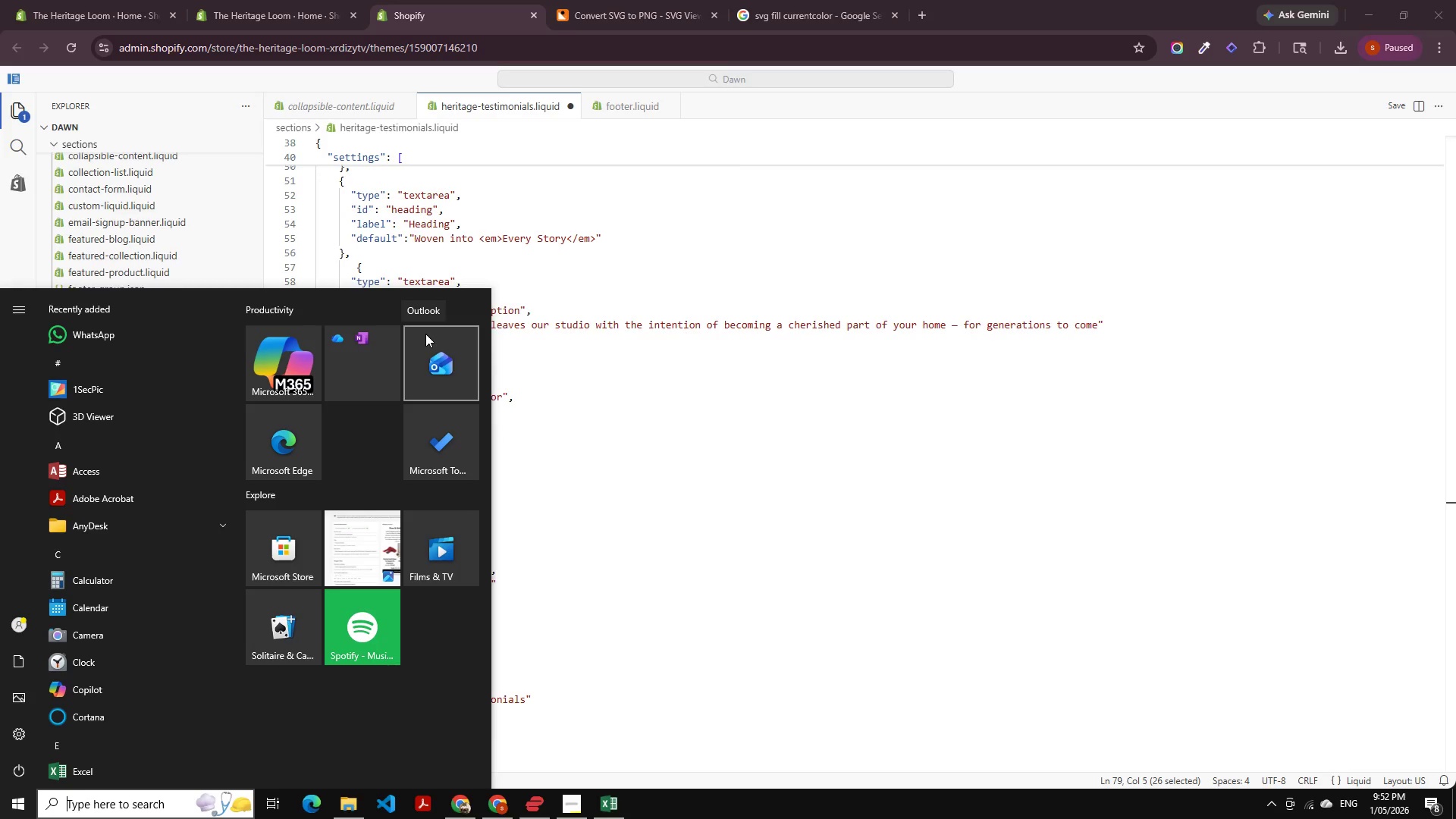 
left_click([1455, 384])
 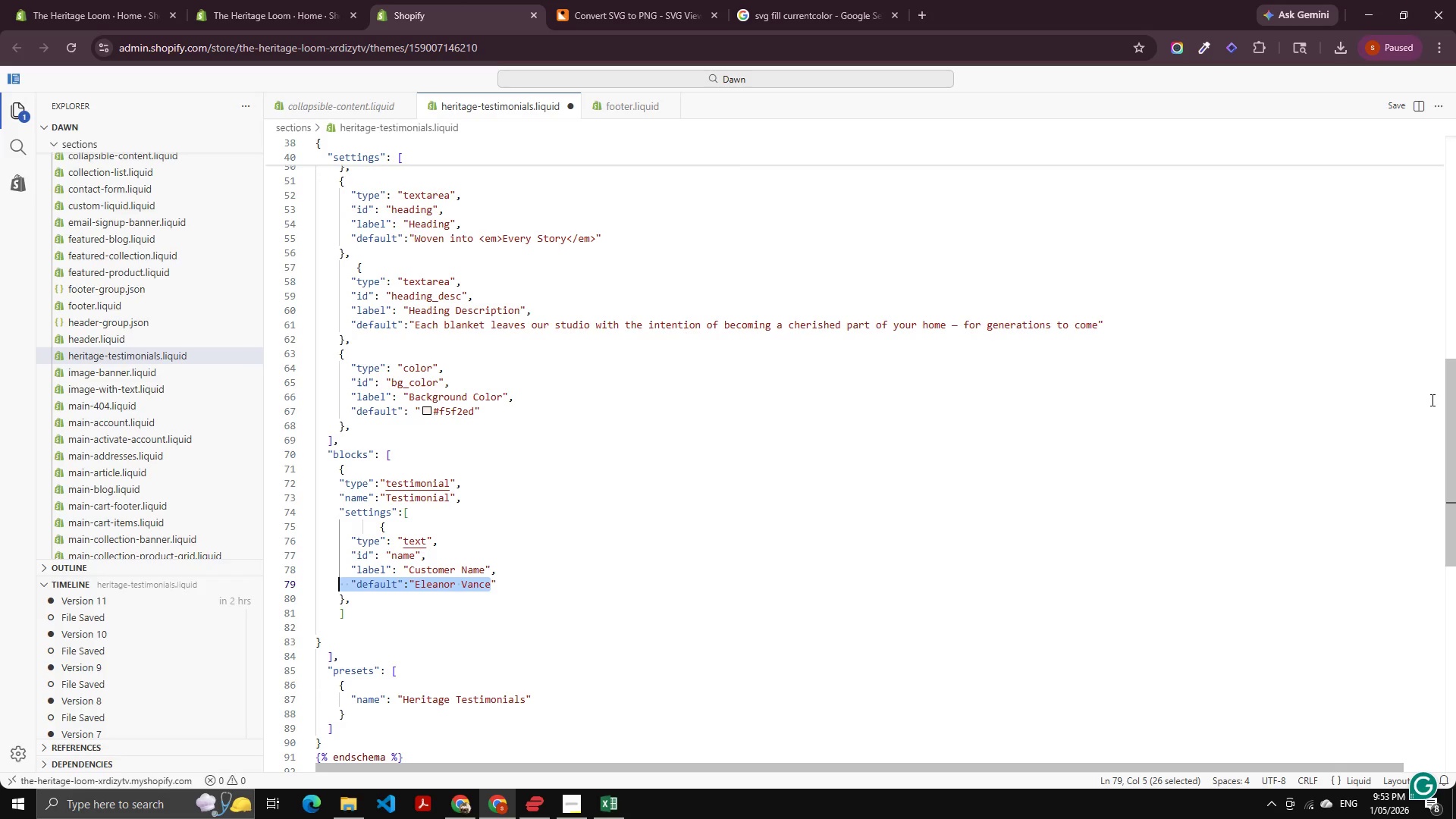 
wait(9.0)
 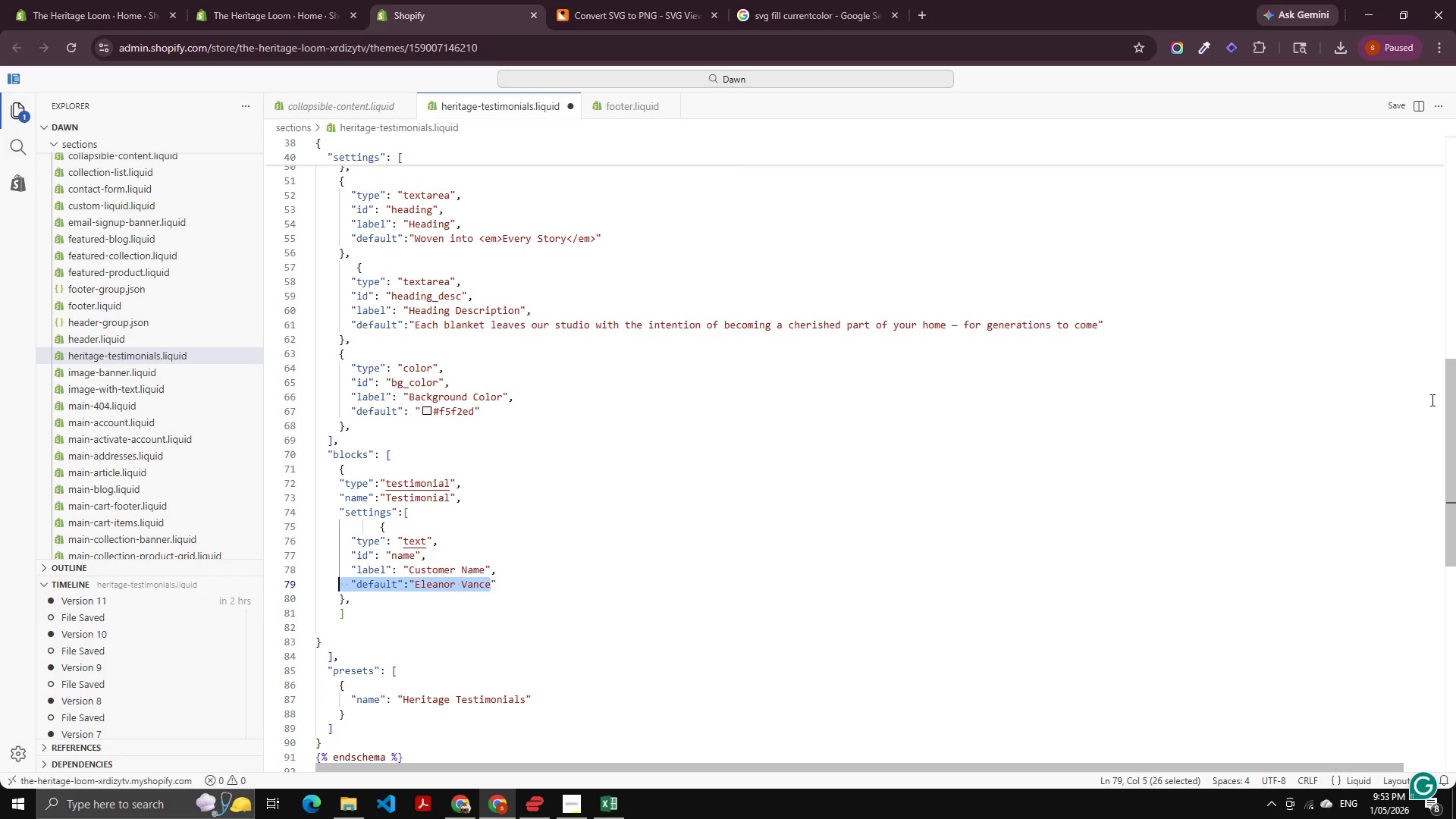 
hold_key(key=F12, duration=0.38)
 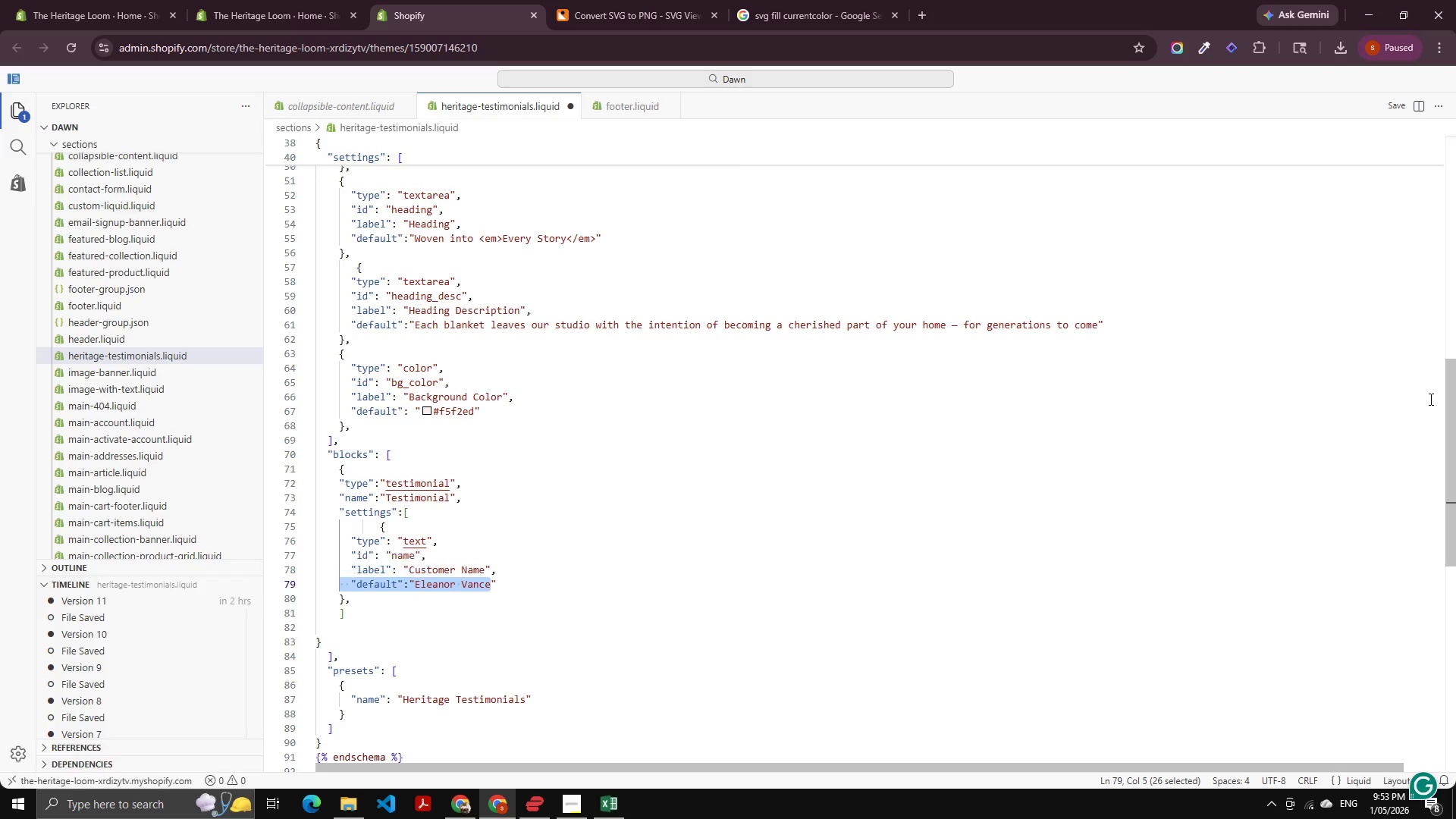 
key(F12)
 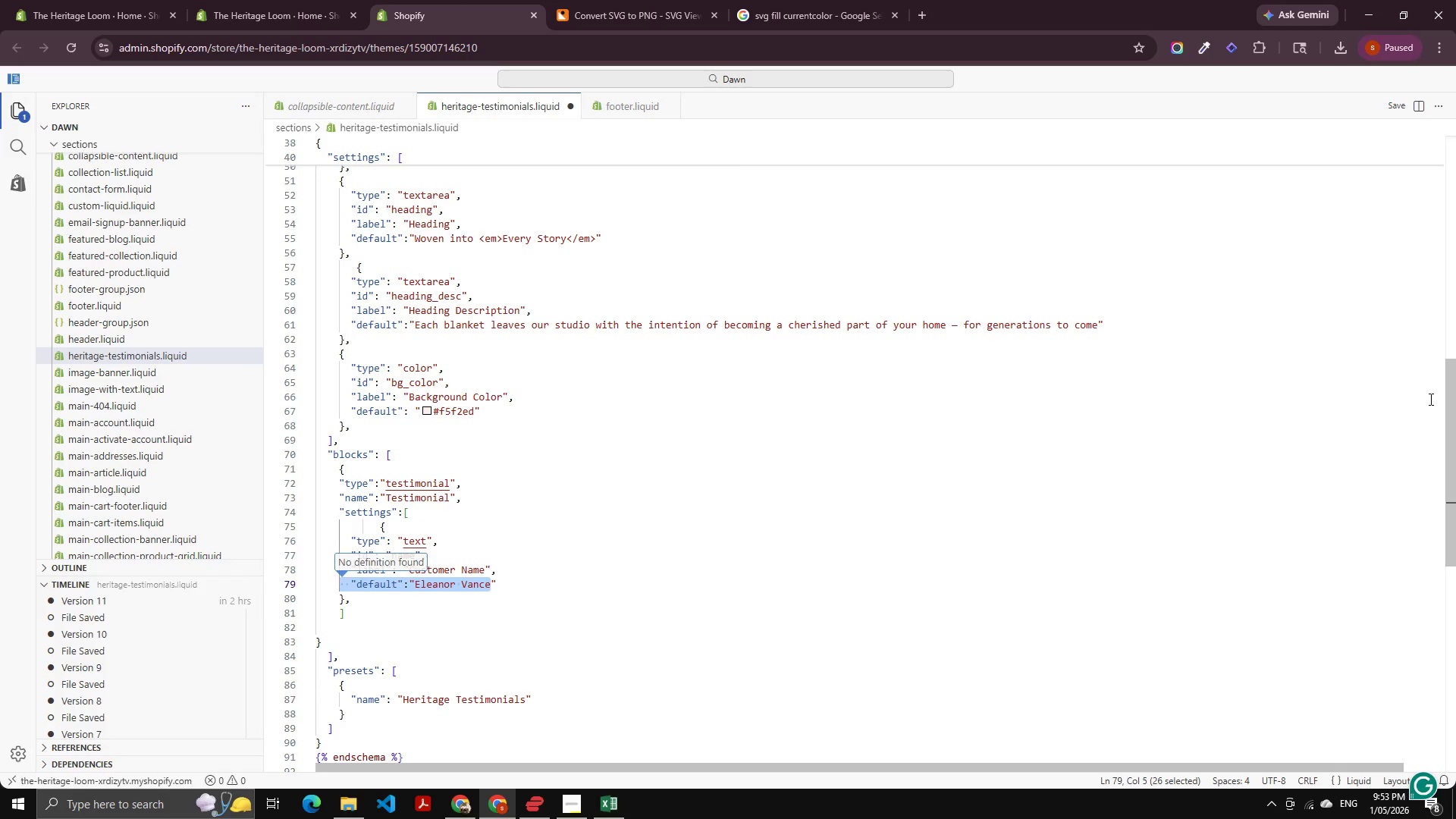 
key(F12)
 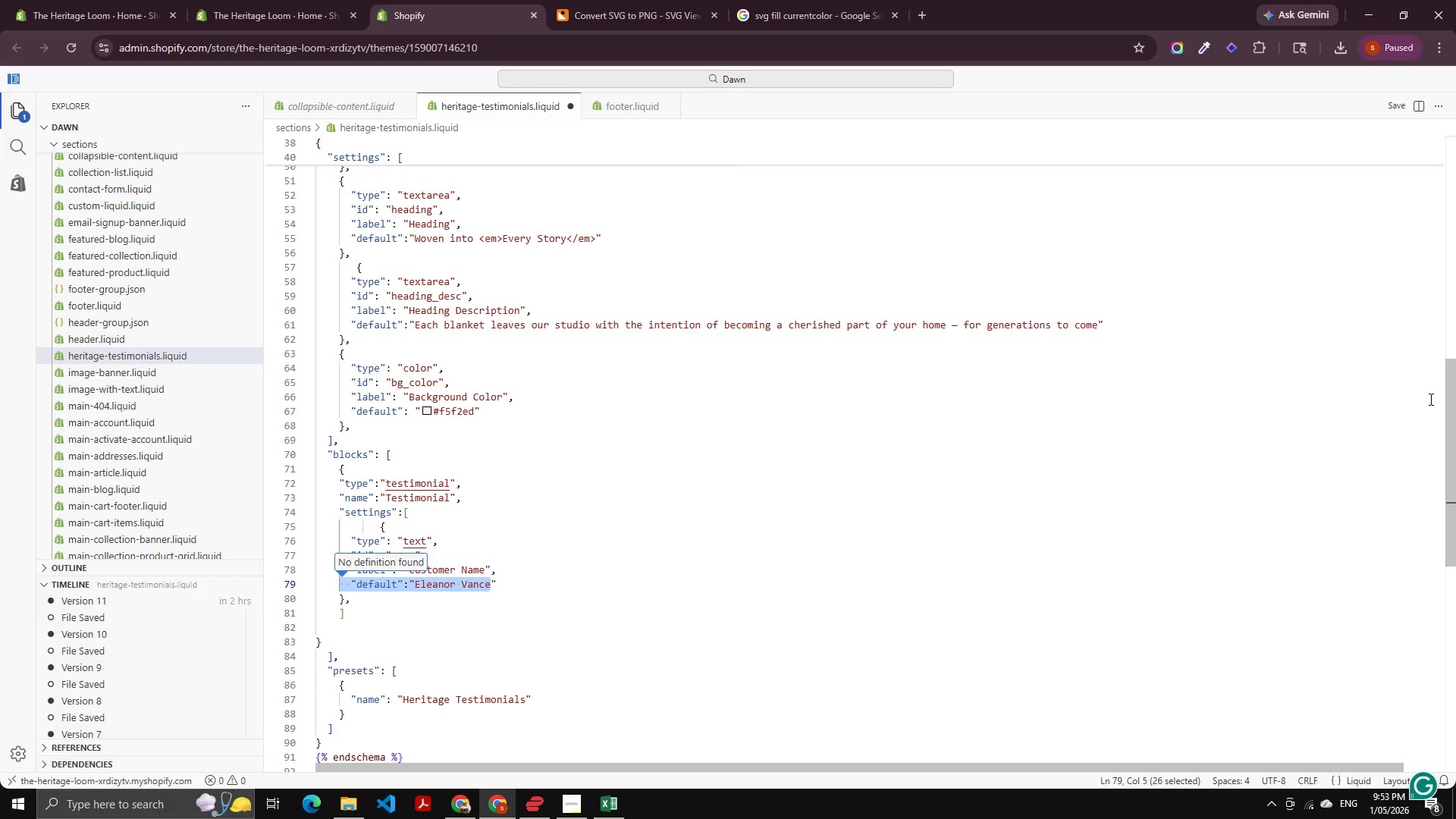 
wait(9.81)
 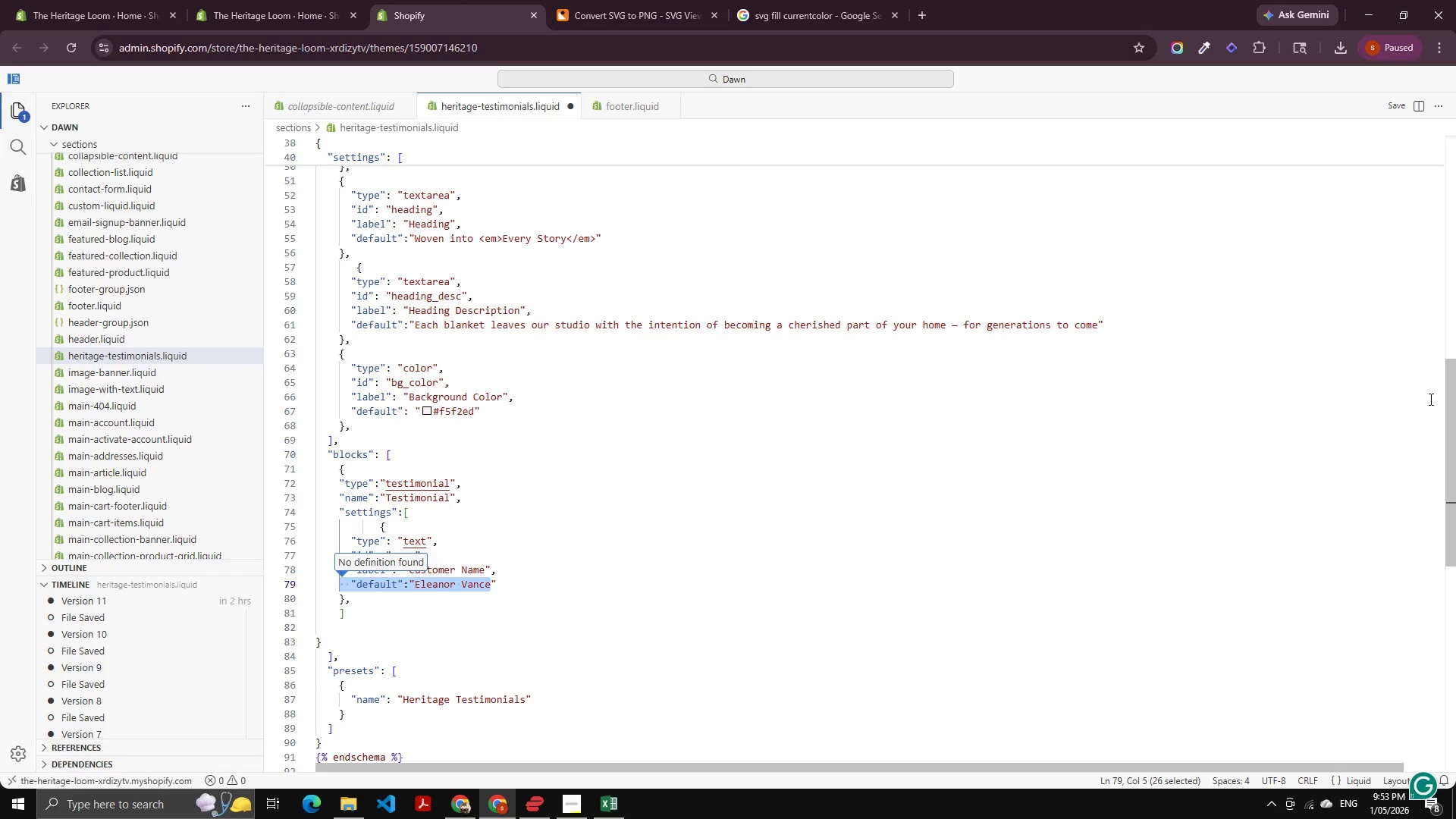 
key(F12)
 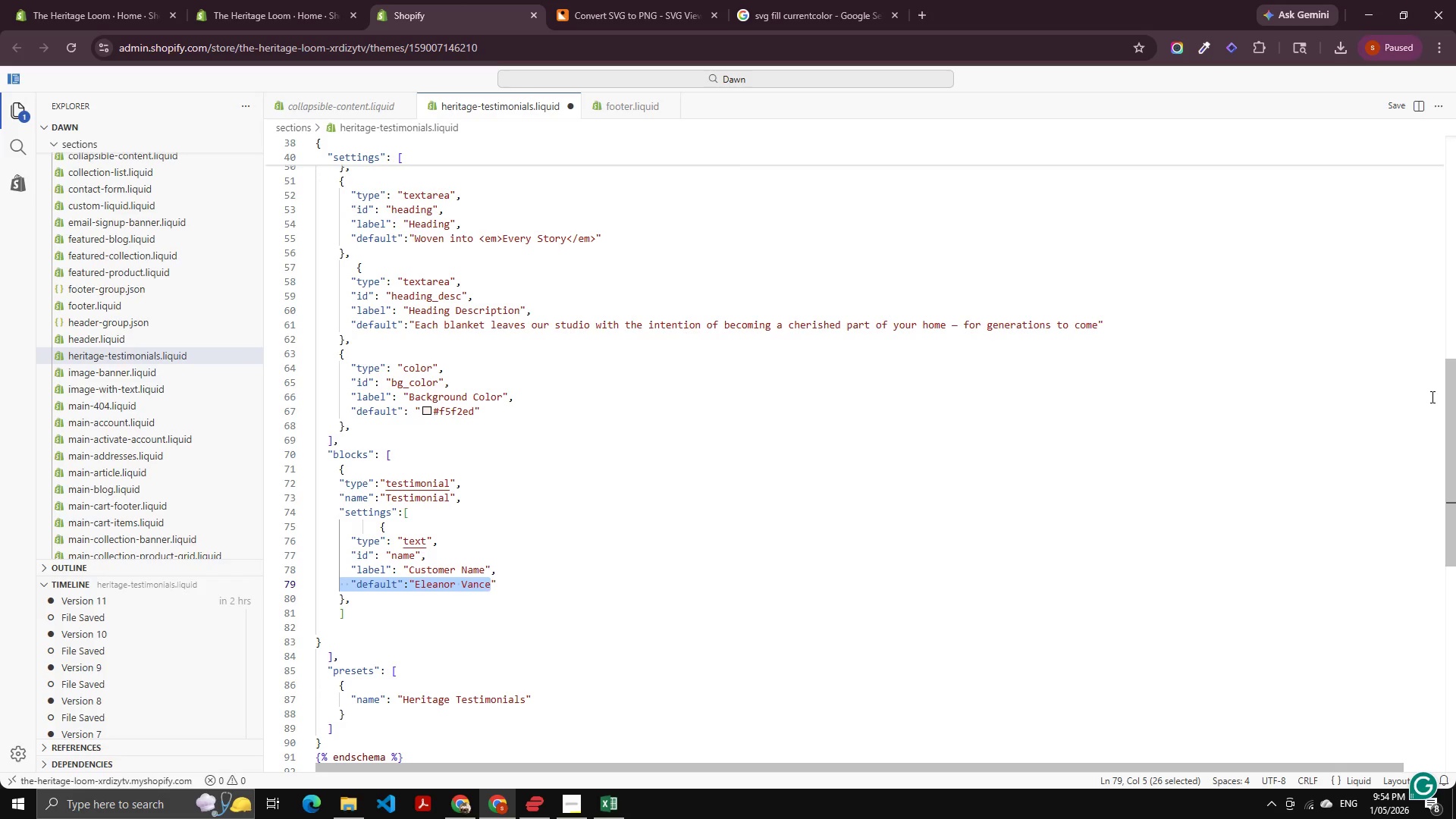 
wait(63.19)
 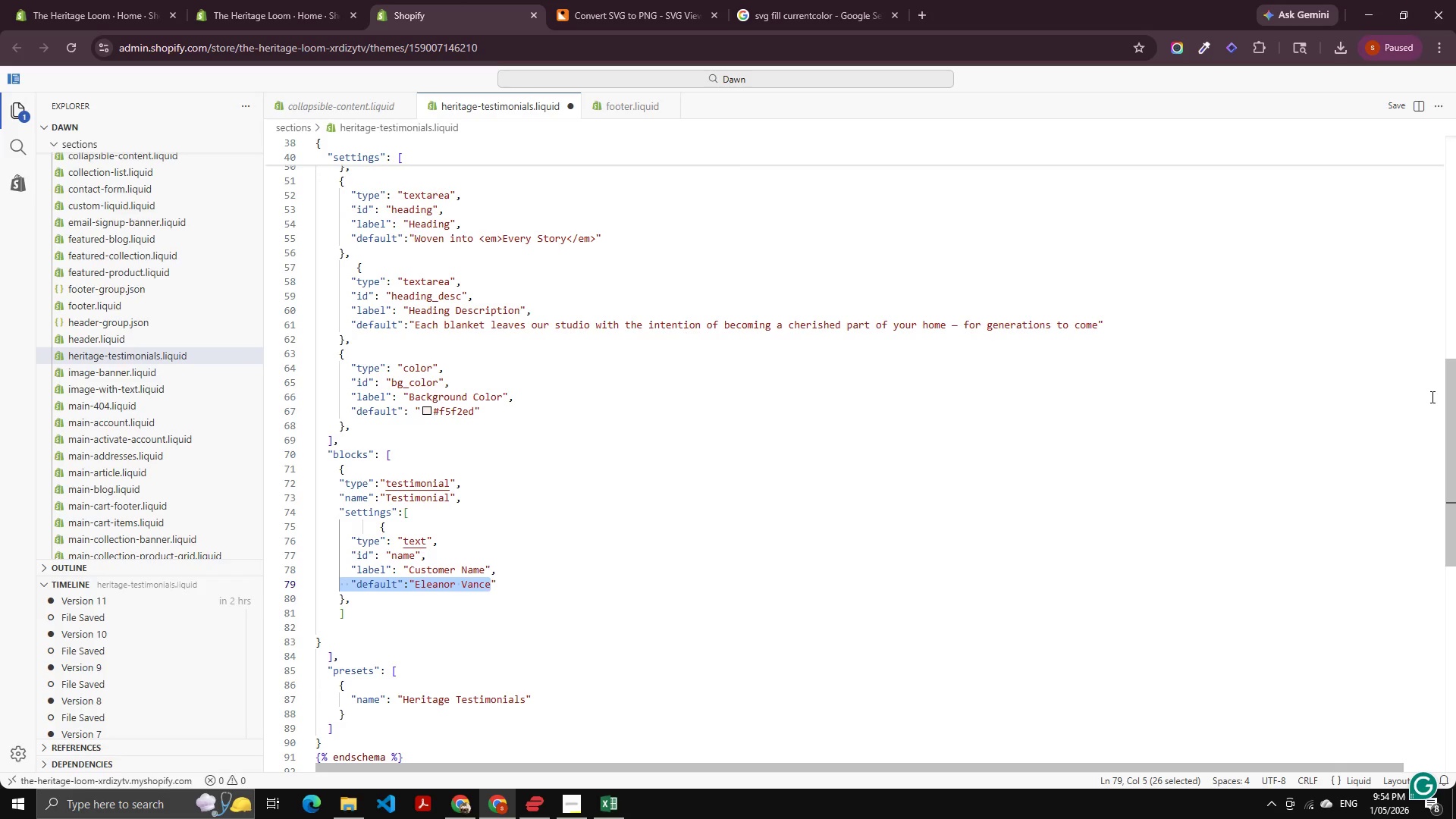 
left_click([504, 386])
 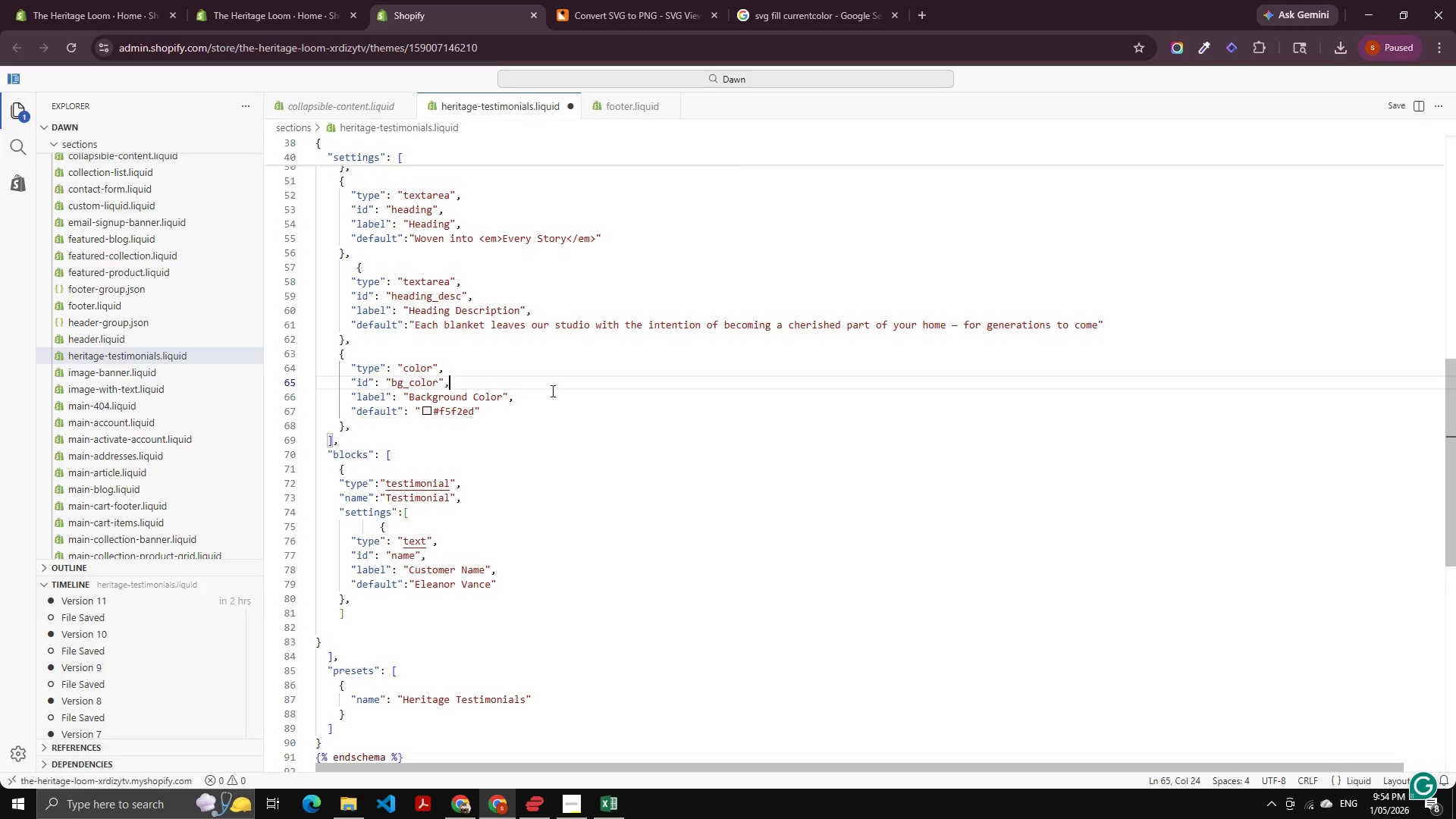 
scroll: coordinate [543, 388], scroll_direction: up, amount: 1.0
 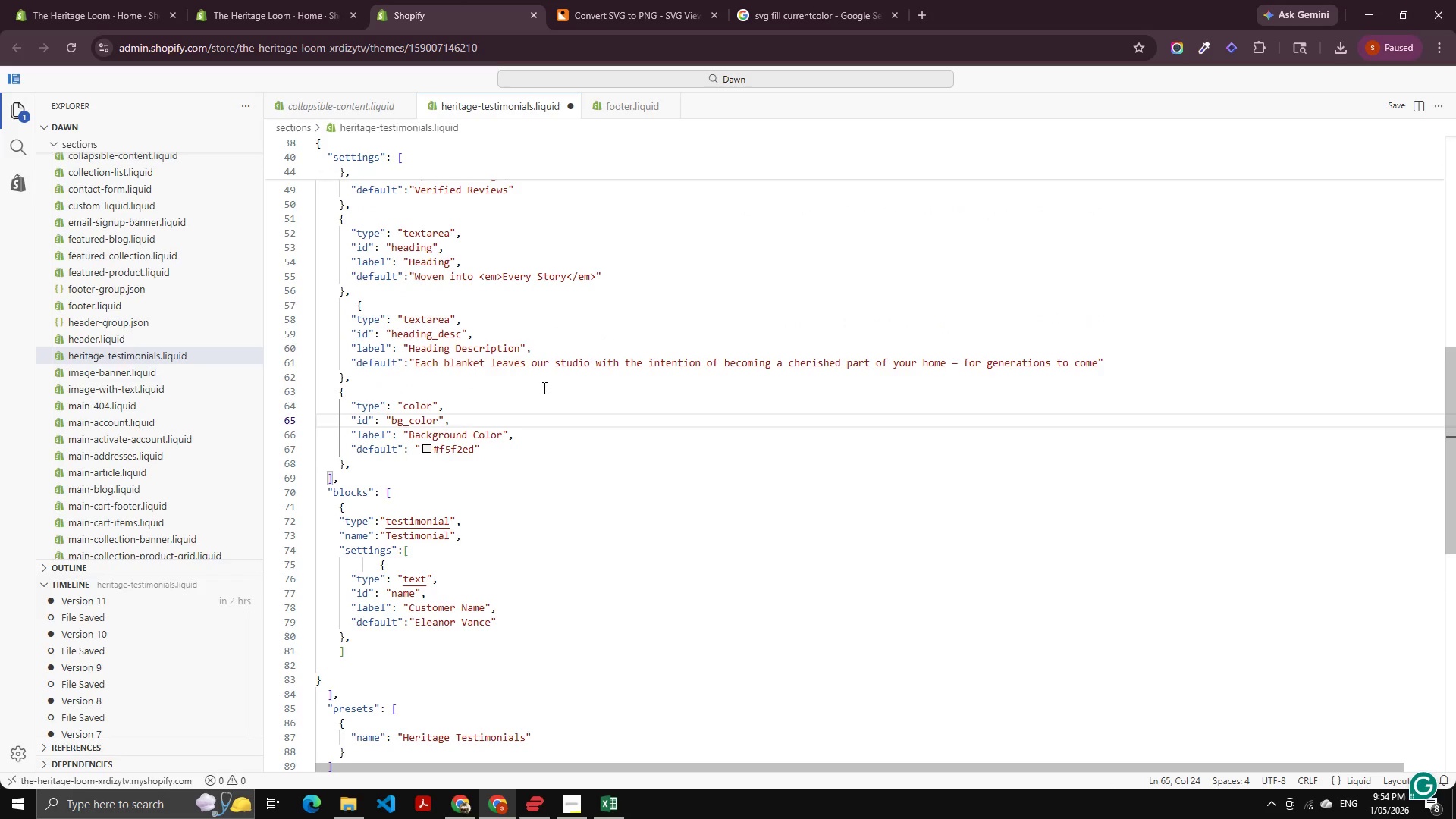 
scroll: coordinate [543, 388], scroll_direction: down, amount: 1.0
 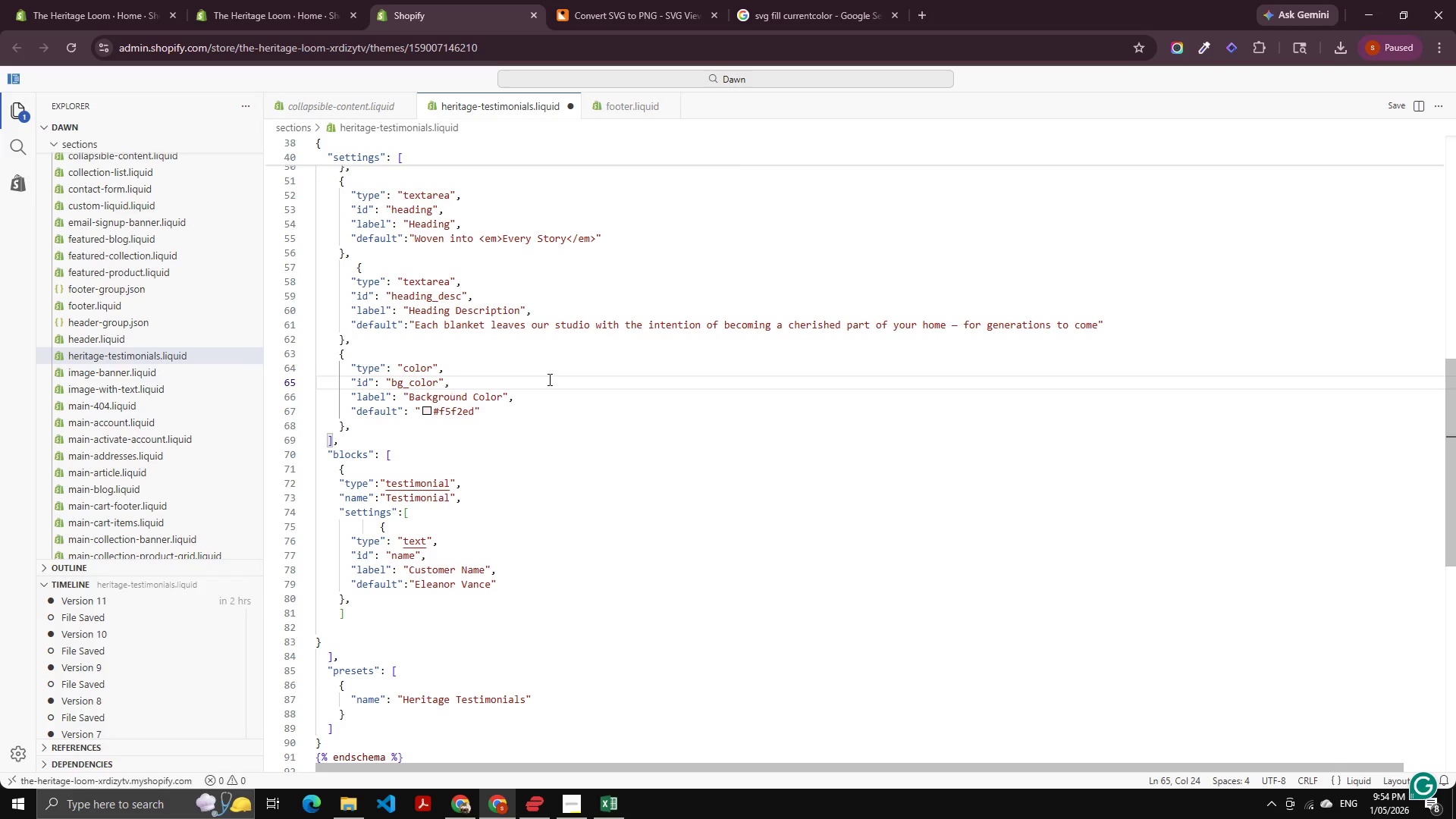 
wait(25.11)
 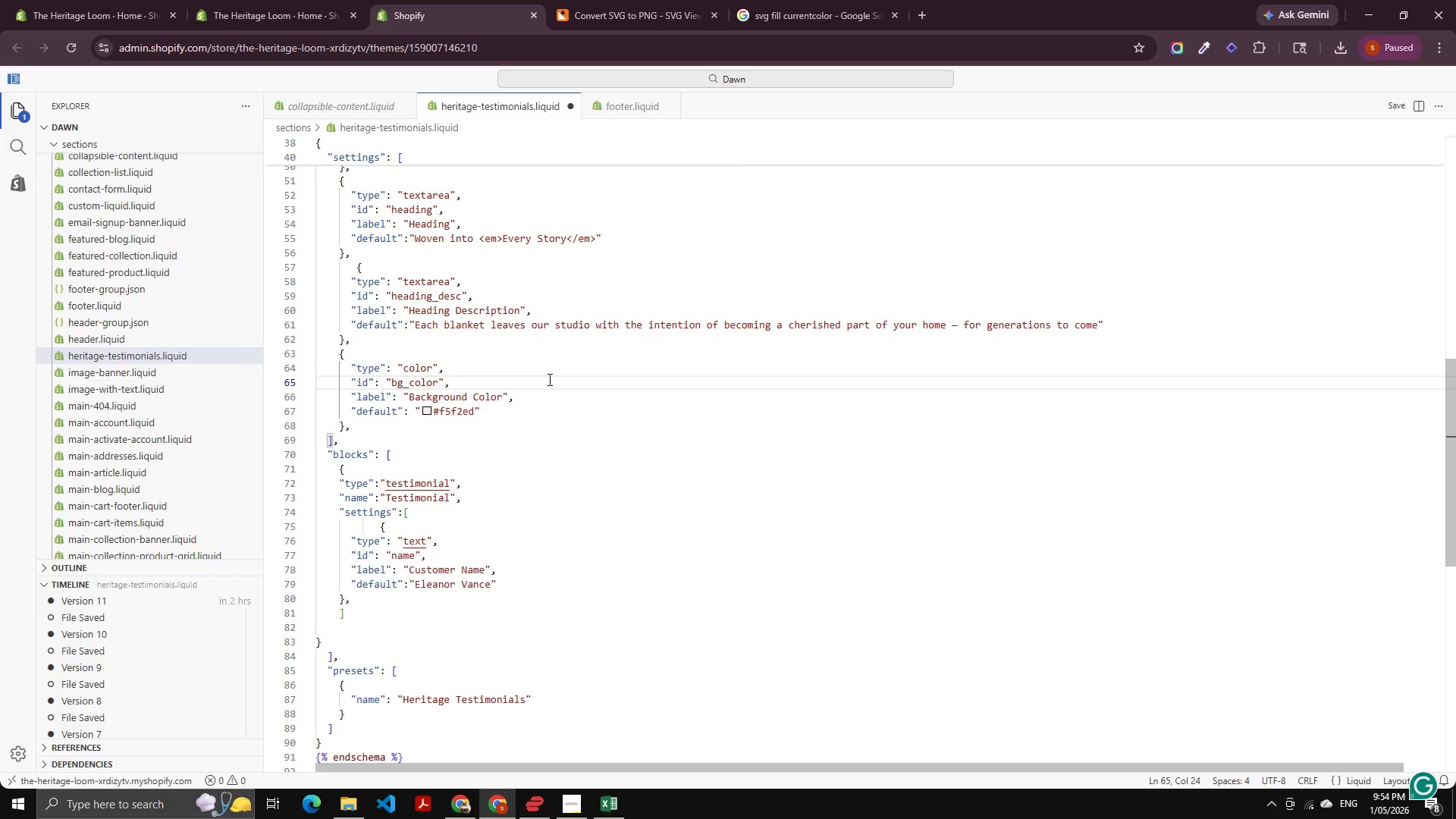 
scroll: coordinate [631, 330], scroll_direction: down, amount: 1.0
 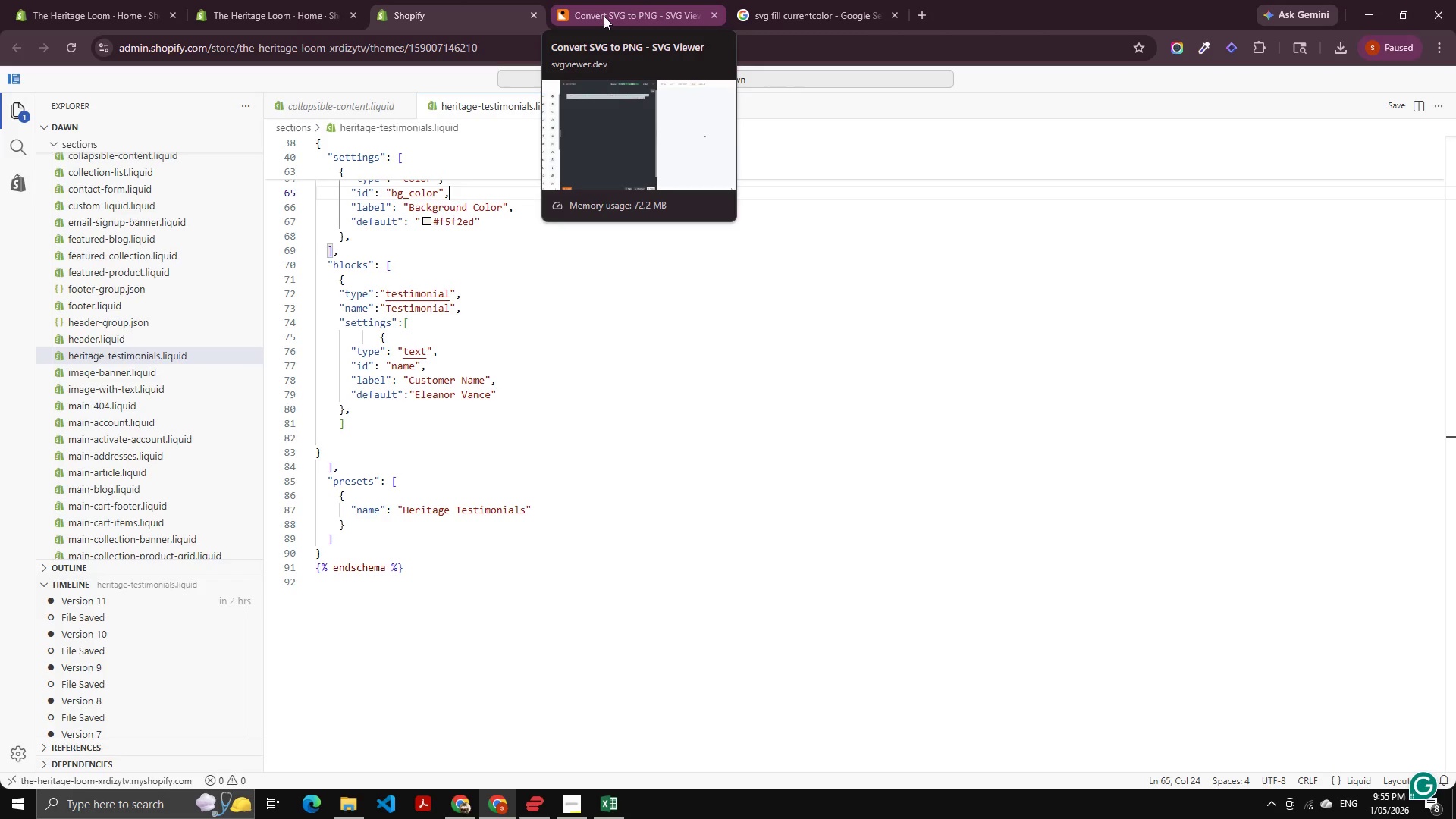 
wait(59.08)
 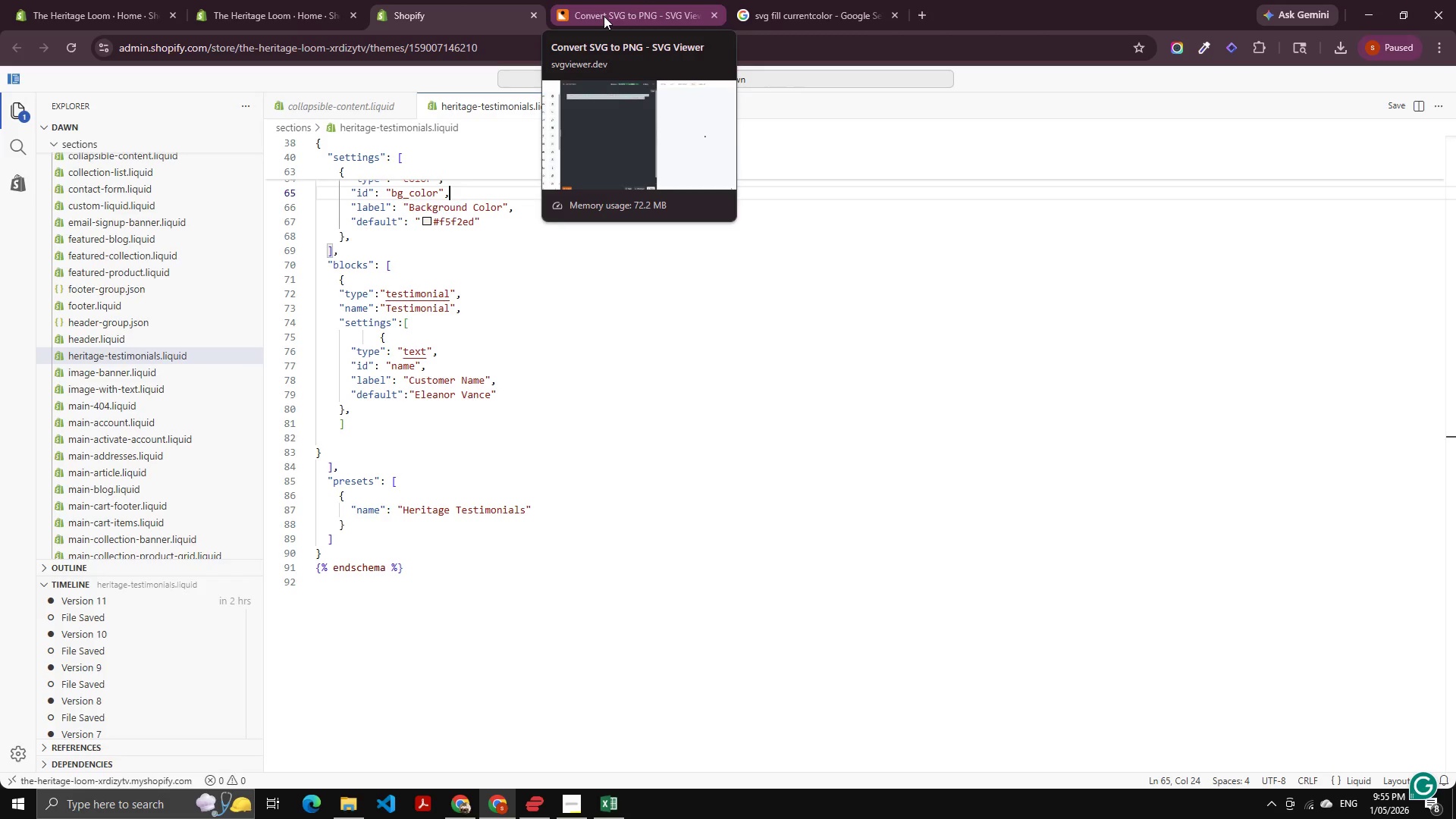 
scroll: coordinate [510, 425], scroll_direction: none, amount: 0.0
 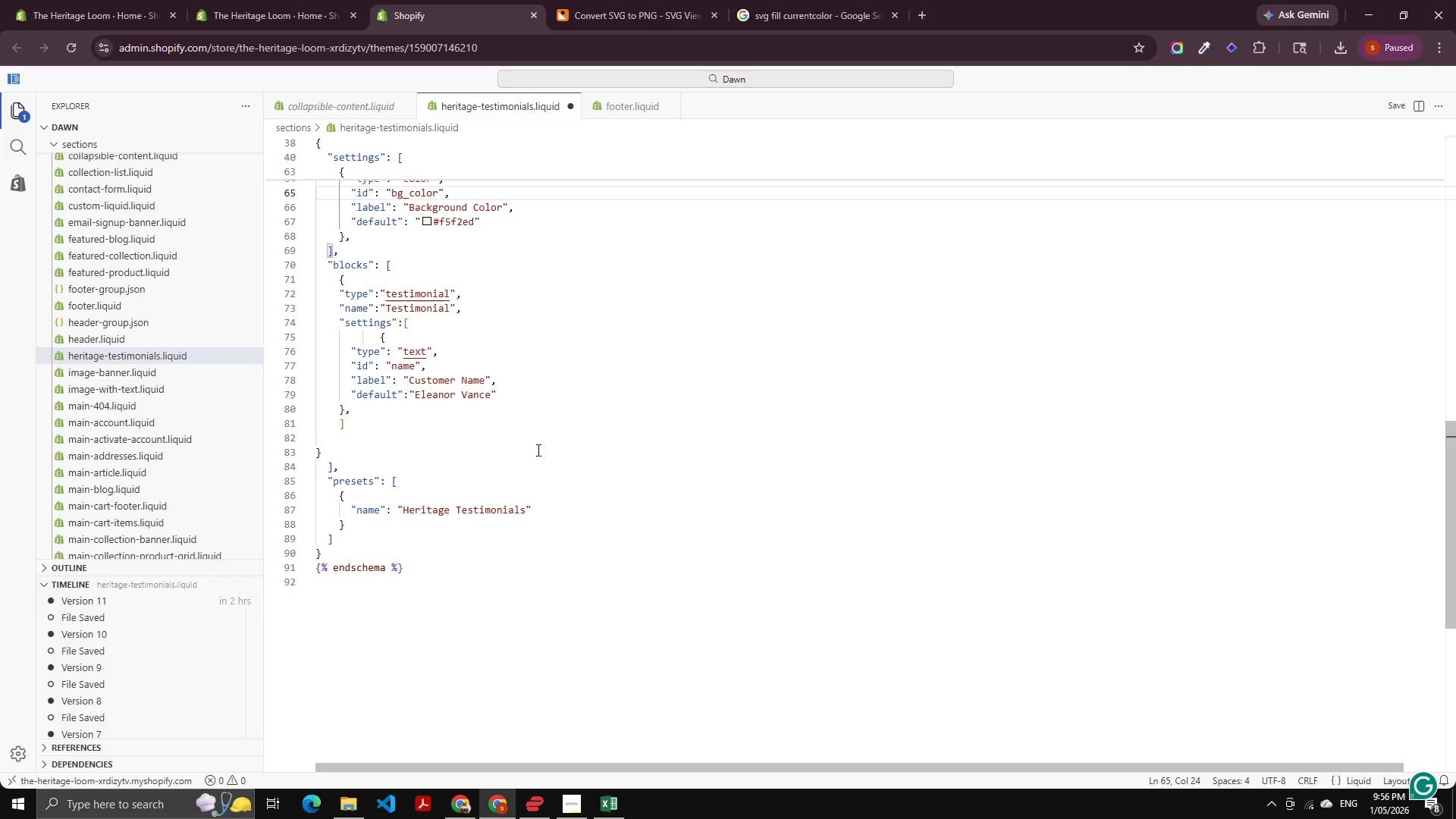 
wait(19.05)
 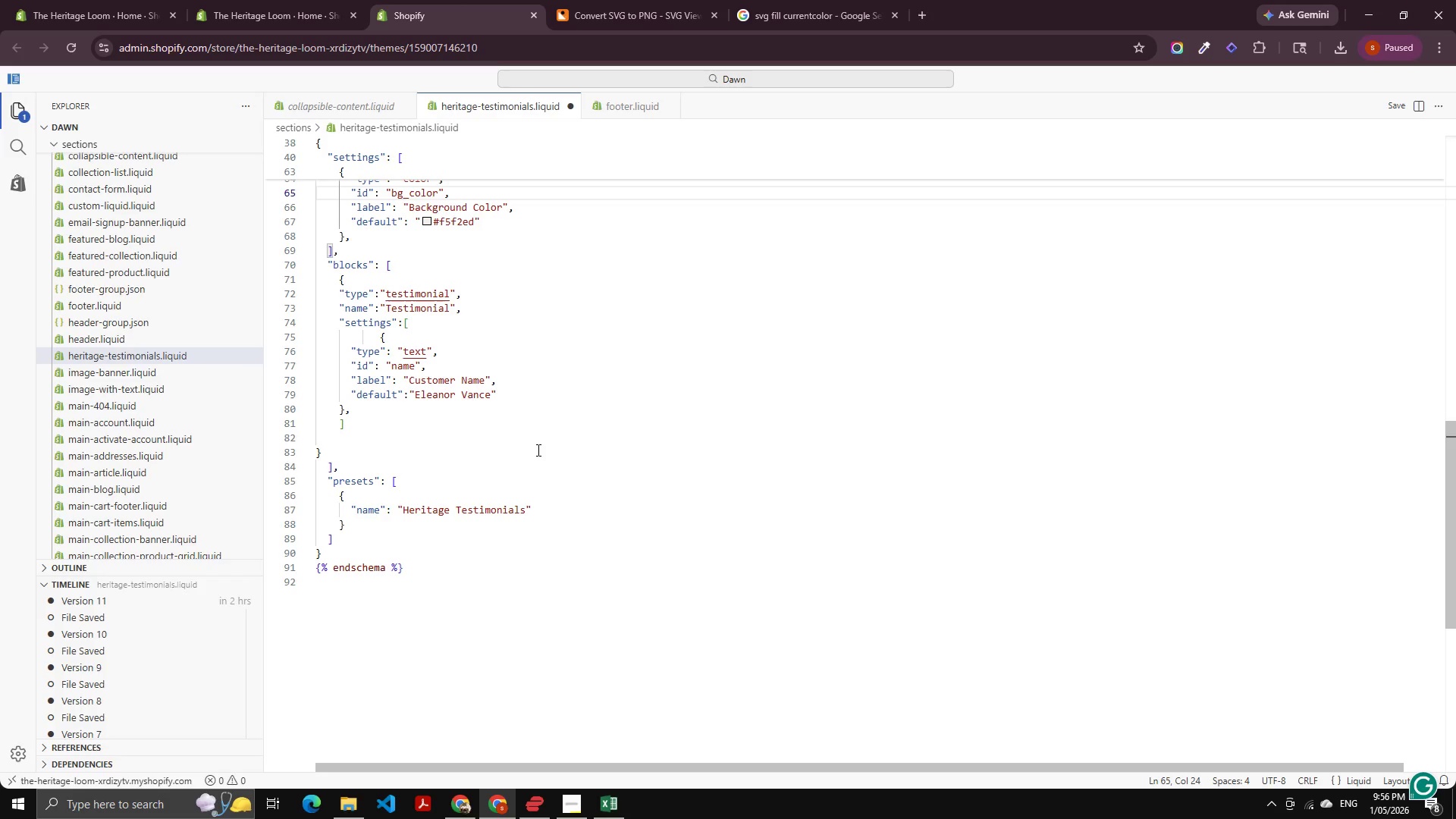 
scroll: coordinate [538, 448], scroll_direction: up, amount: 1.0
 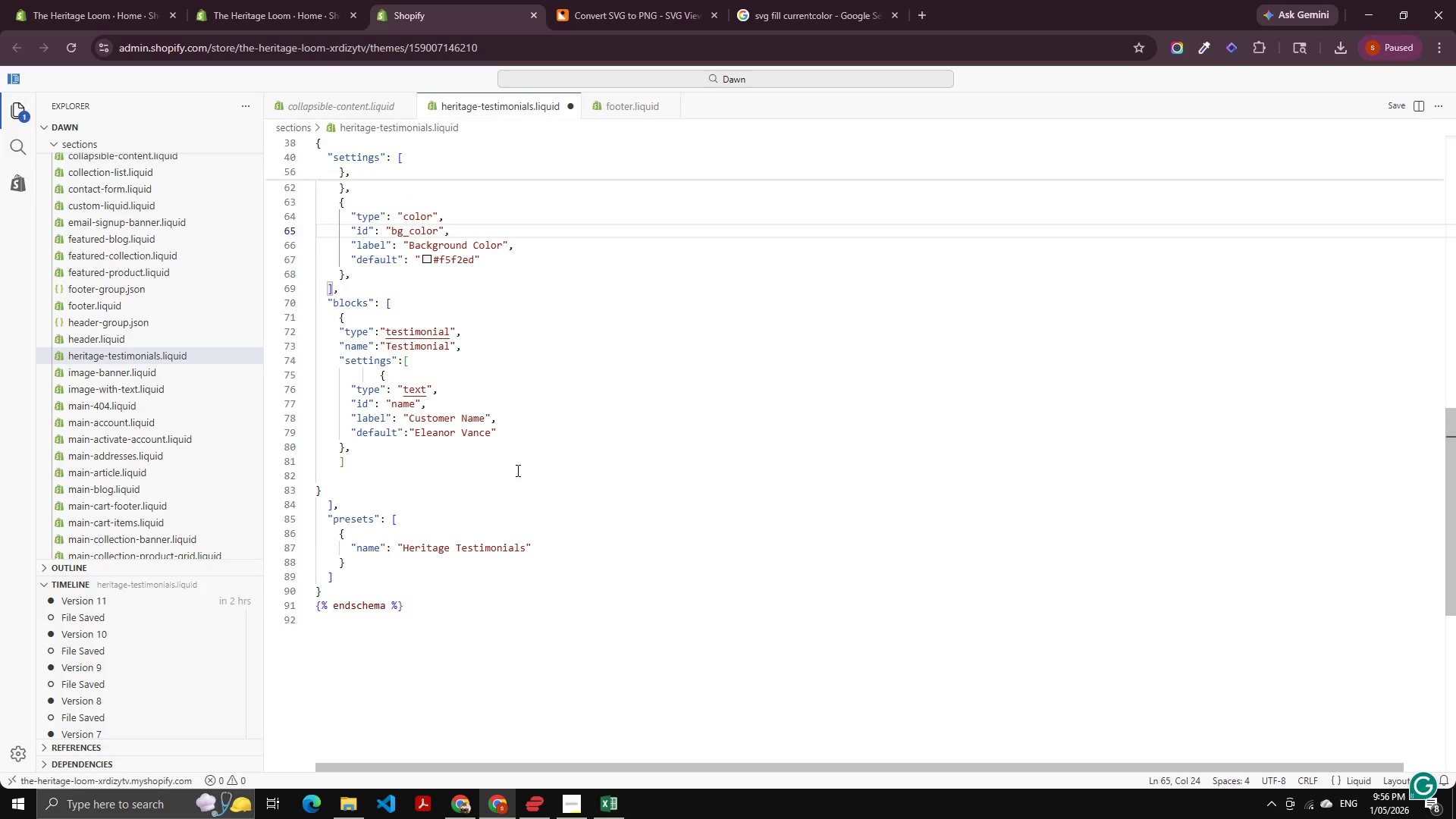 
scroll: coordinate [516, 470], scroll_direction: down, amount: 2.0
 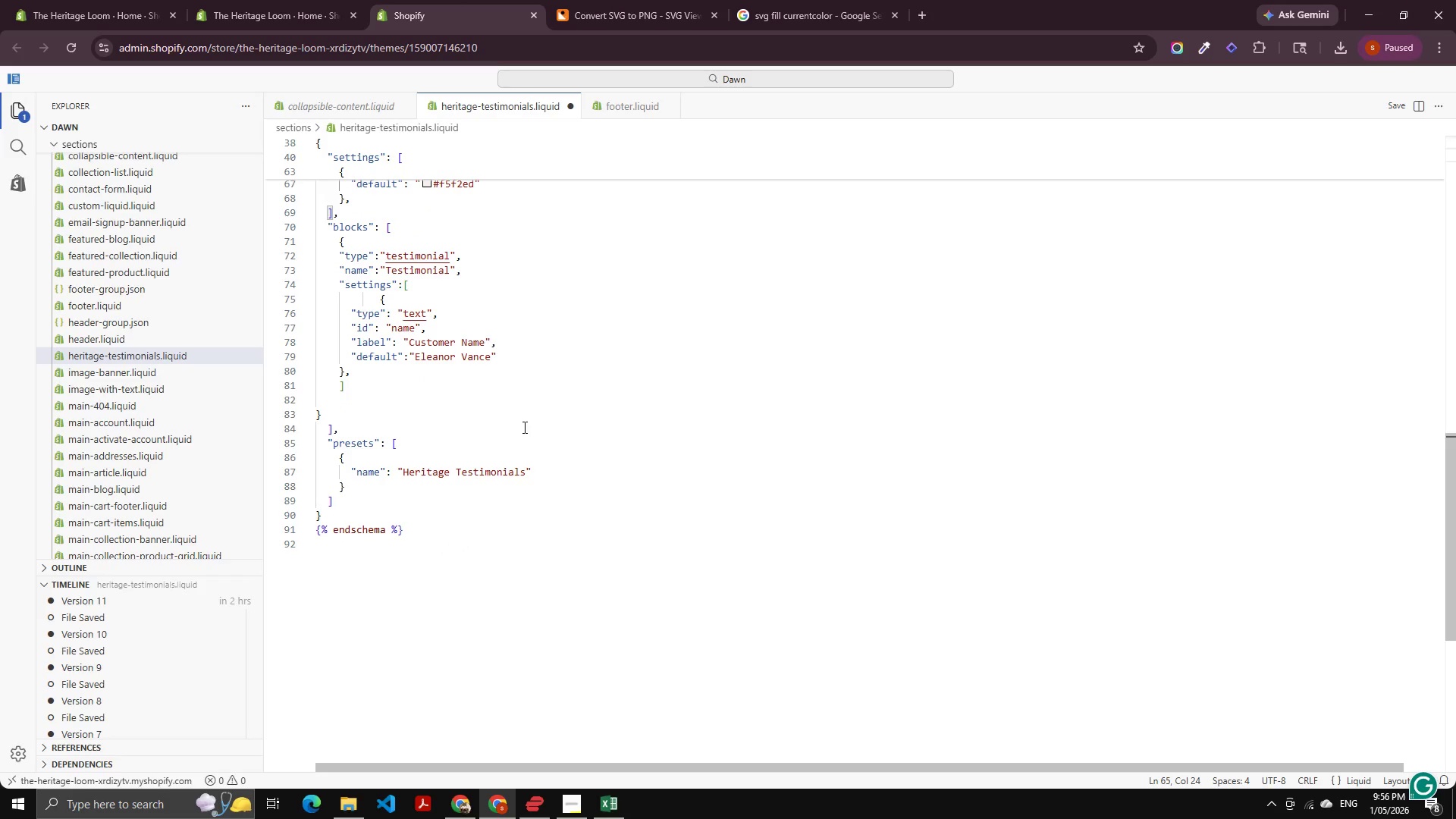 
left_click([527, 415])
 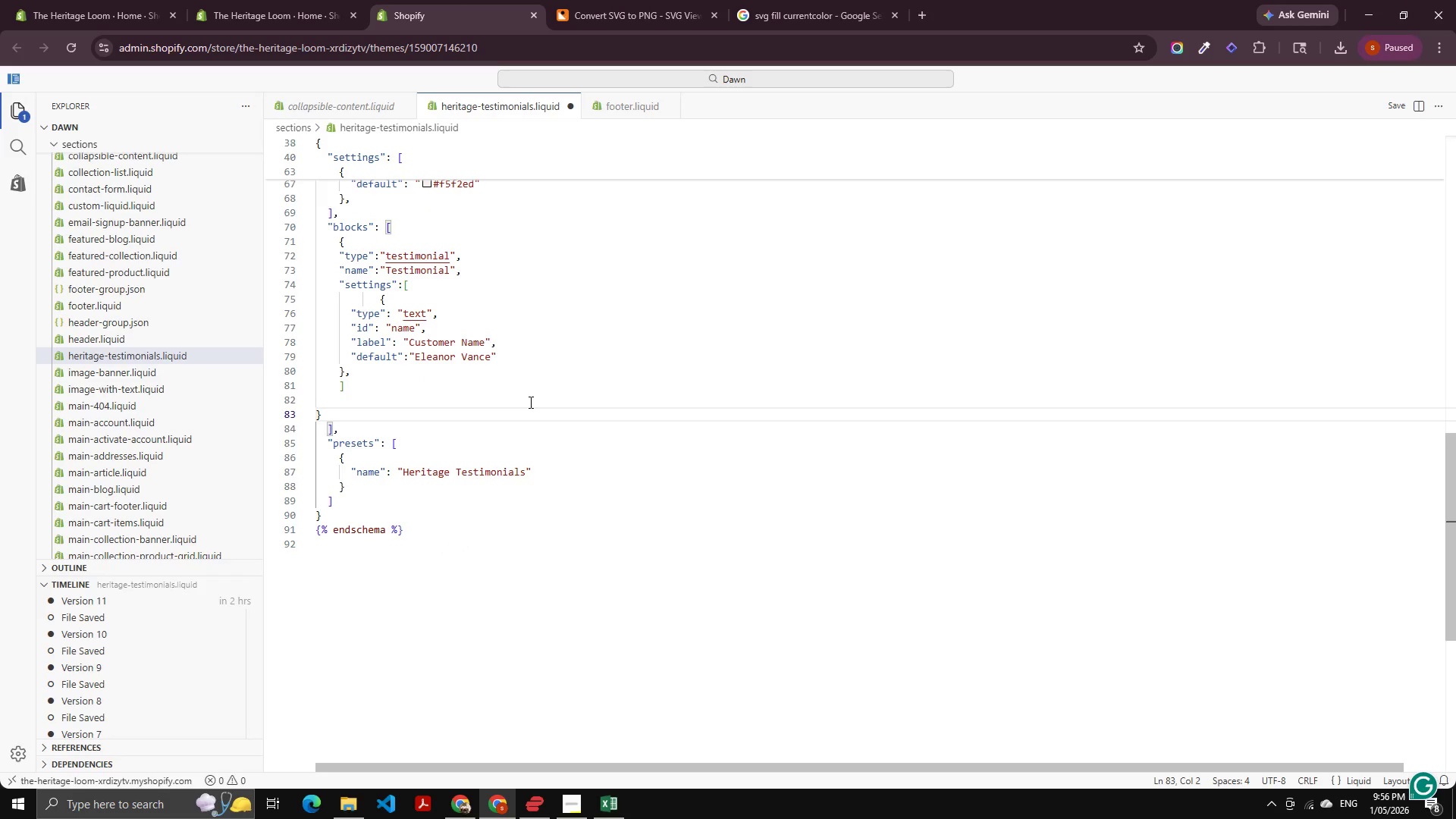 
left_click([529, 402])
 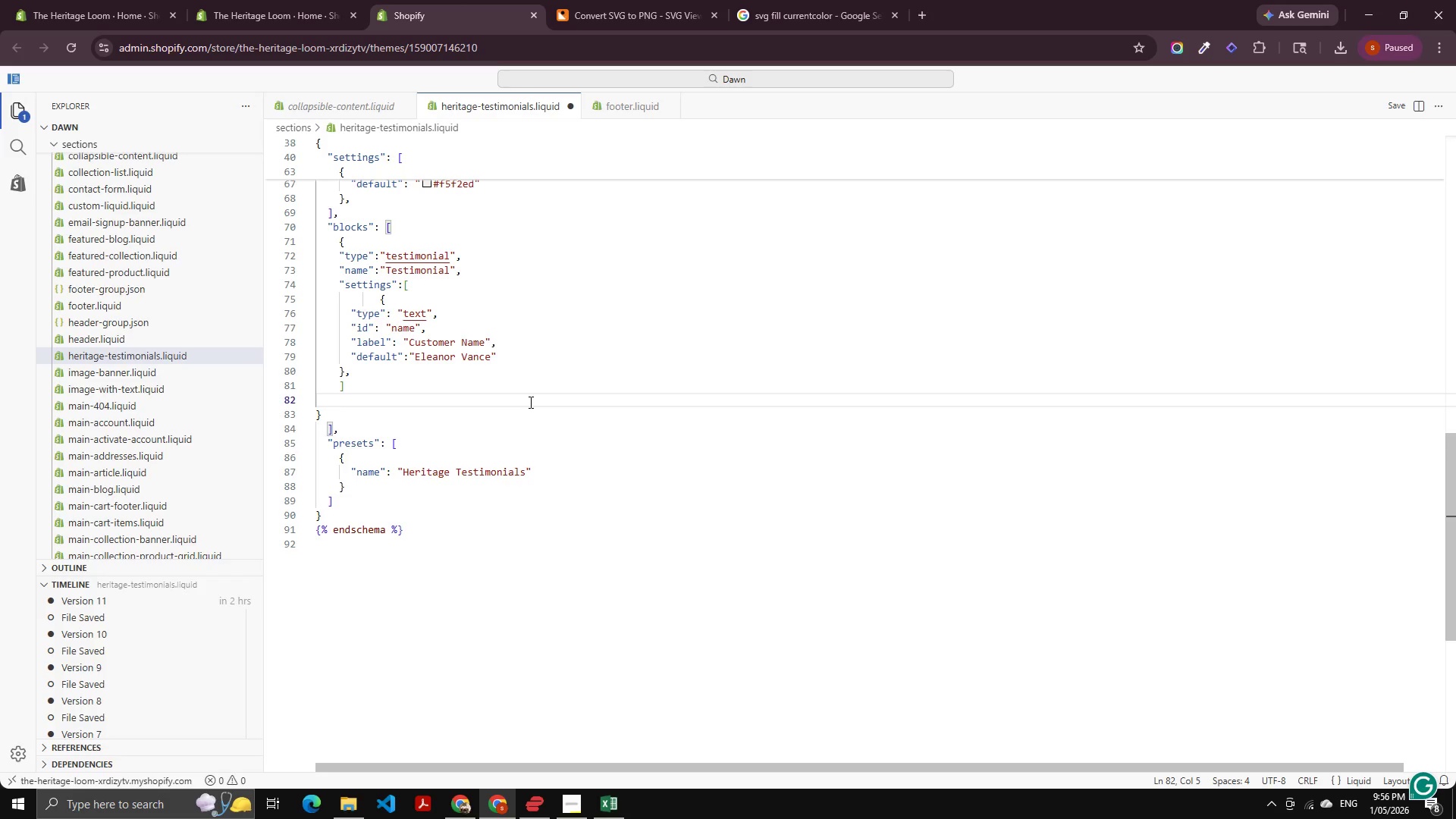 
wait(7.86)
 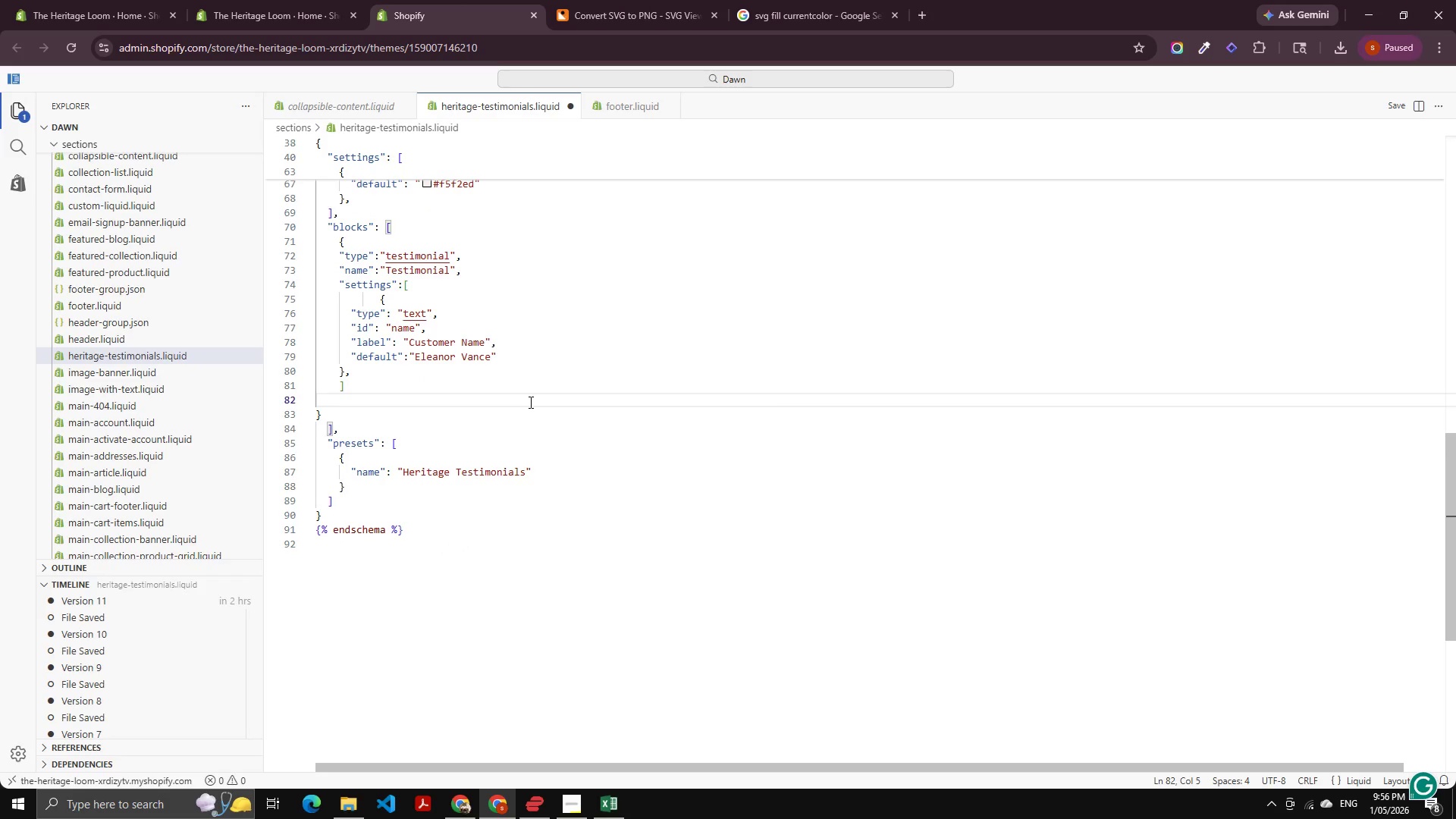 
left_click([529, 402])
 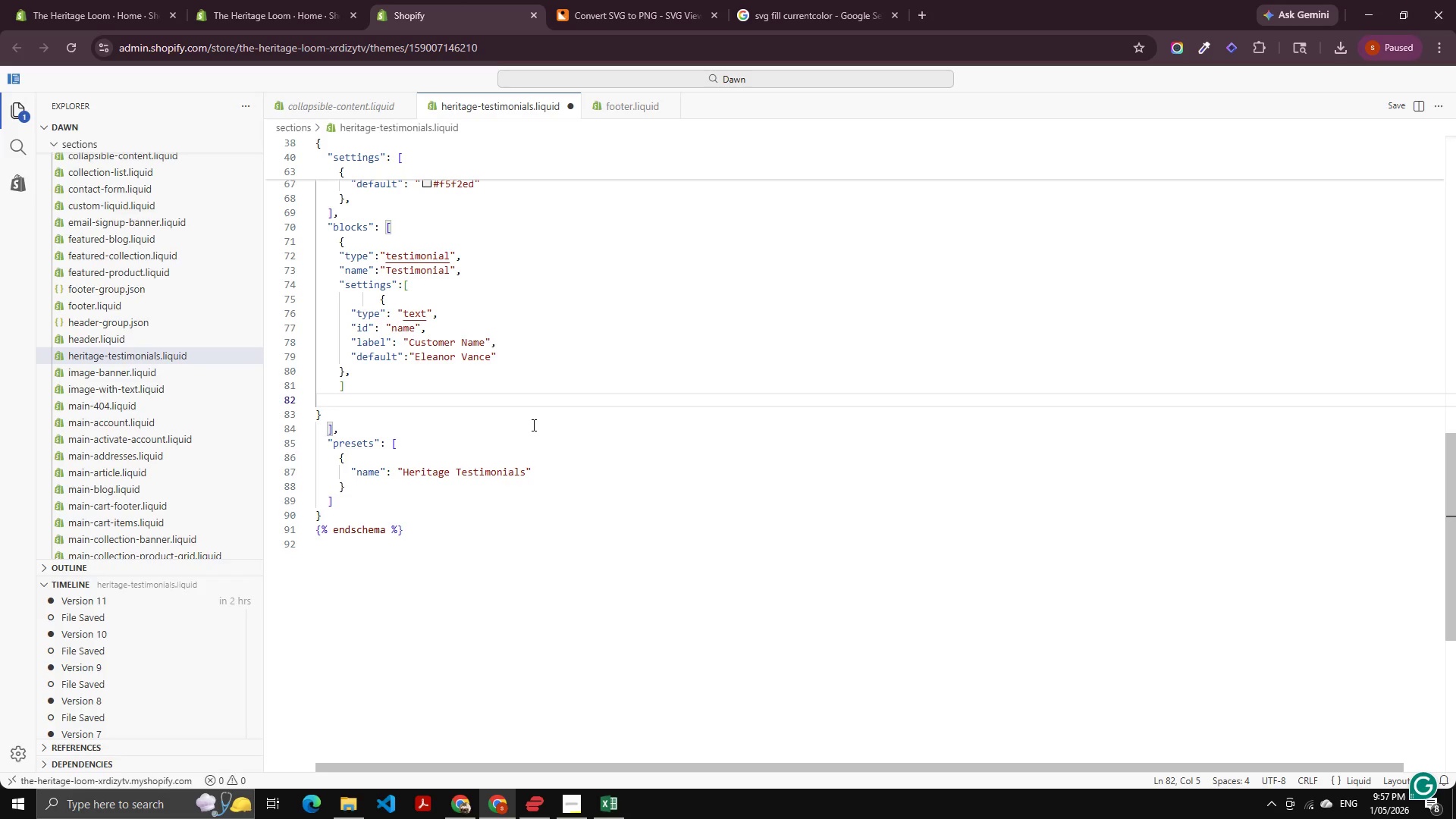 
wait(42.88)
 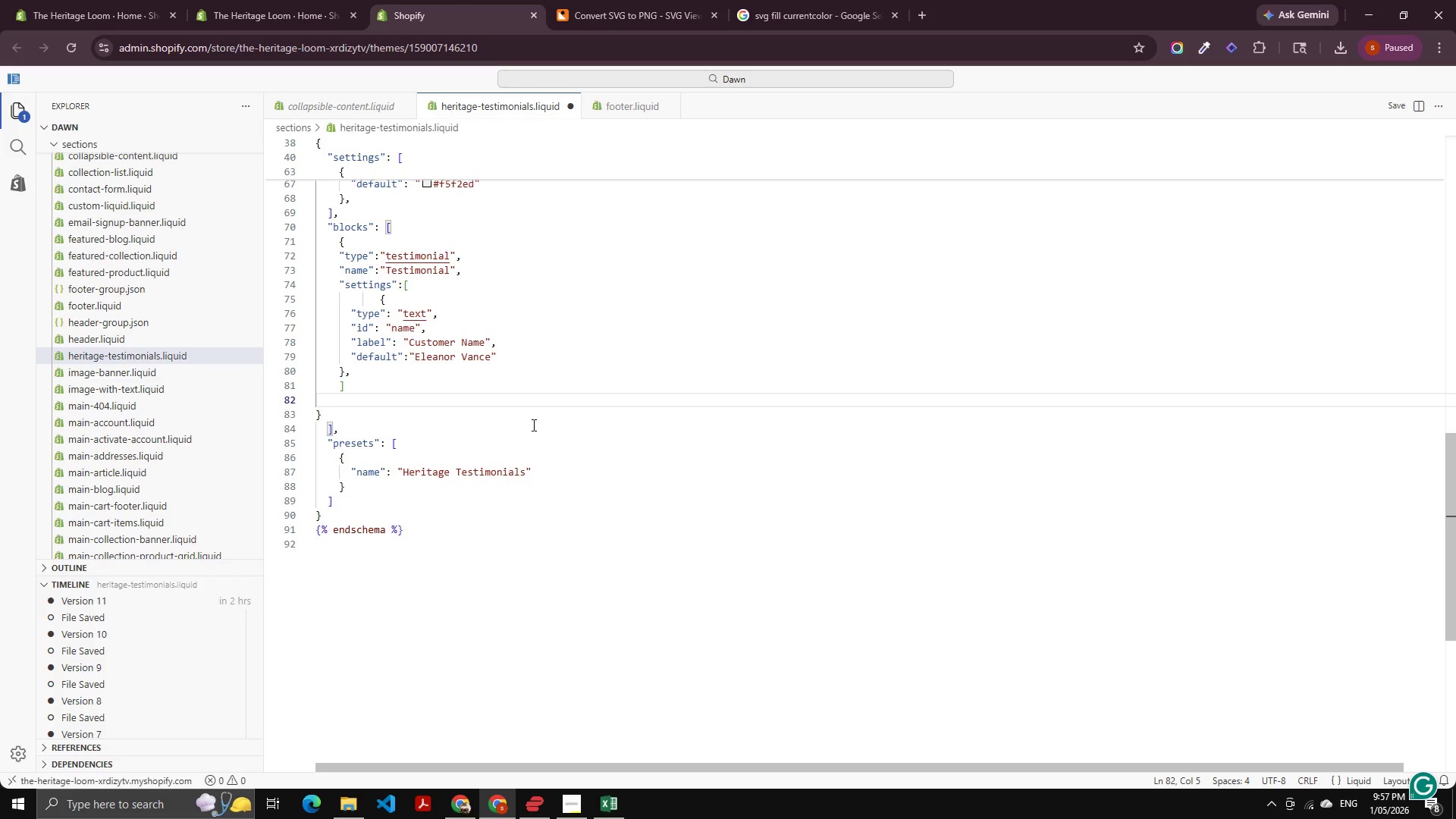 
scroll: coordinate [550, 440], scroll_direction: down, amount: 3.0
 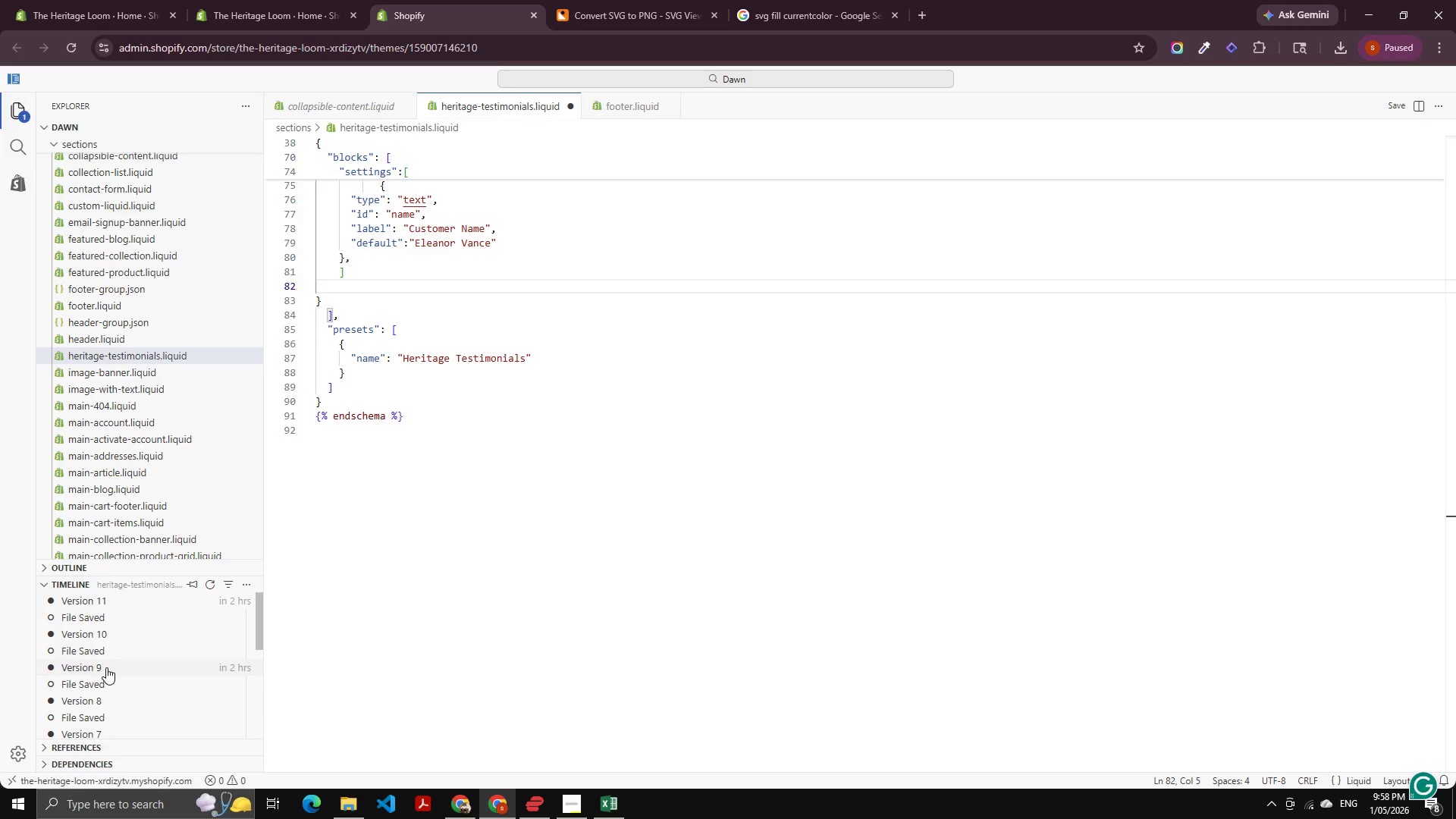 
wait(76.97)
 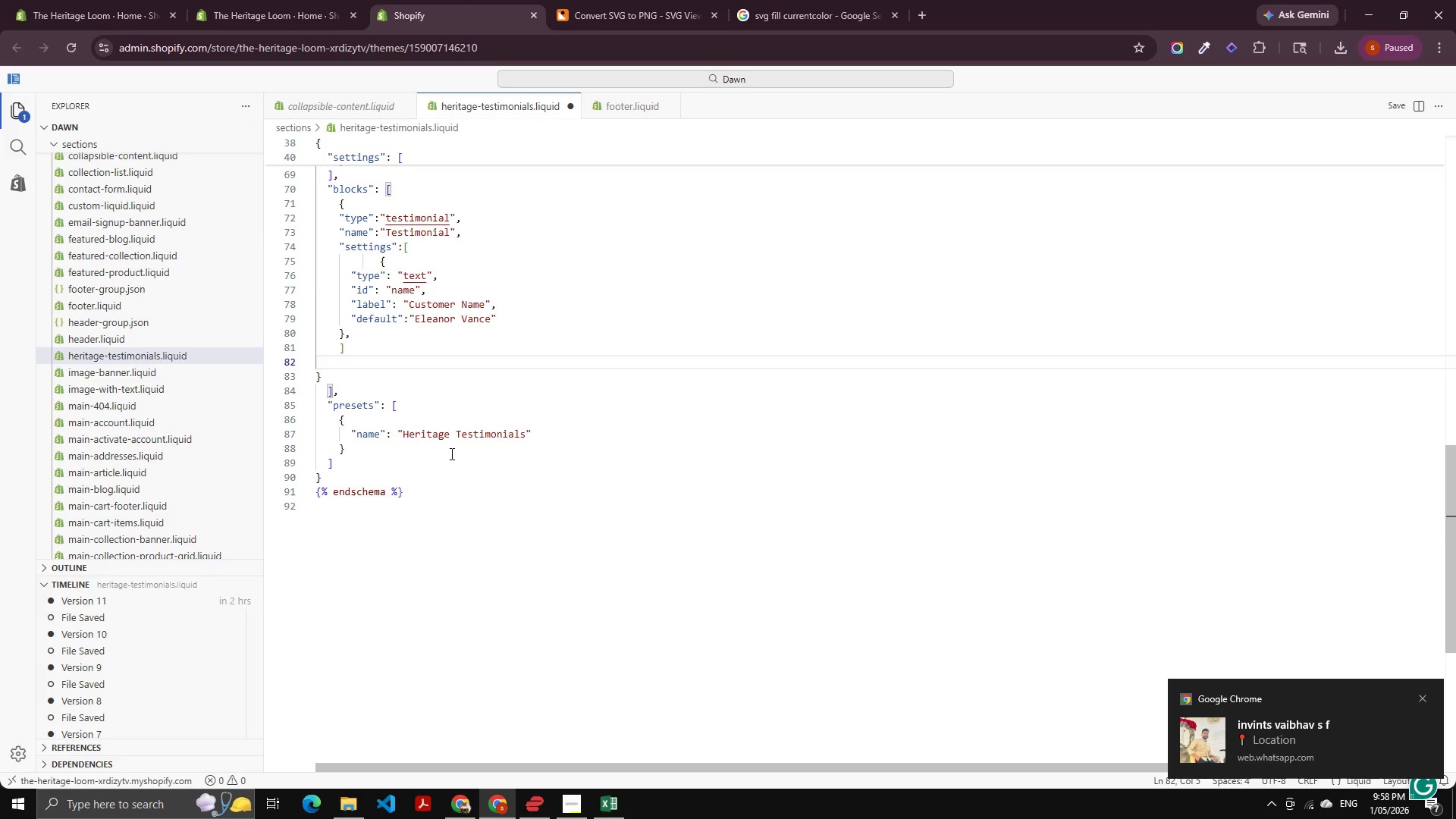 
left_click([450, 453])
 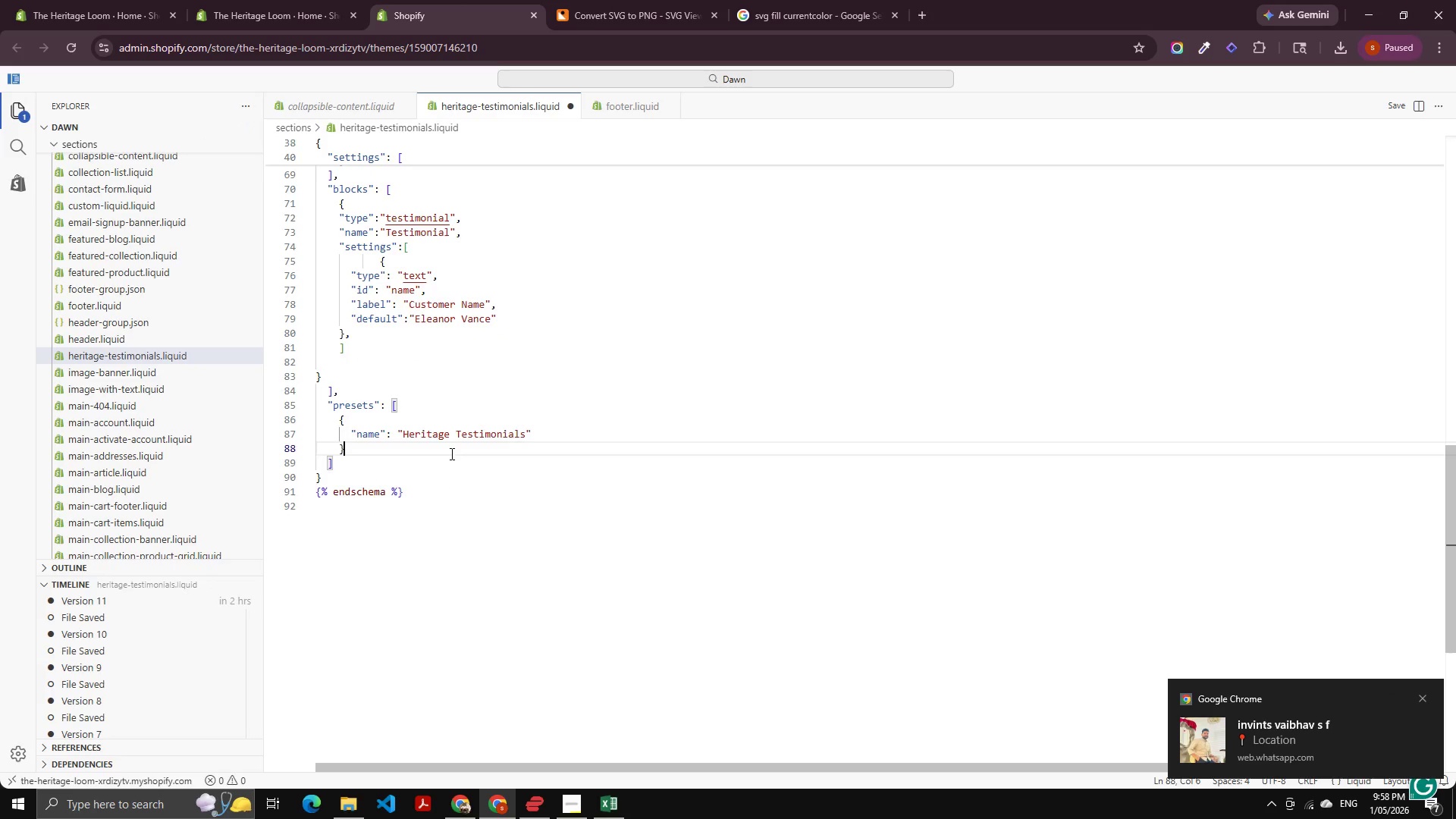 
scroll: coordinate [437, 439], scroll_direction: up, amount: 10.0
 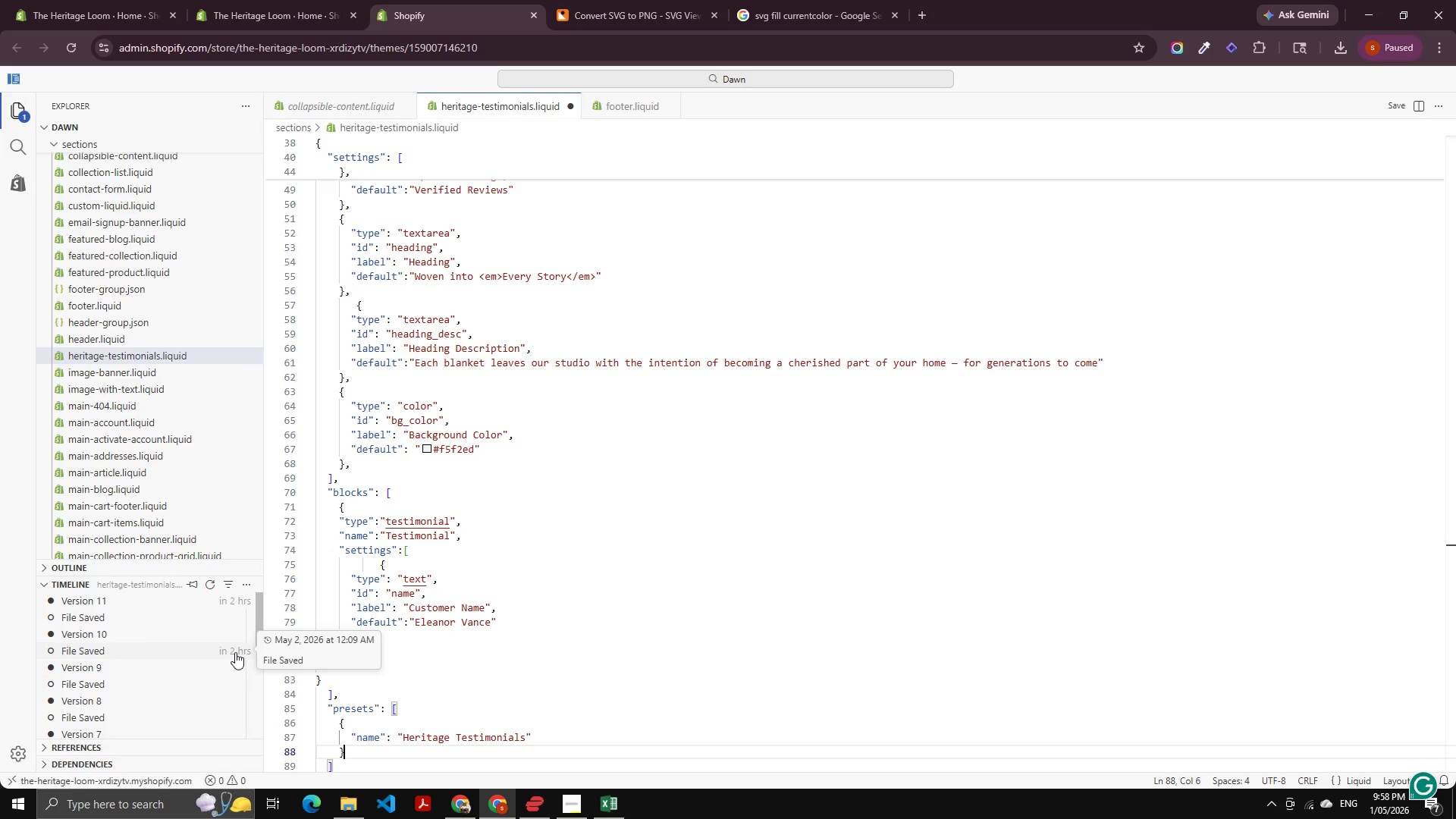 
wait(19.93)
 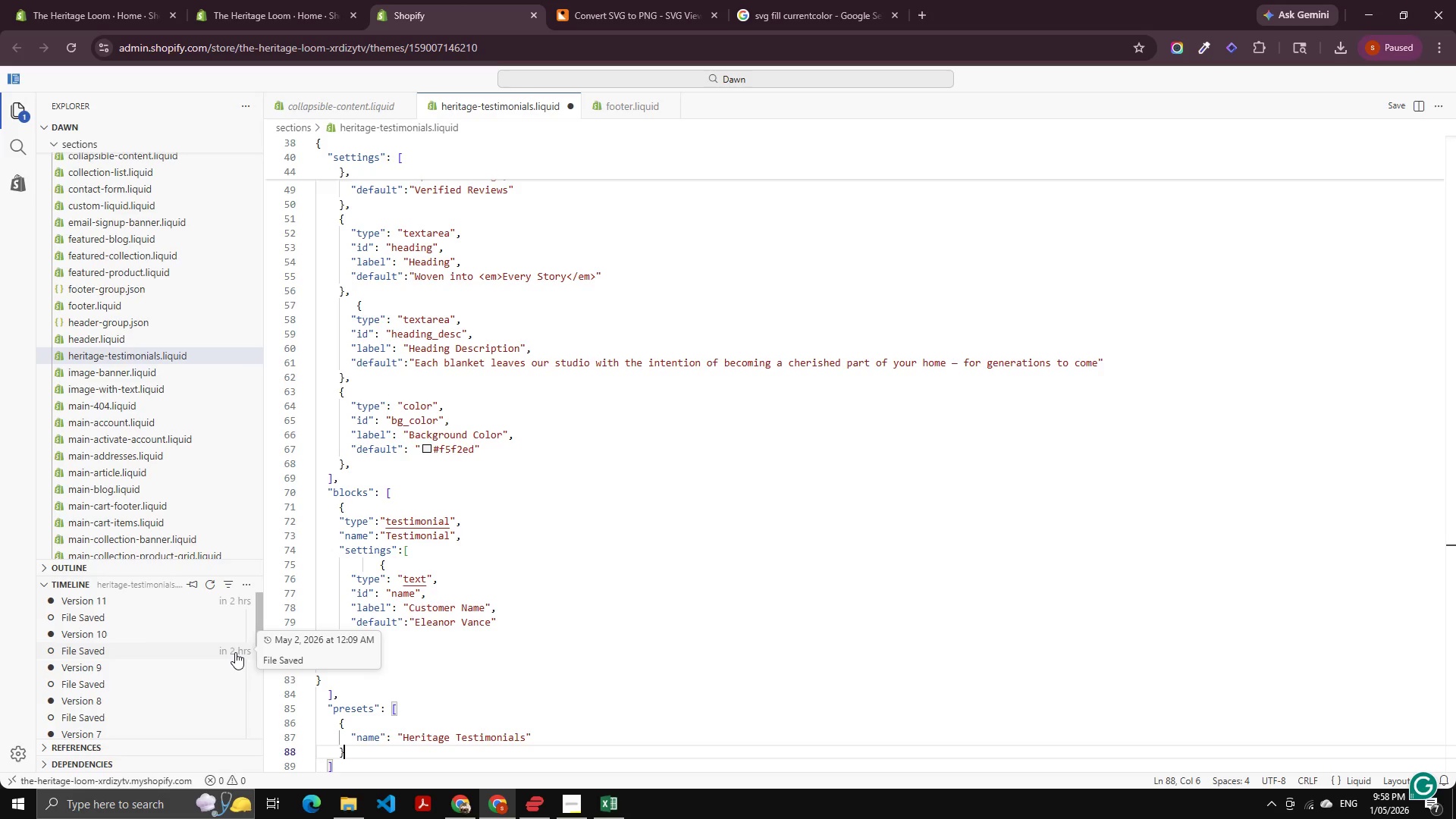 
scroll: coordinate [428, 599], scroll_direction: down, amount: 1.0
 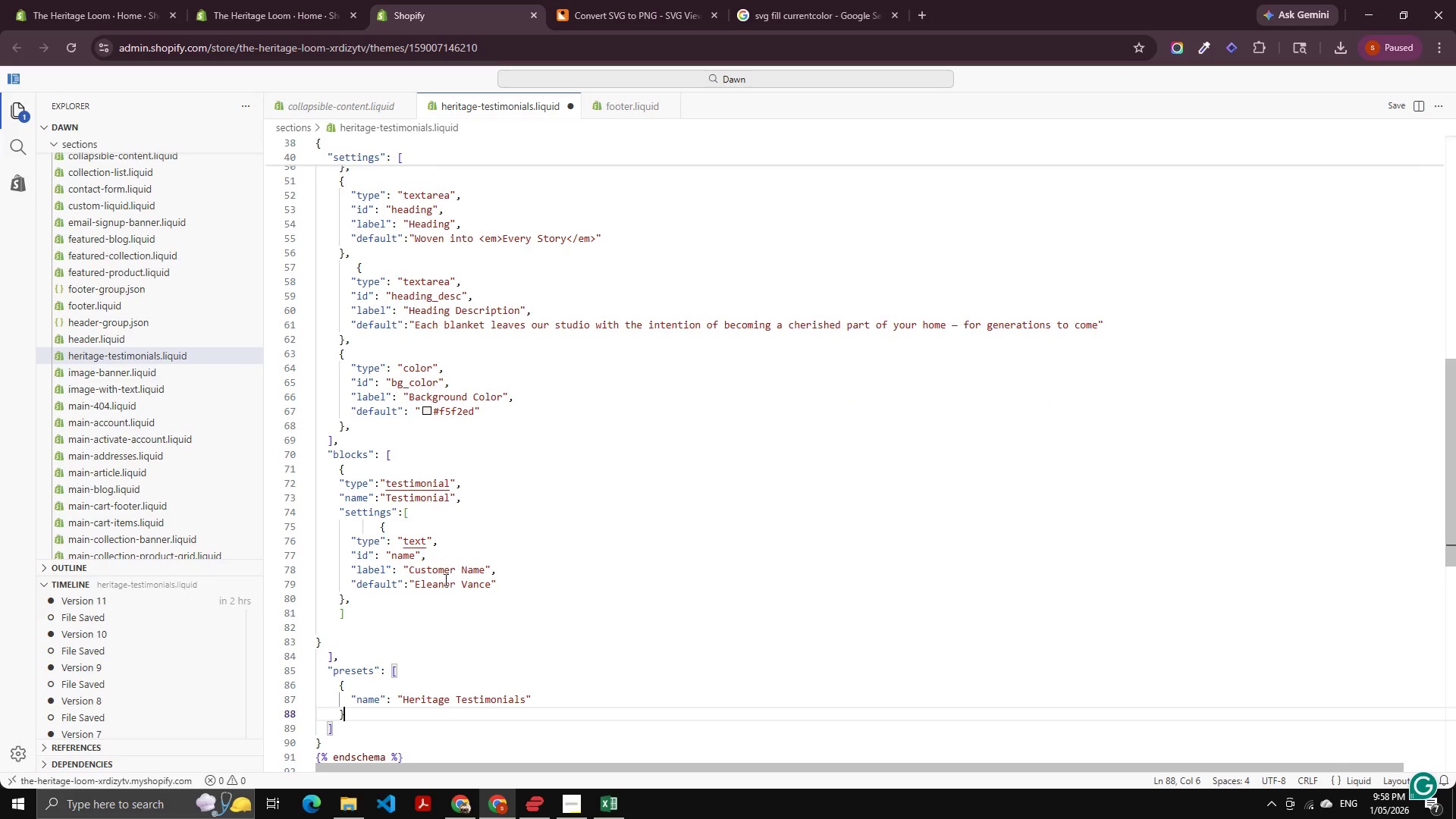 
left_click([372, 592])
 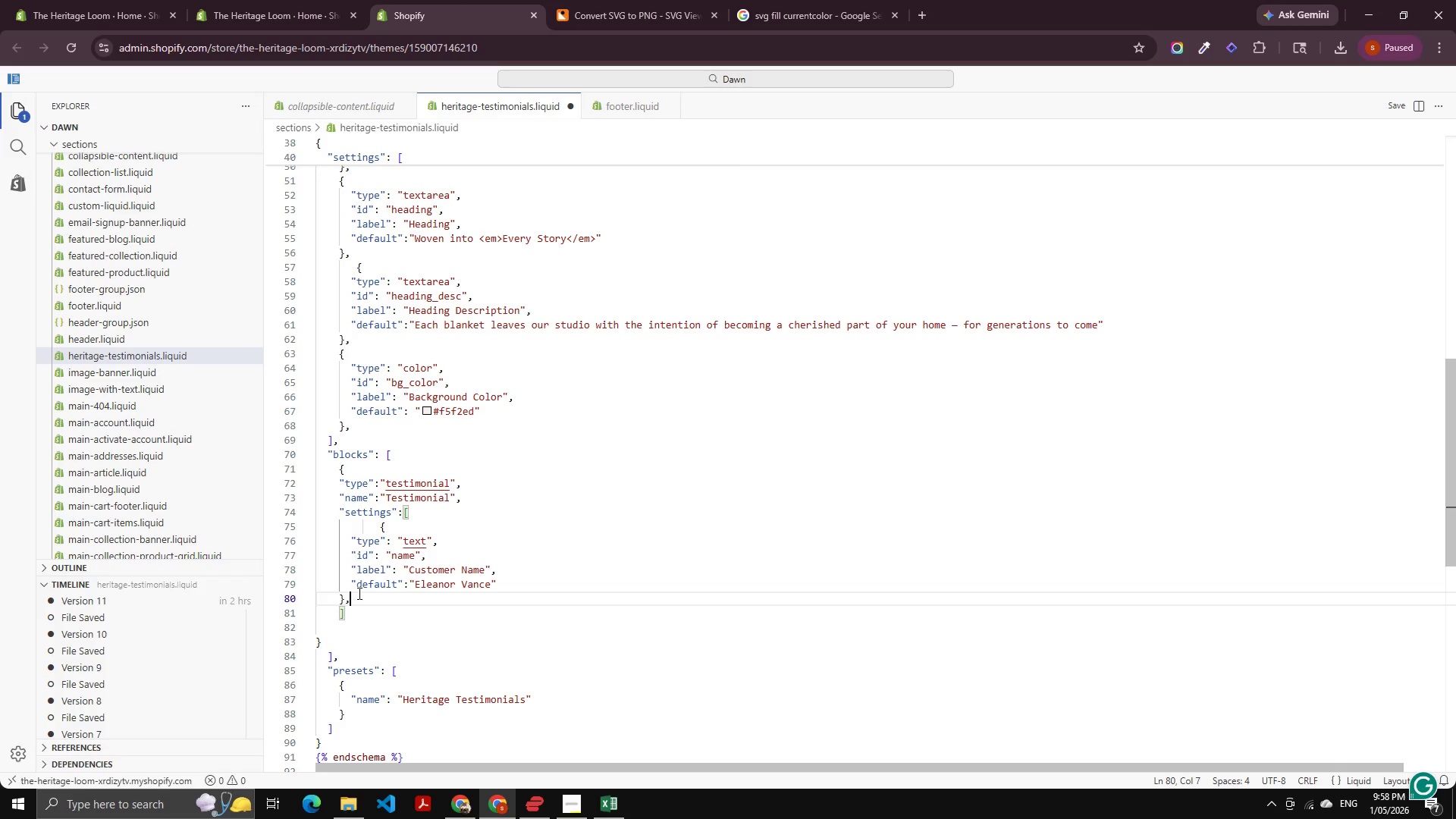 
left_click_drag(start_coordinate=[357, 600], to_coordinate=[343, 529])
 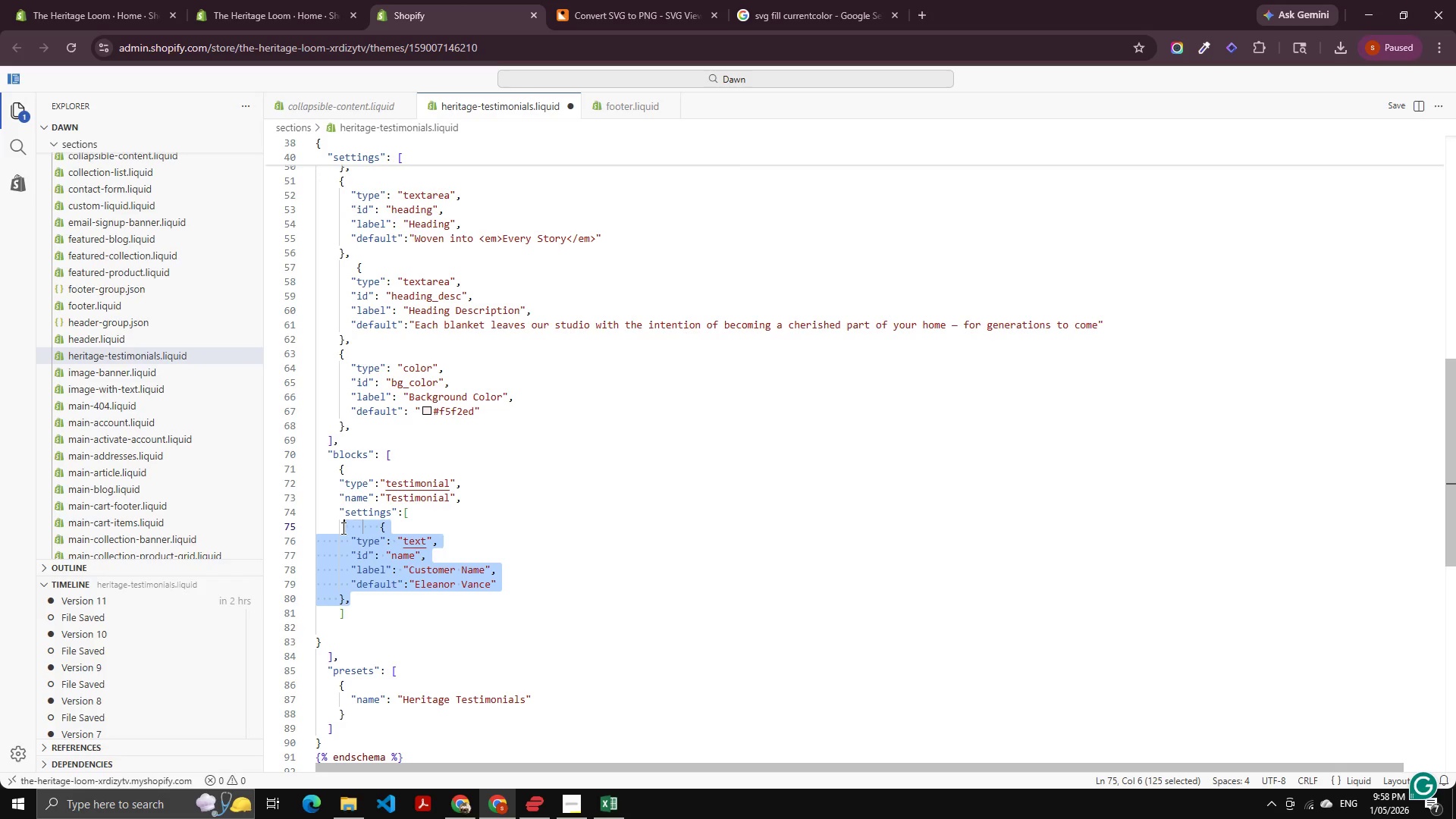 
key(Control+C)
 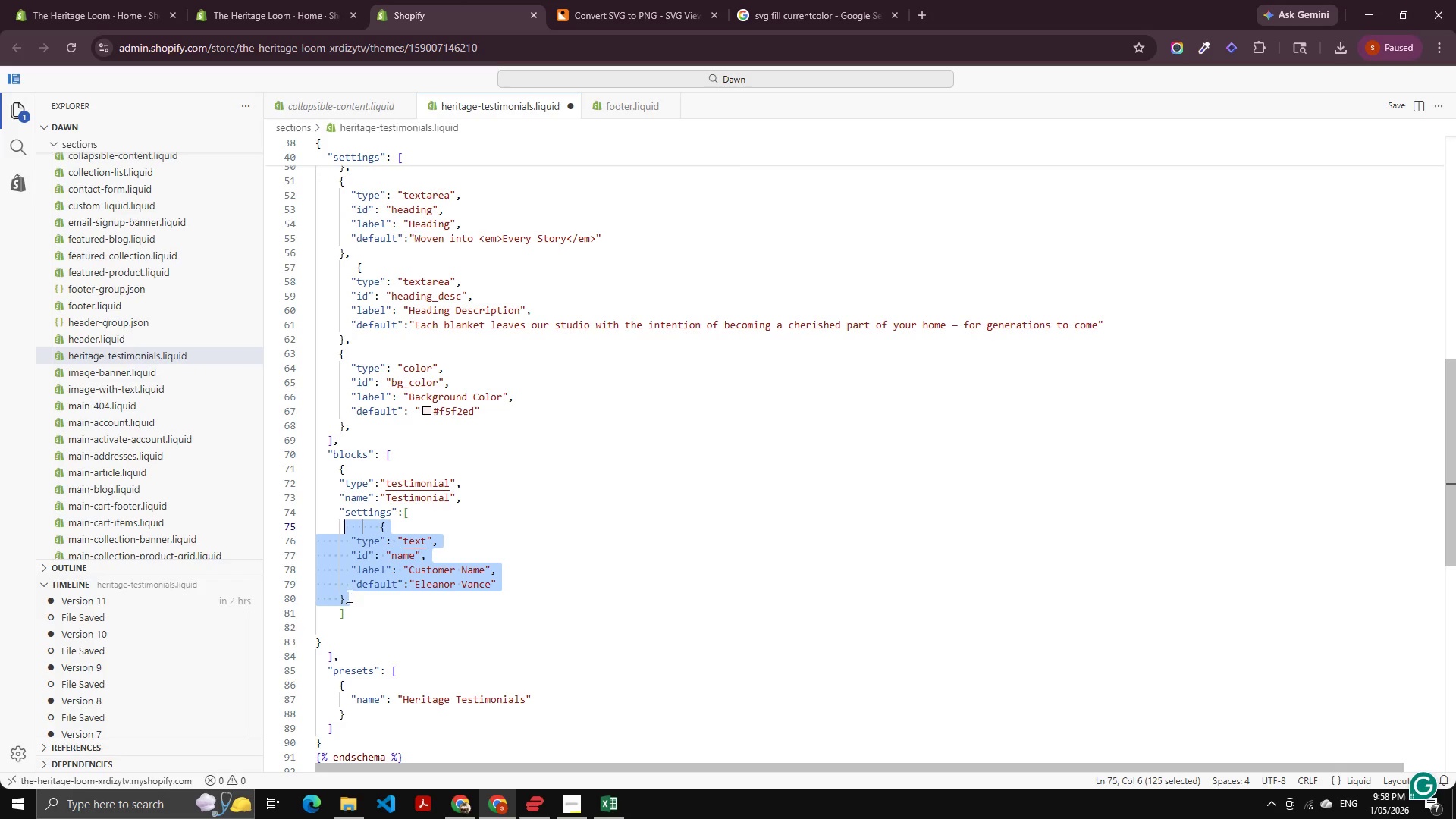 
left_click([363, 600])
 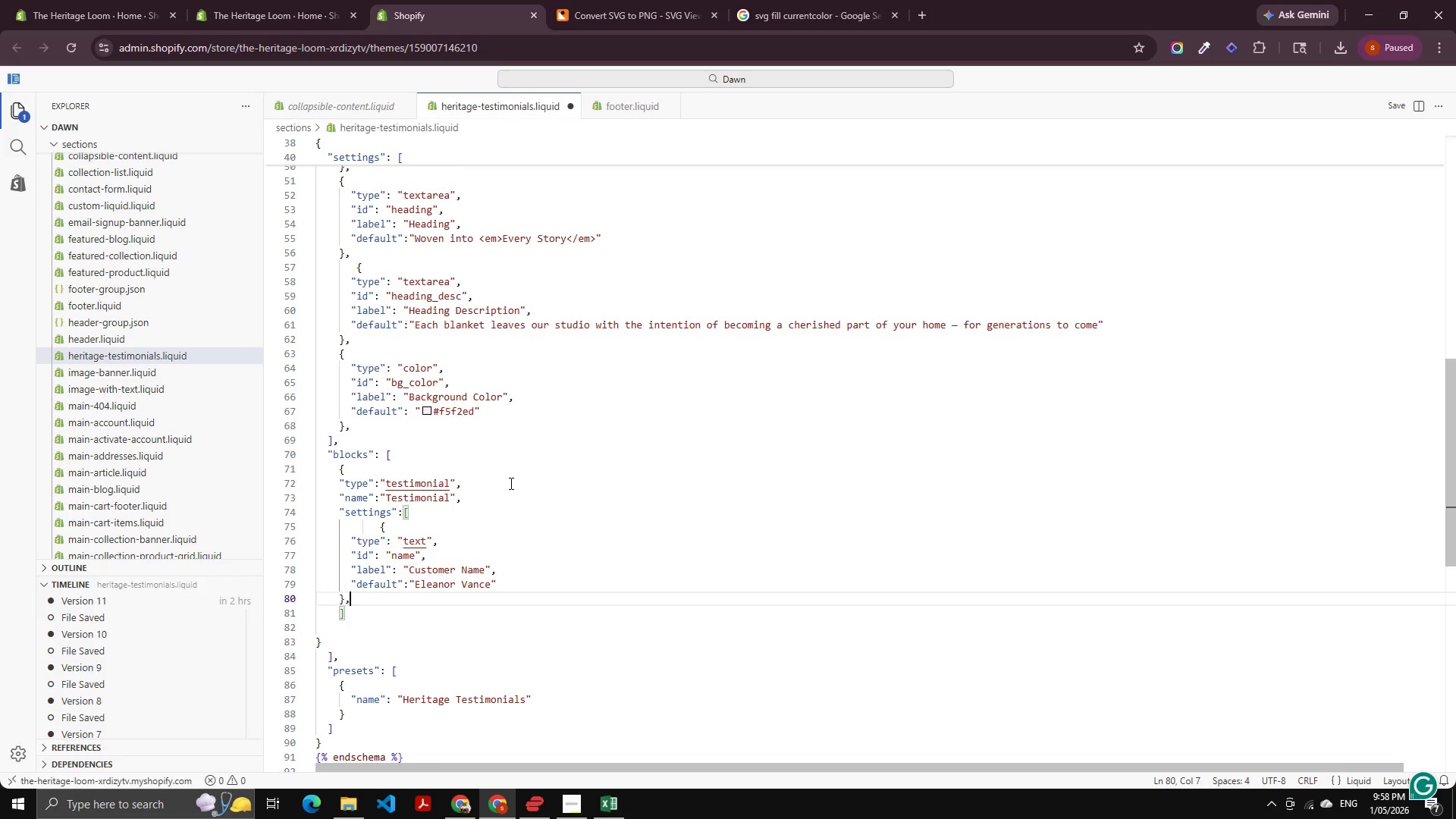 
scroll: coordinate [513, 480], scroll_direction: up, amount: 1.0
 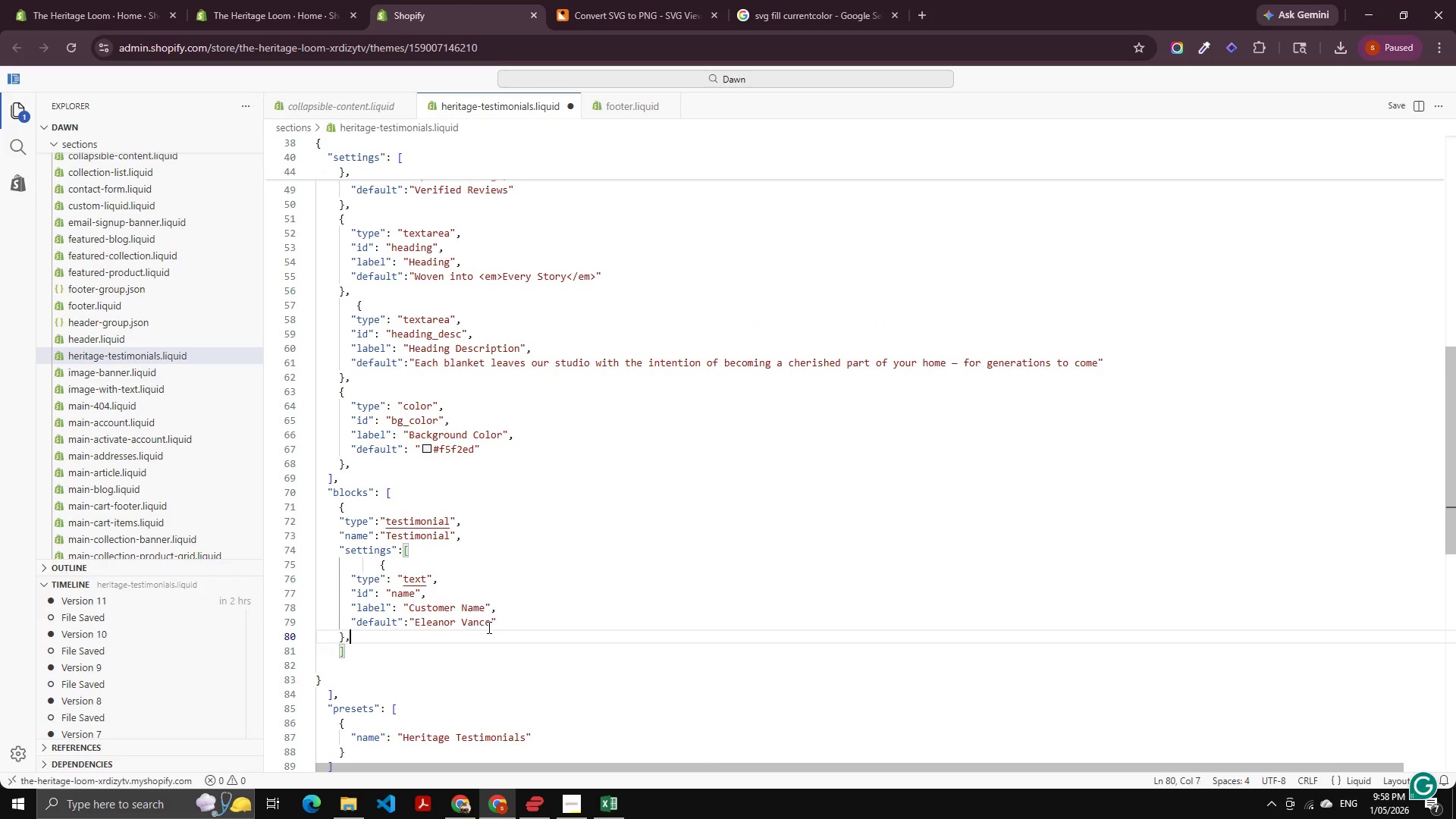 
left_click_drag(start_coordinate=[488, 627], to_coordinate=[417, 620])
 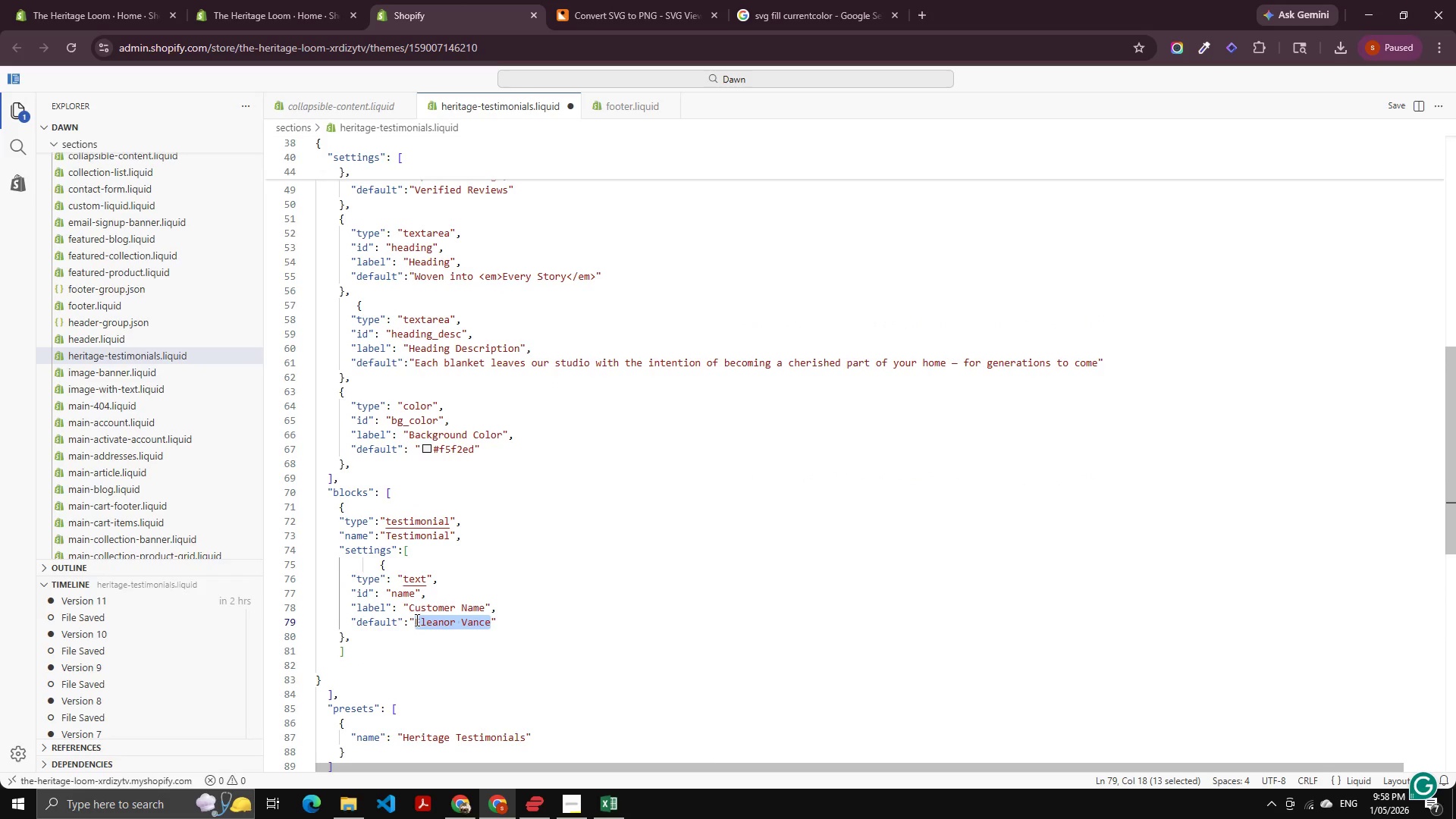 
key(Control+C)
 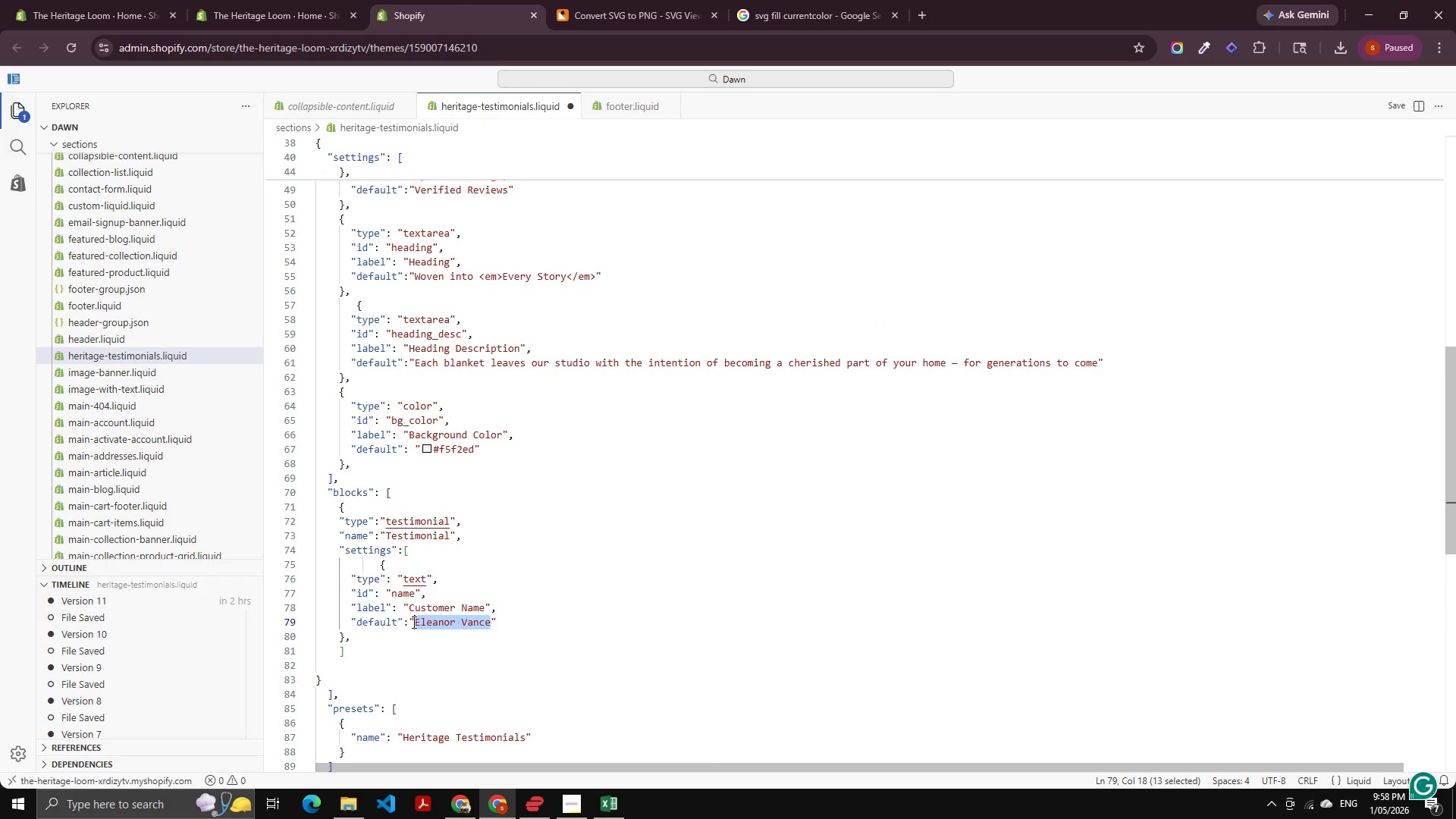 
key(Control+C)
 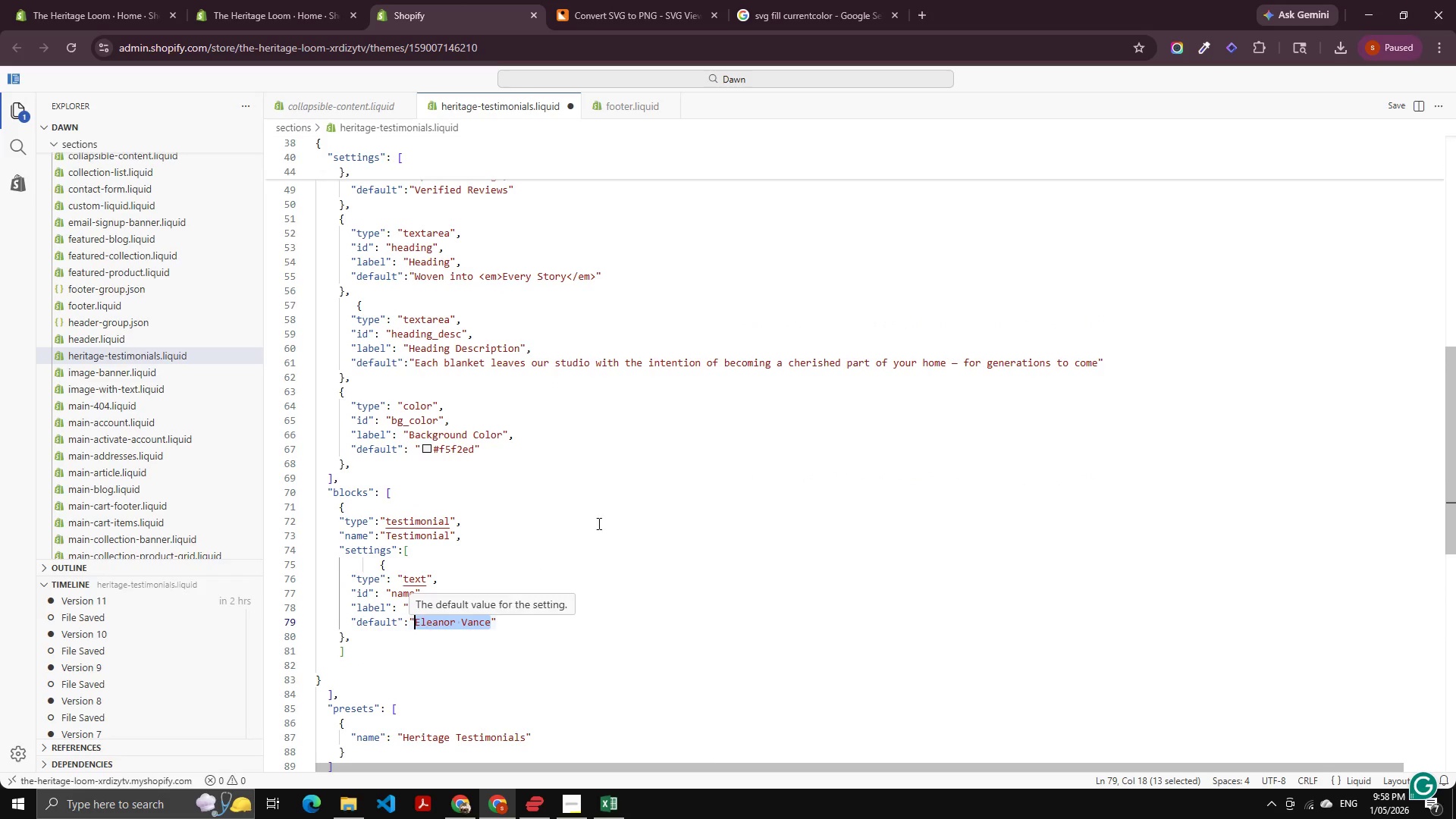 
scroll: coordinate [600, 519], scroll_direction: up, amount: 1.0
 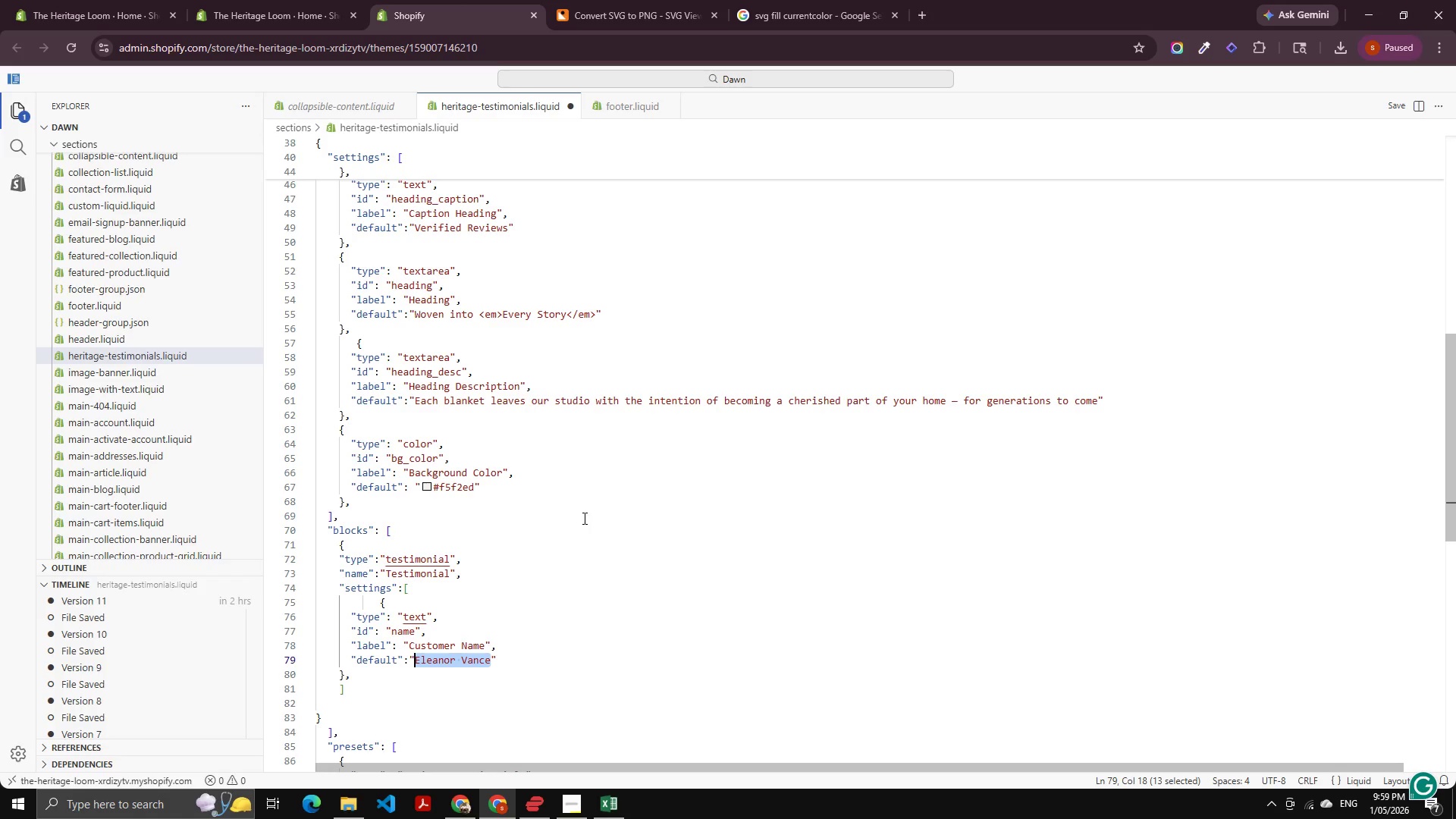 
hold_key(key=ControlLeft, duration=0.58)
 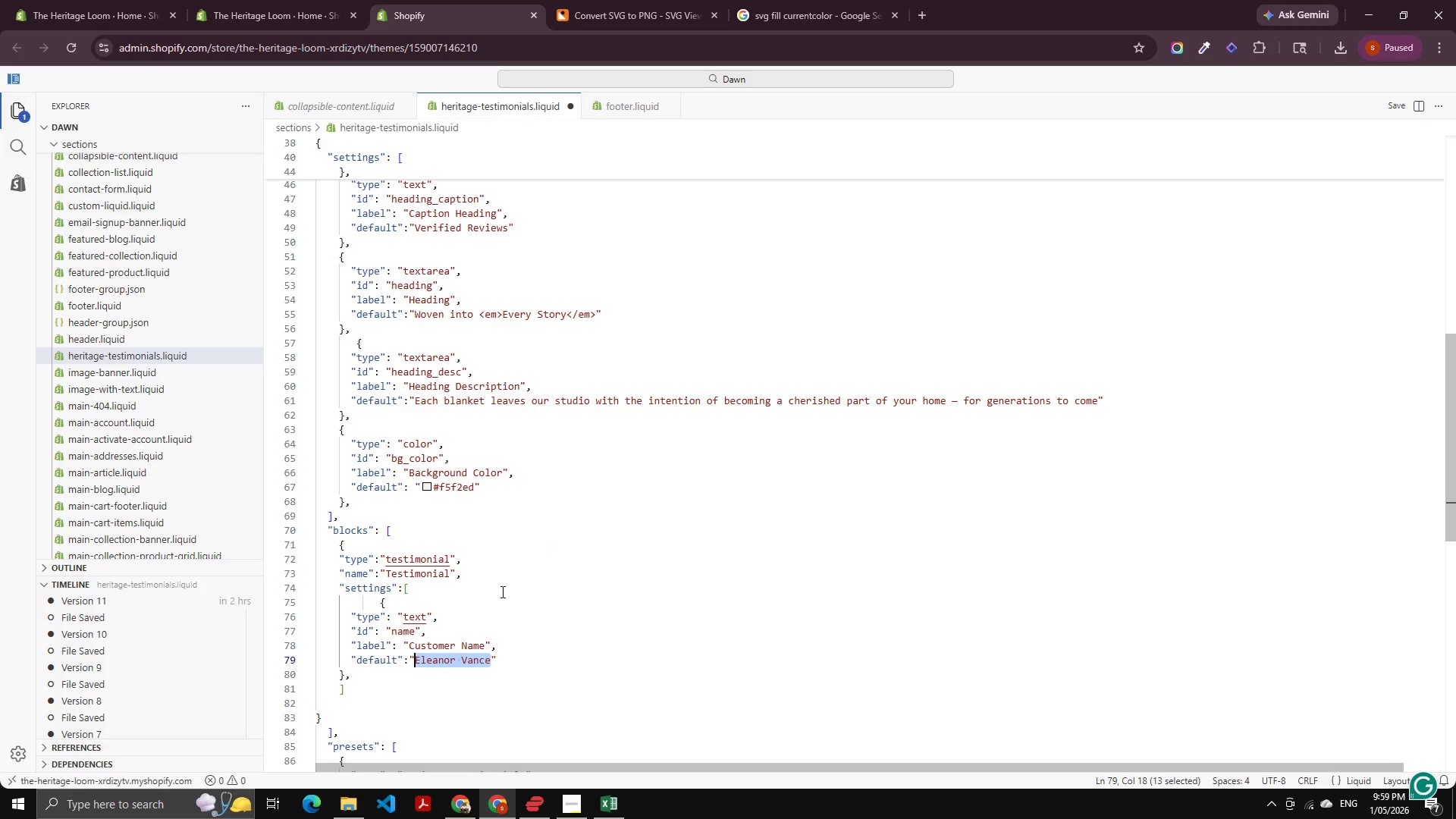 
scroll: coordinate [565, 531], scroll_direction: up, amount: 15.0
 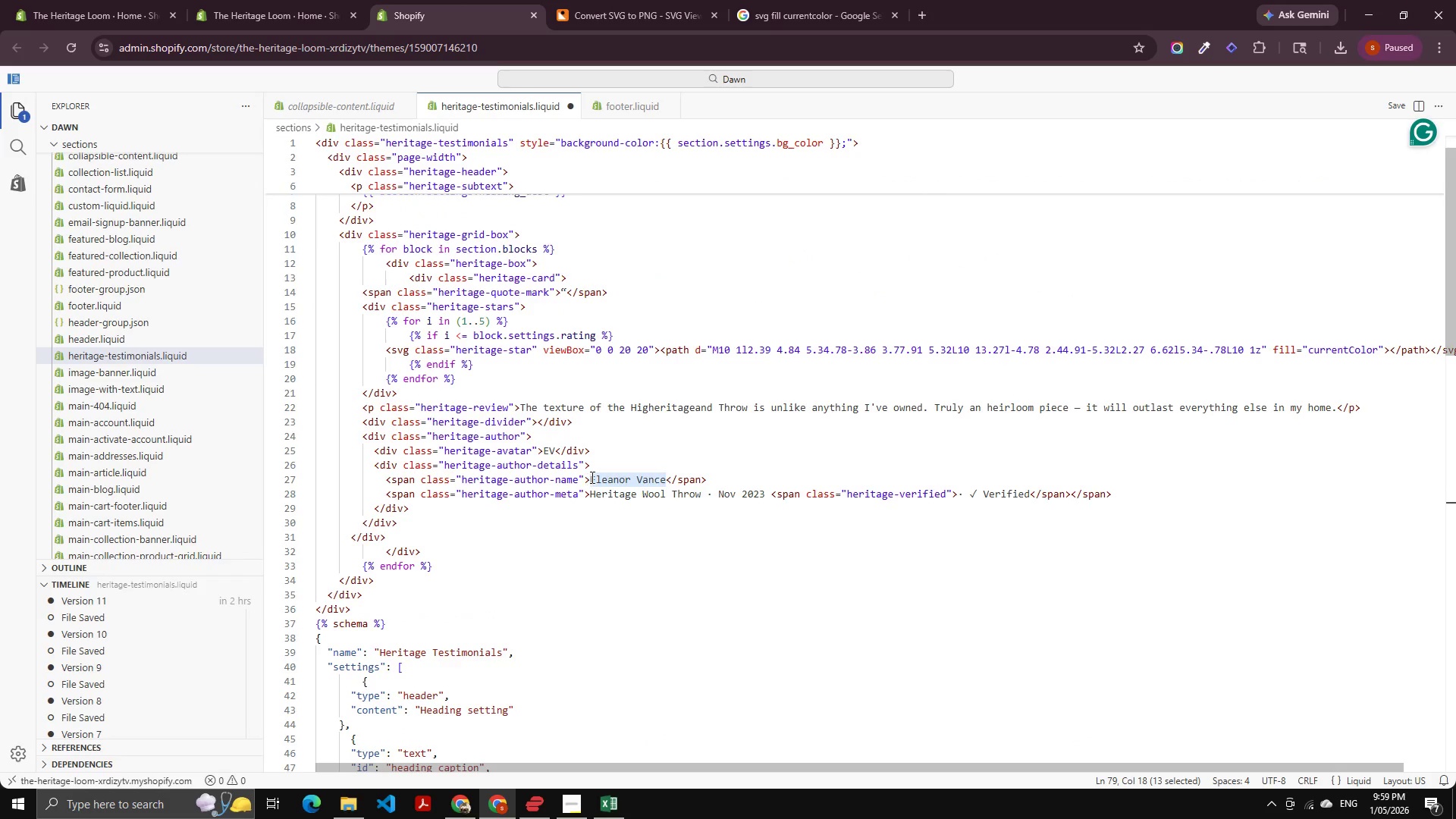 
left_click([591, 477])
 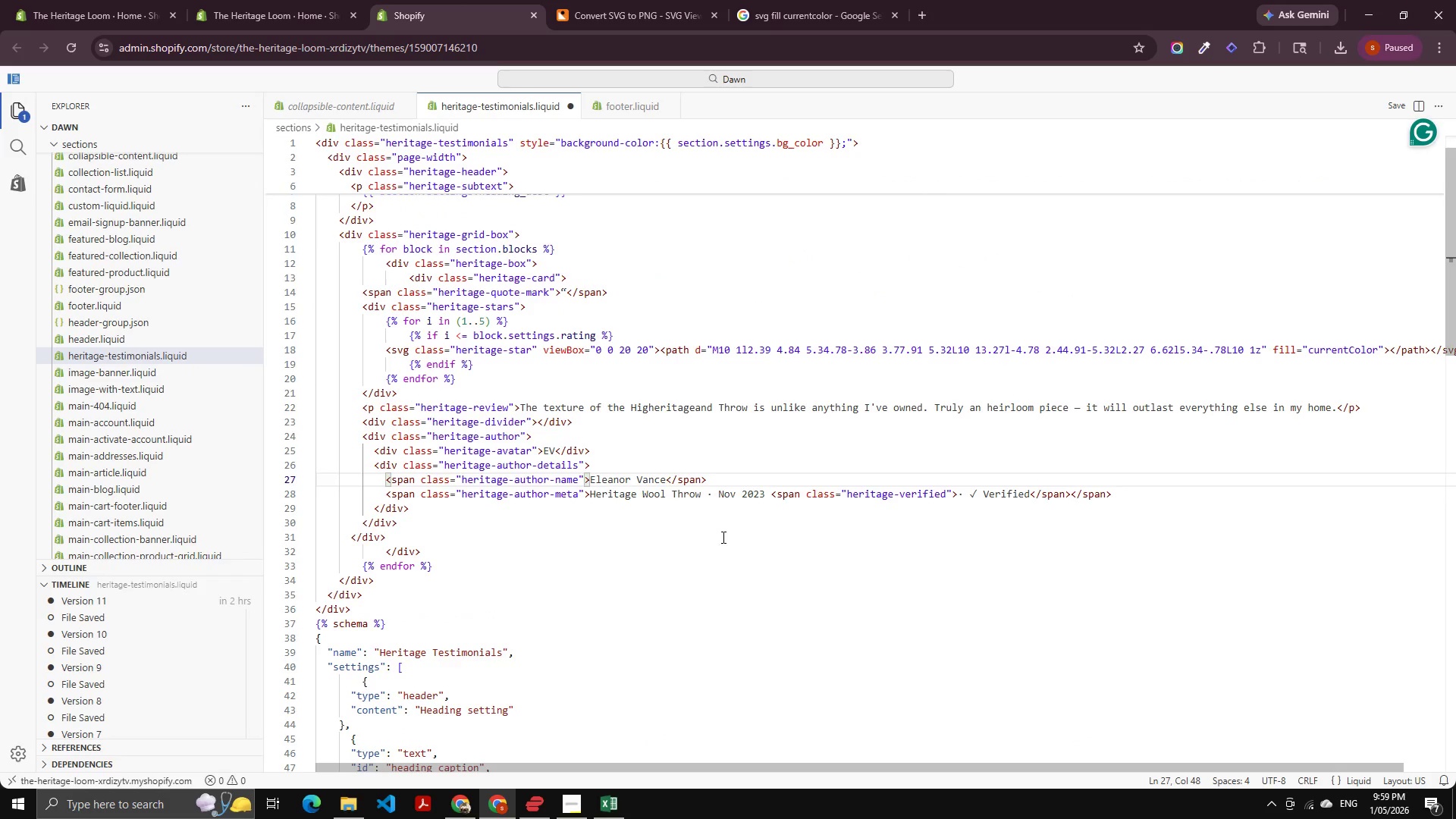 
key(Control+Shift+ArrowRight)
 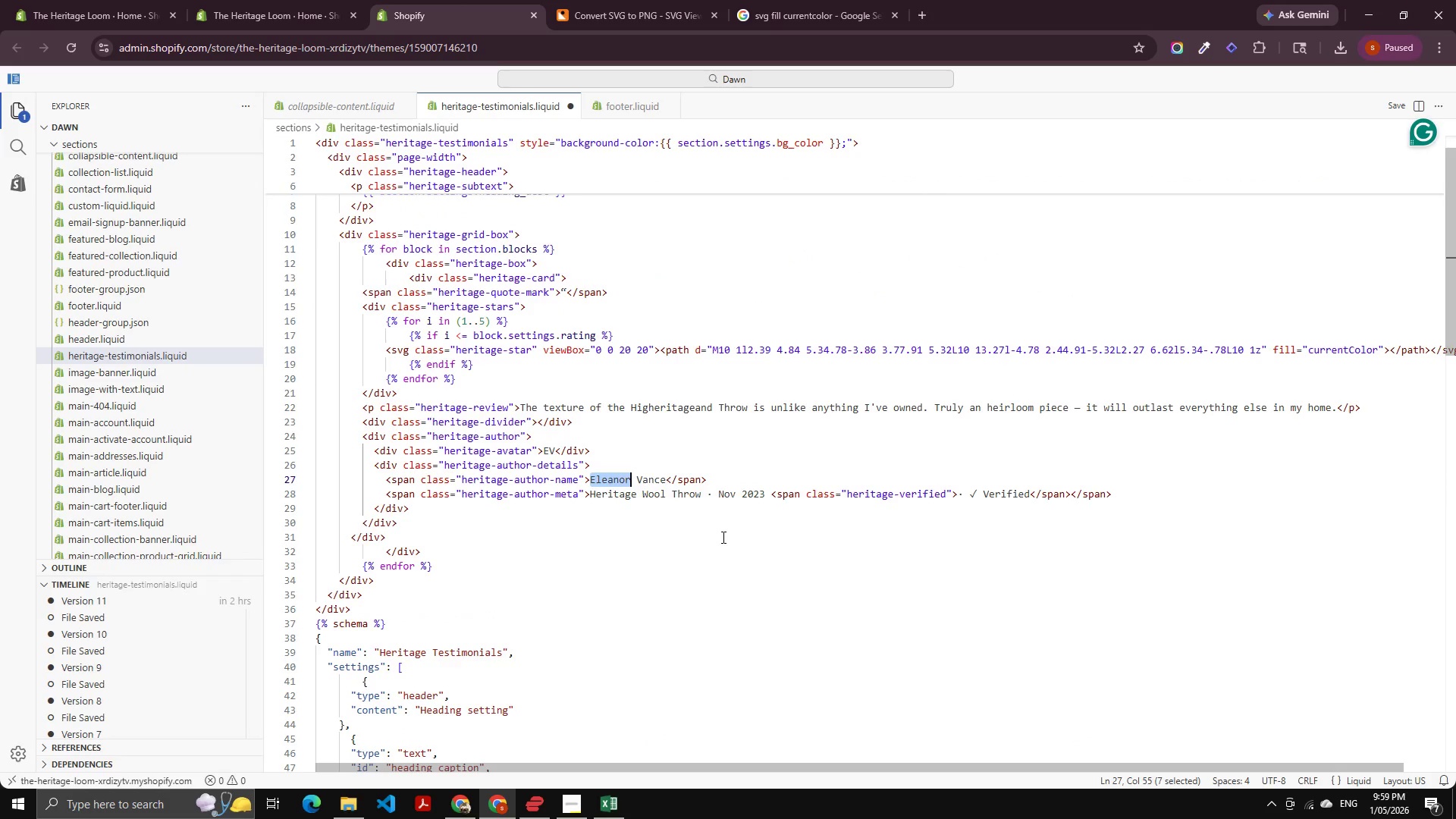 
key(Control+Shift+ArrowRight)
 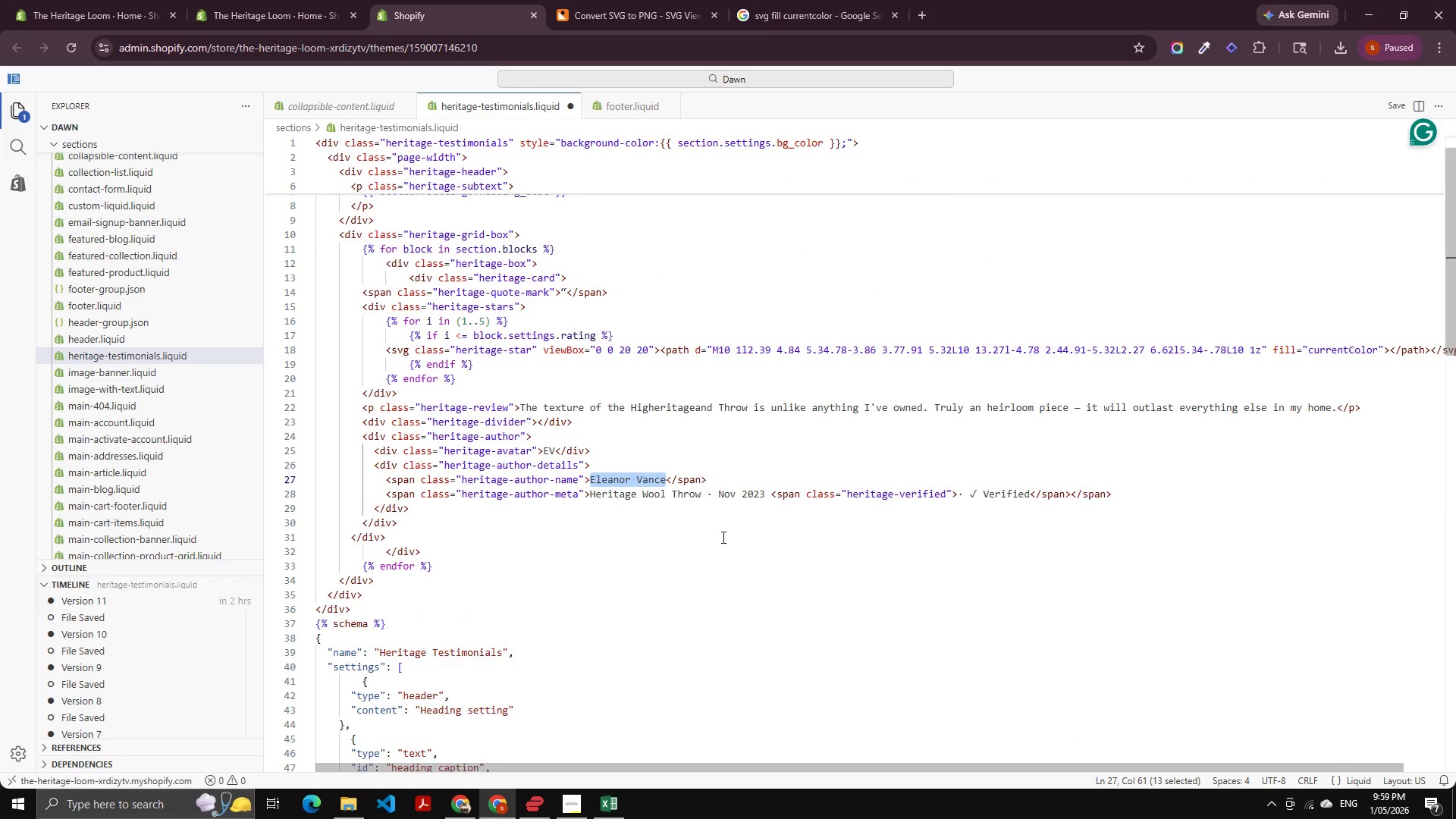 
hold_key(key=ShiftRight, duration=0.84)
 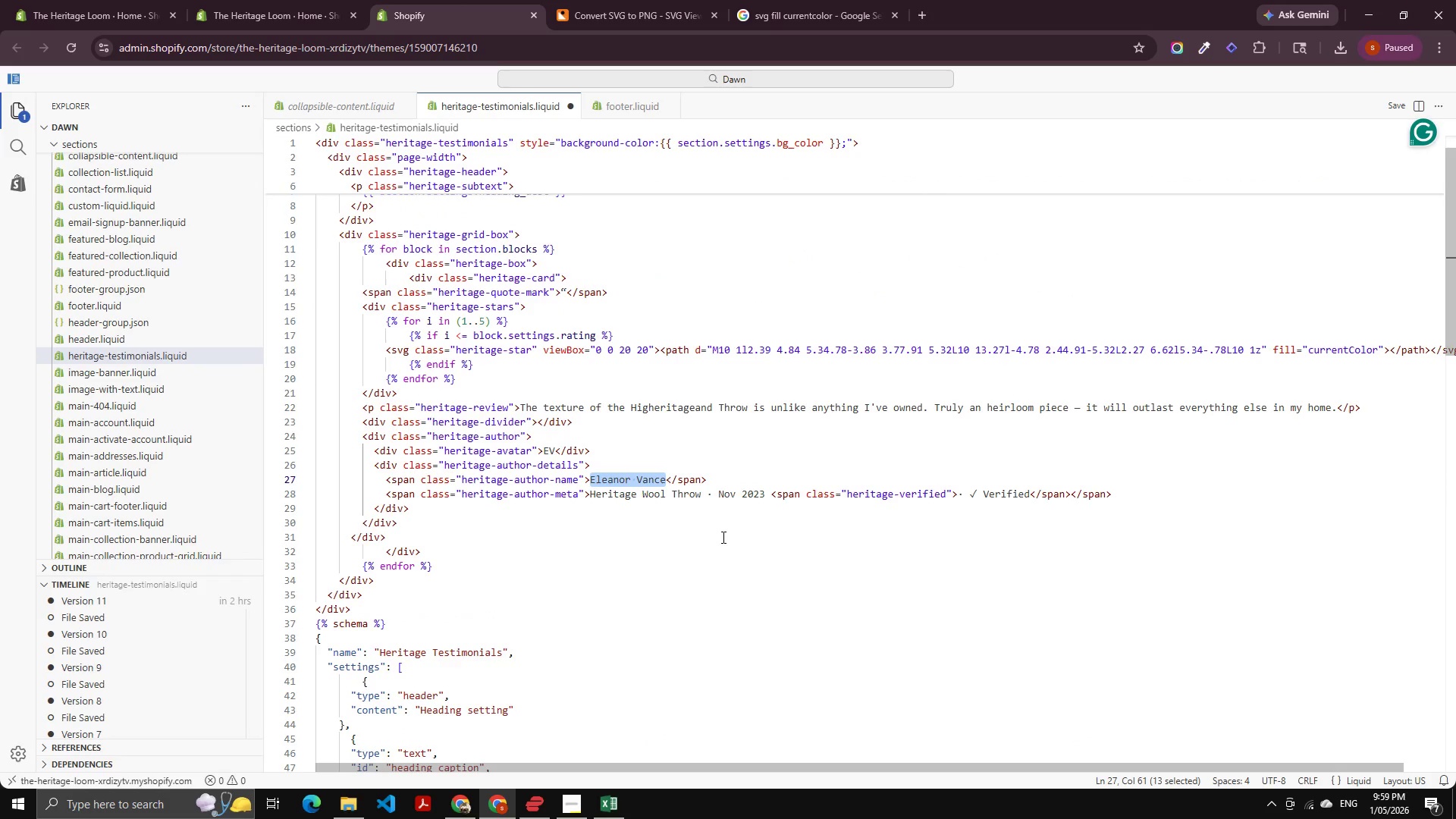 
key(Control+C)
 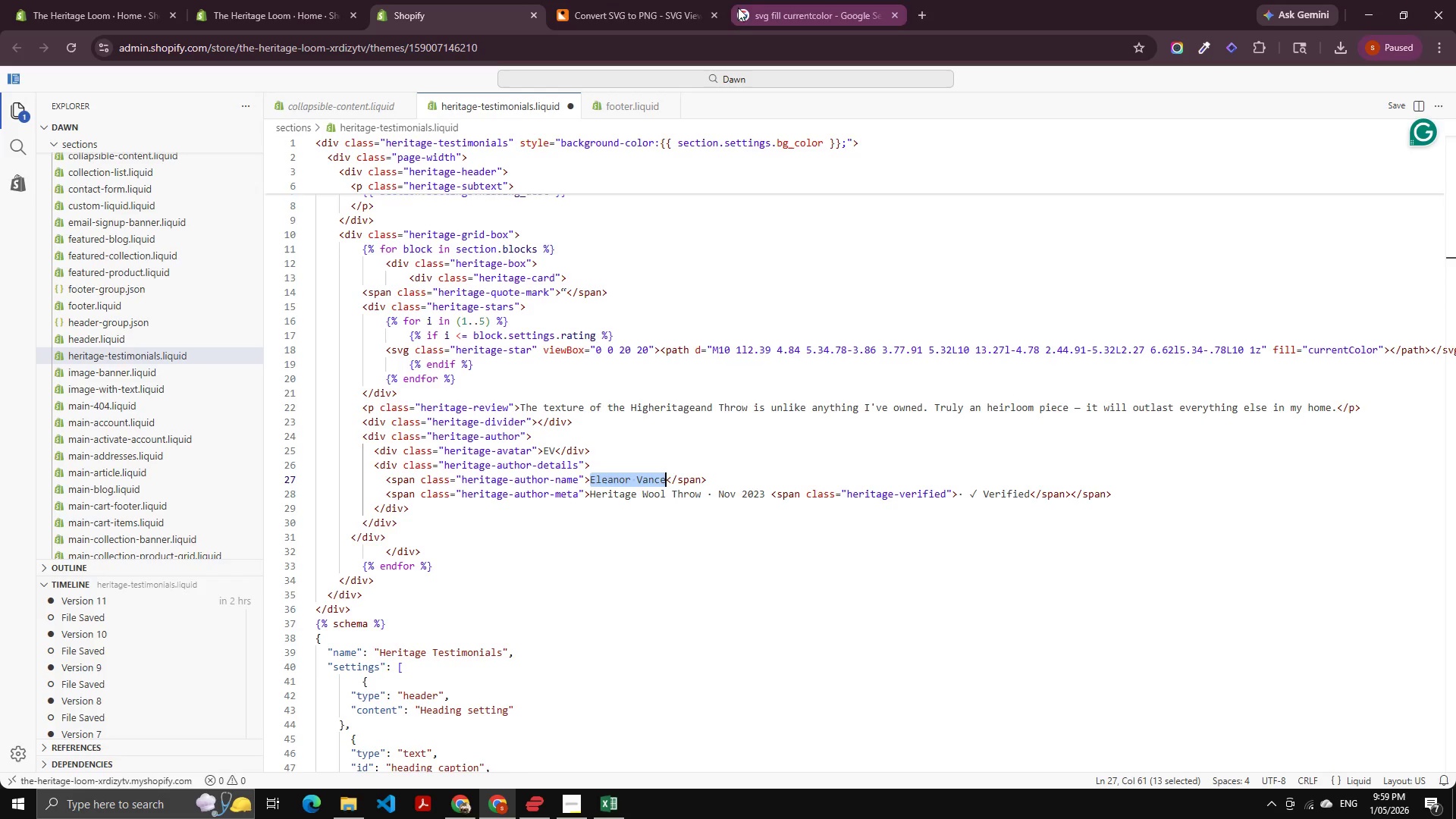 
left_click([711, 18])
 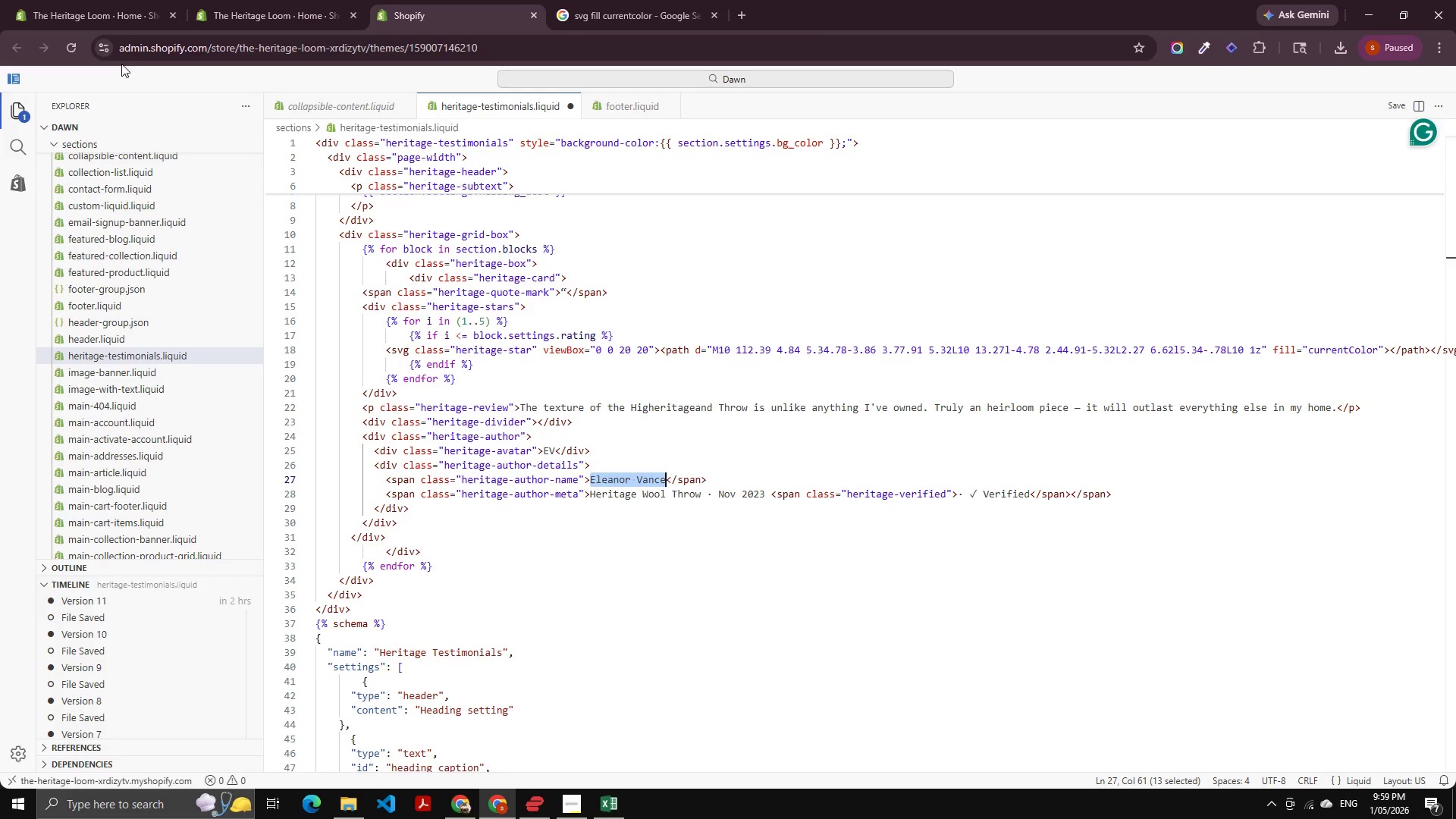 
key(Alt+AltLeft)
 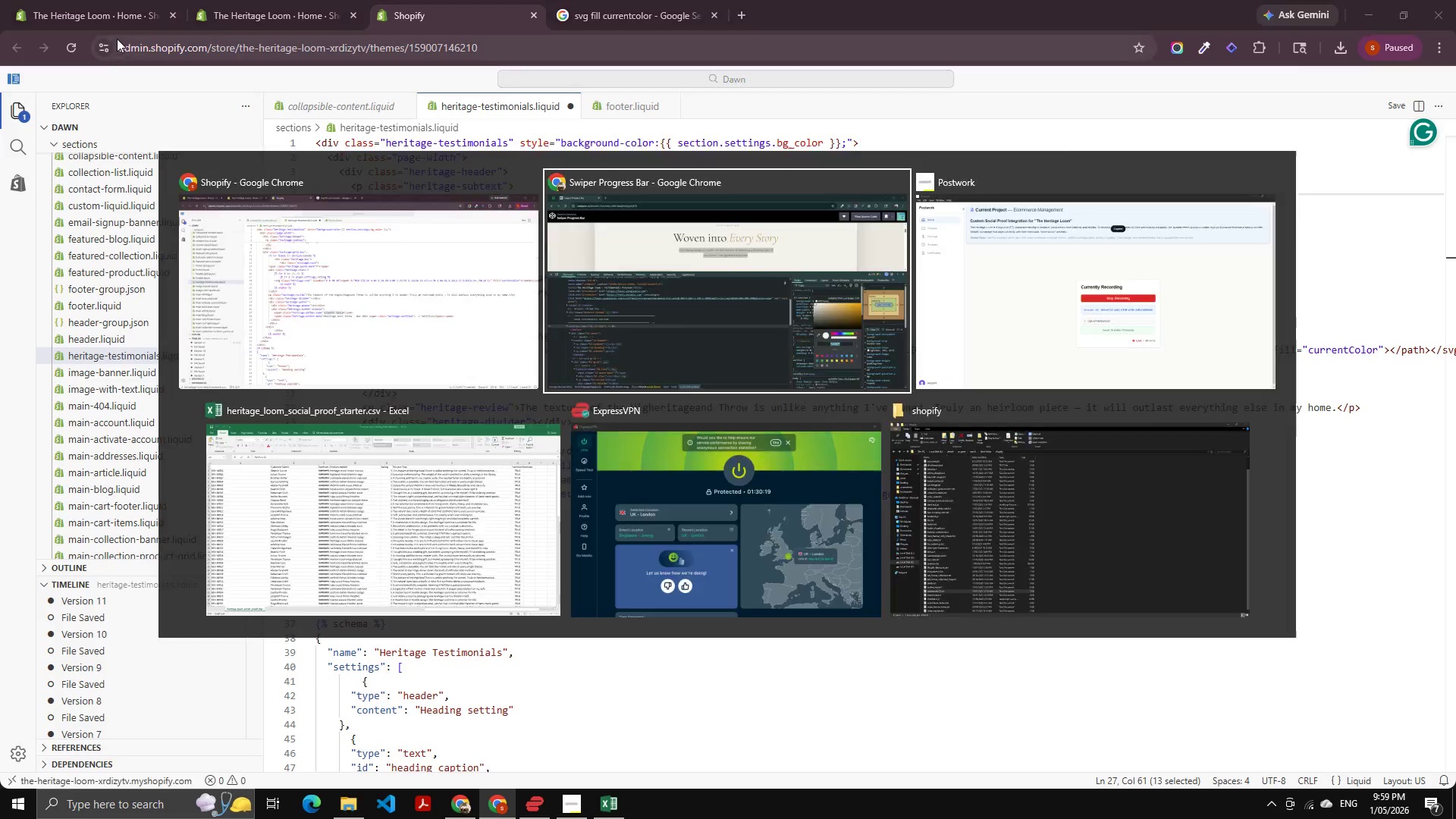 
key(Alt+Tab)
 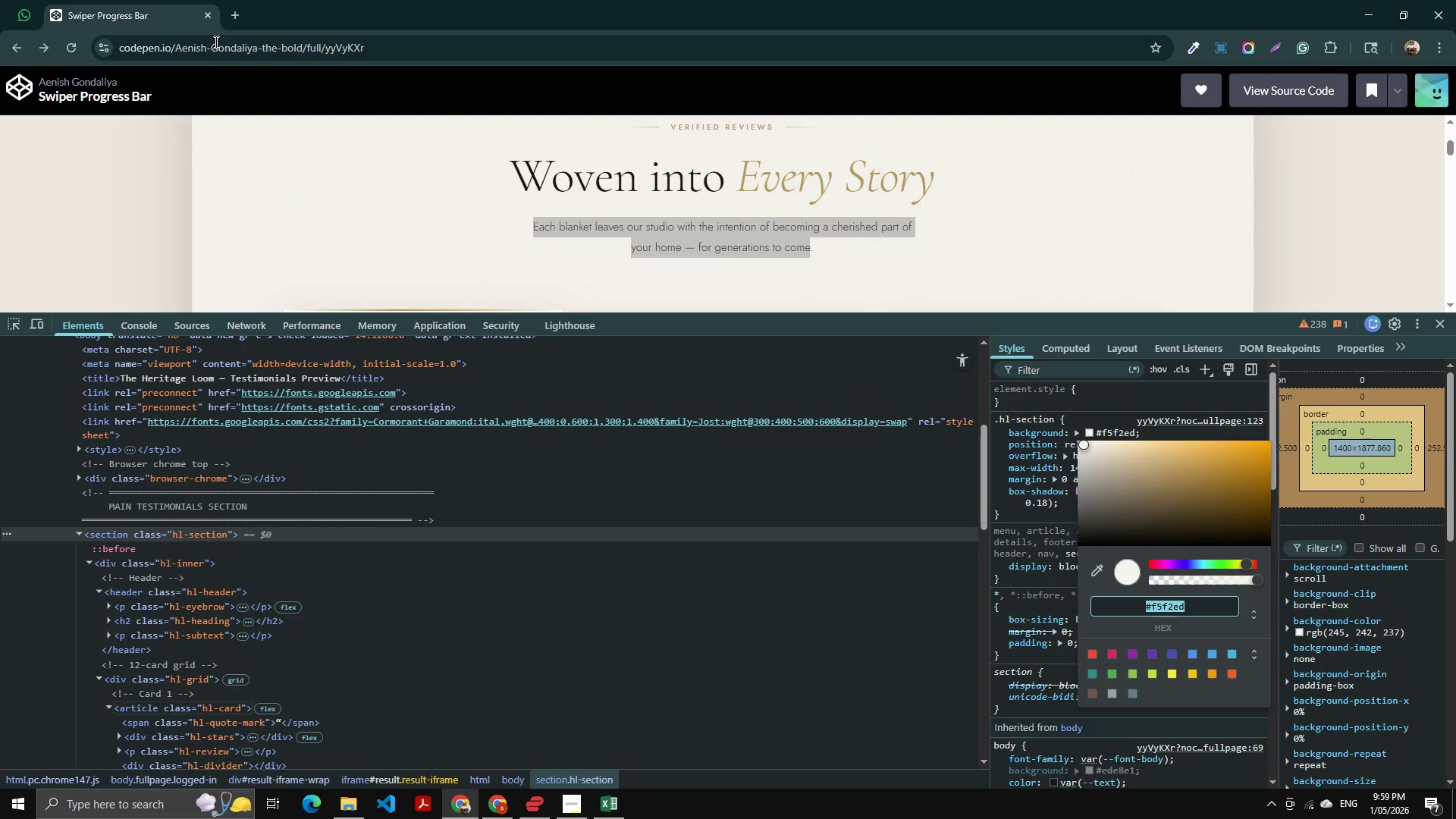 
left_click([238, 11])
 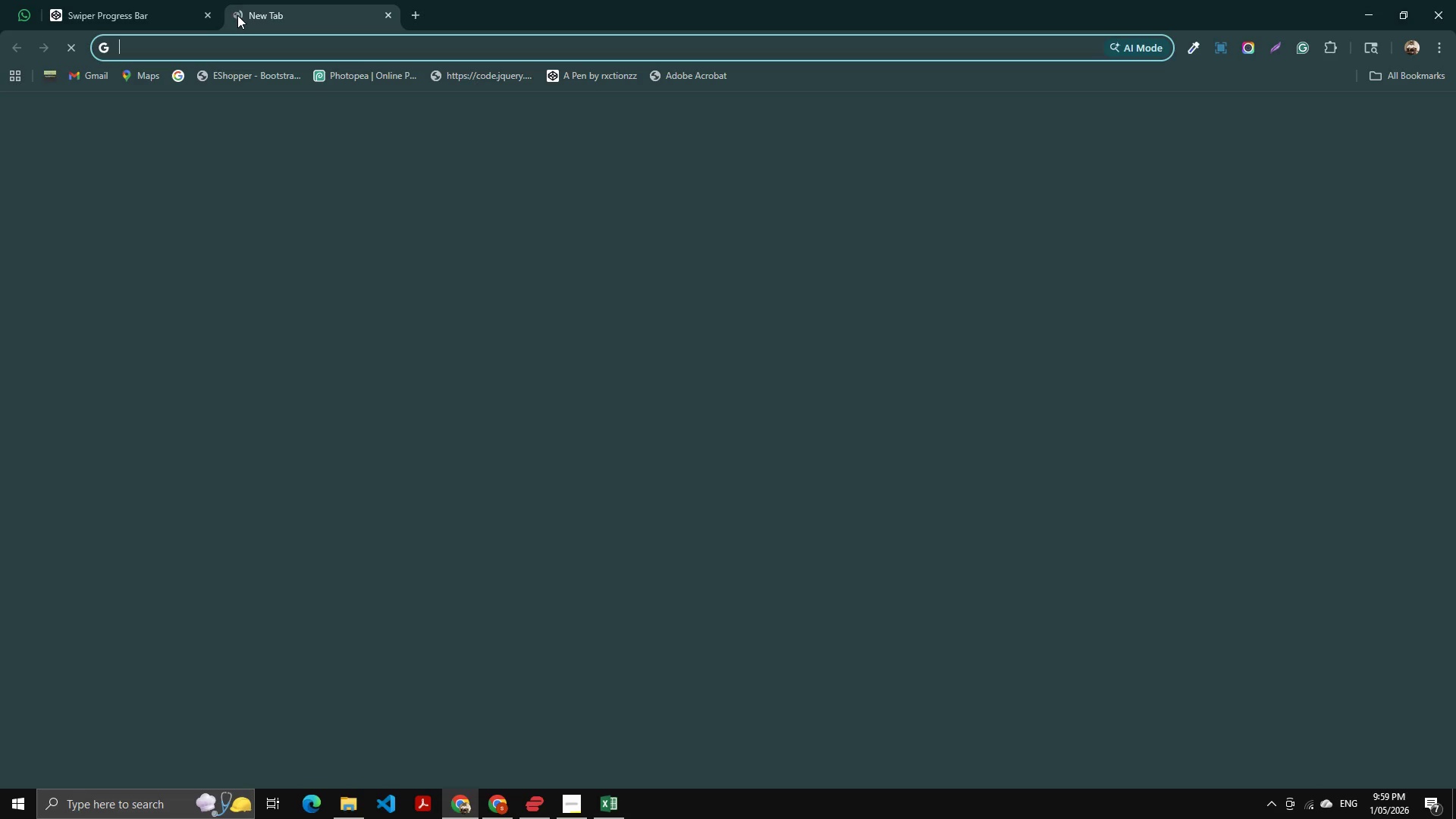 
type(cha)
 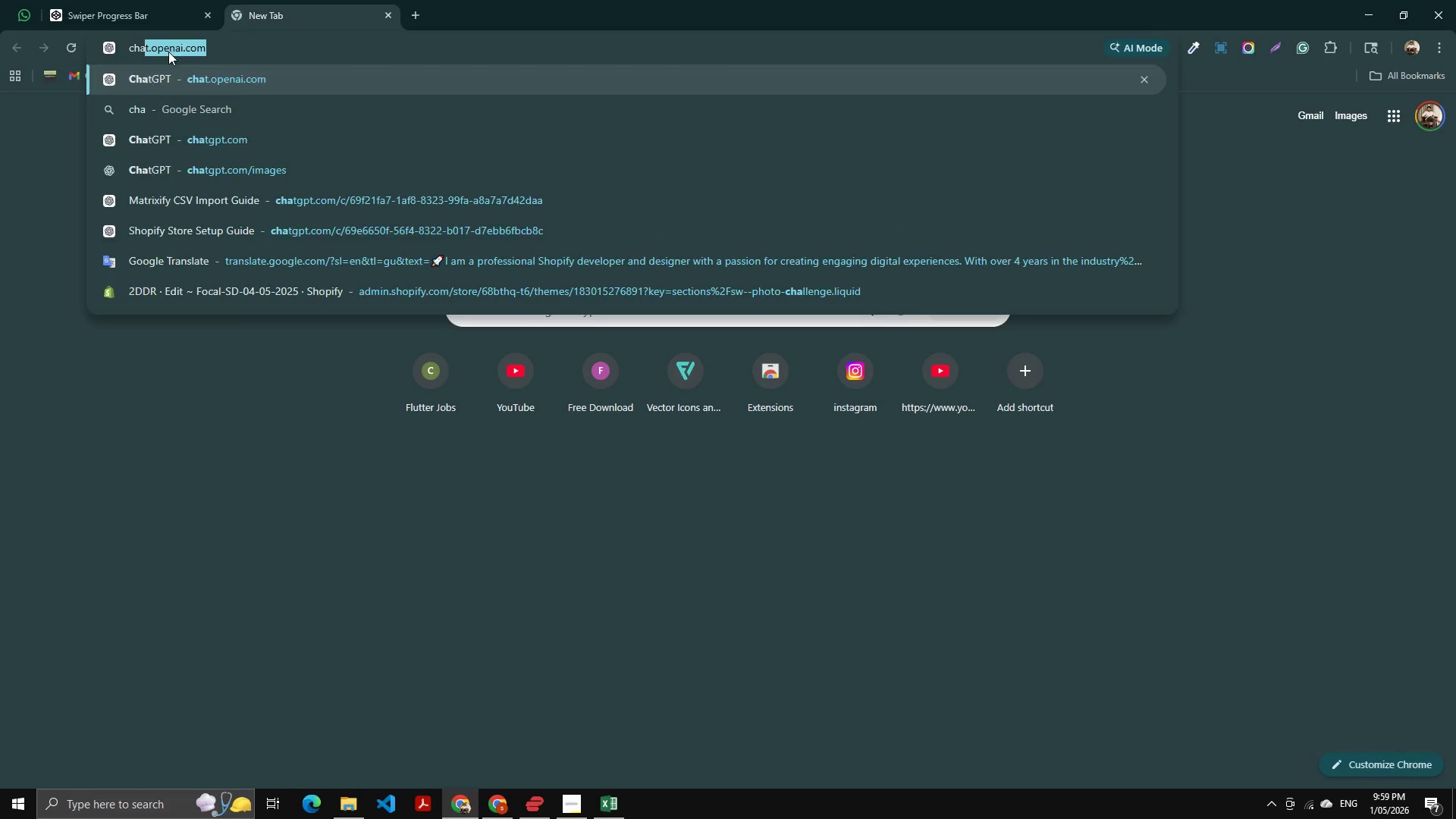 
key(Enter)
 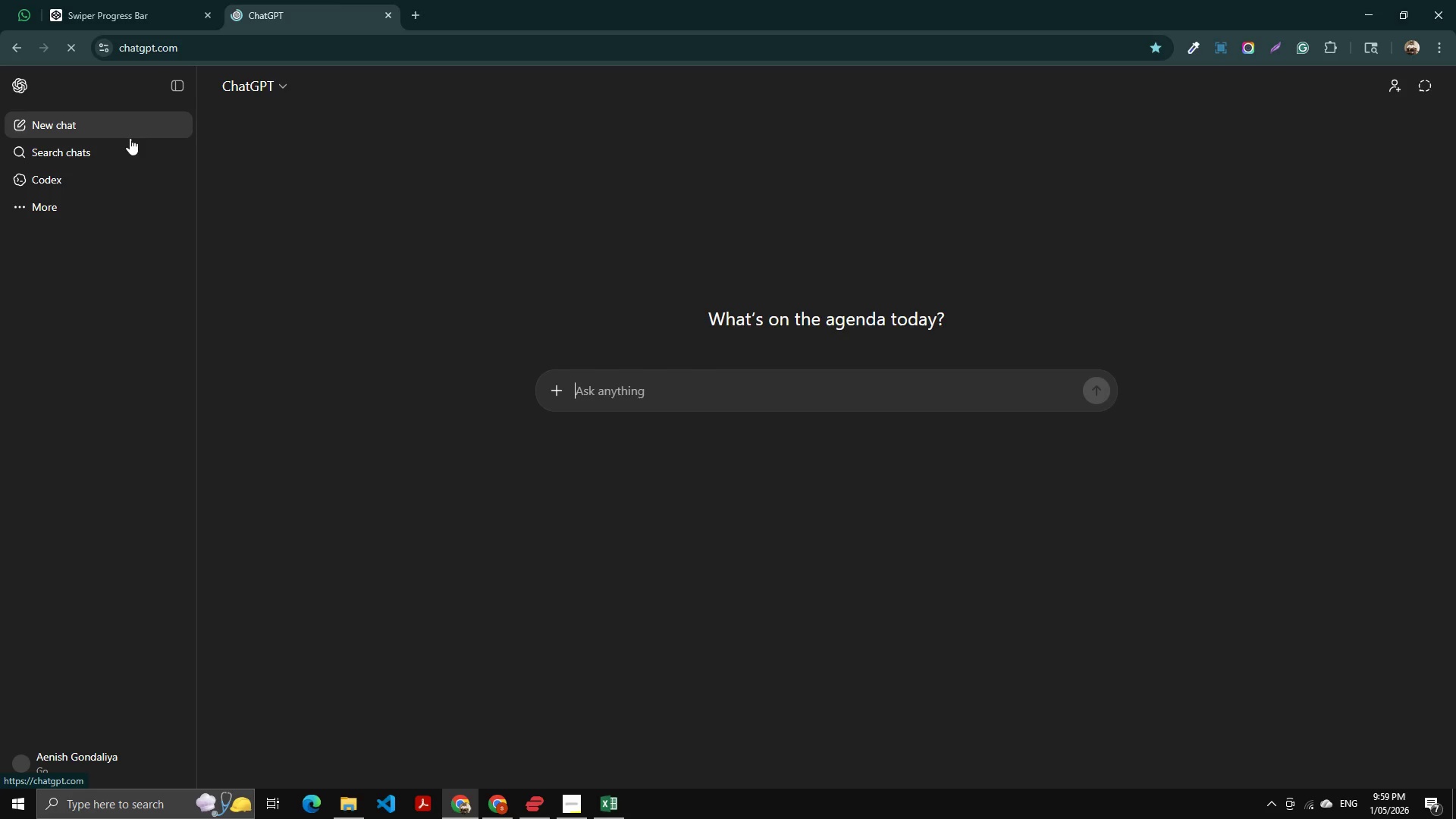 
left_click([111, 128])
 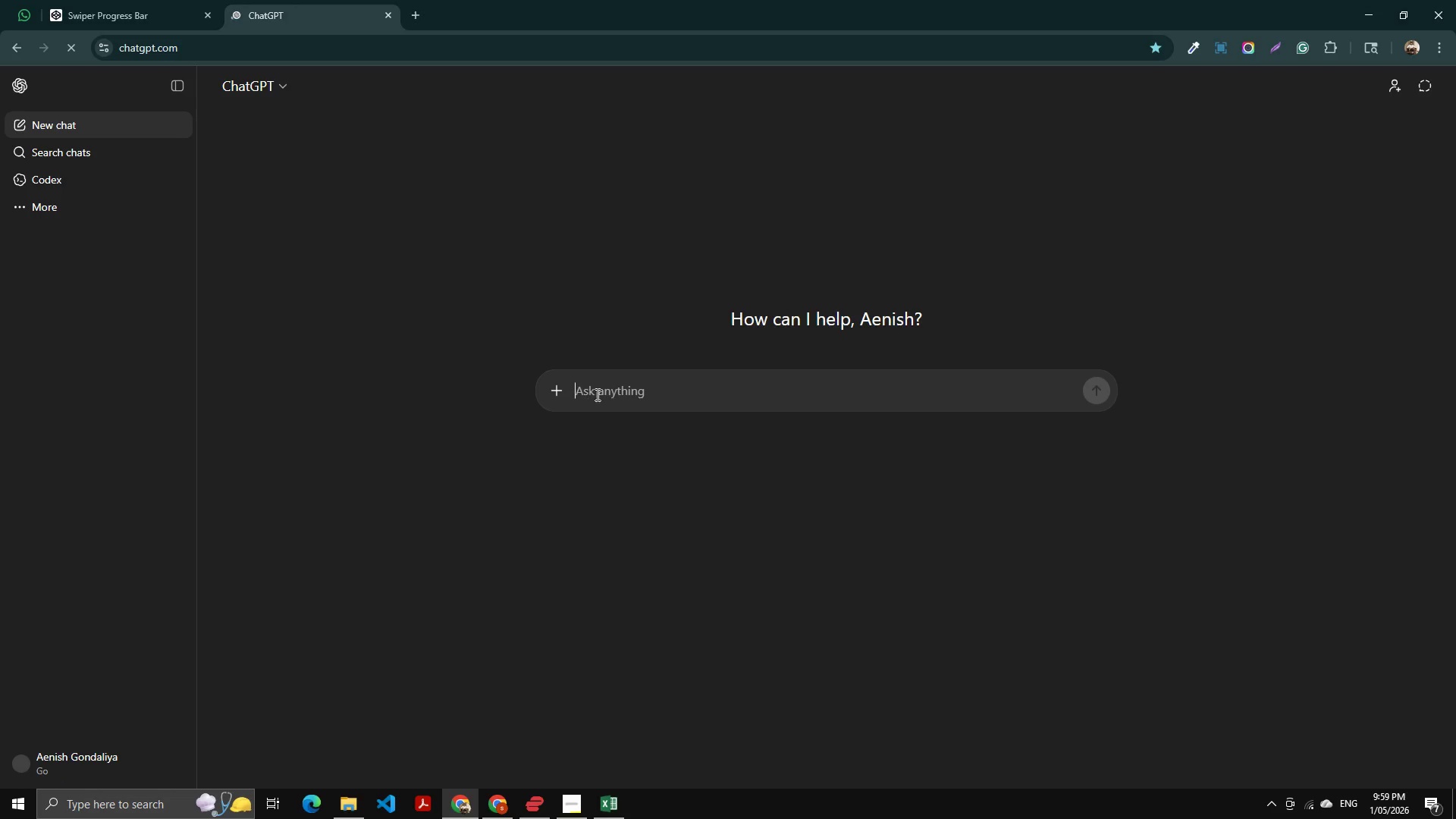 
left_click([613, 394])
 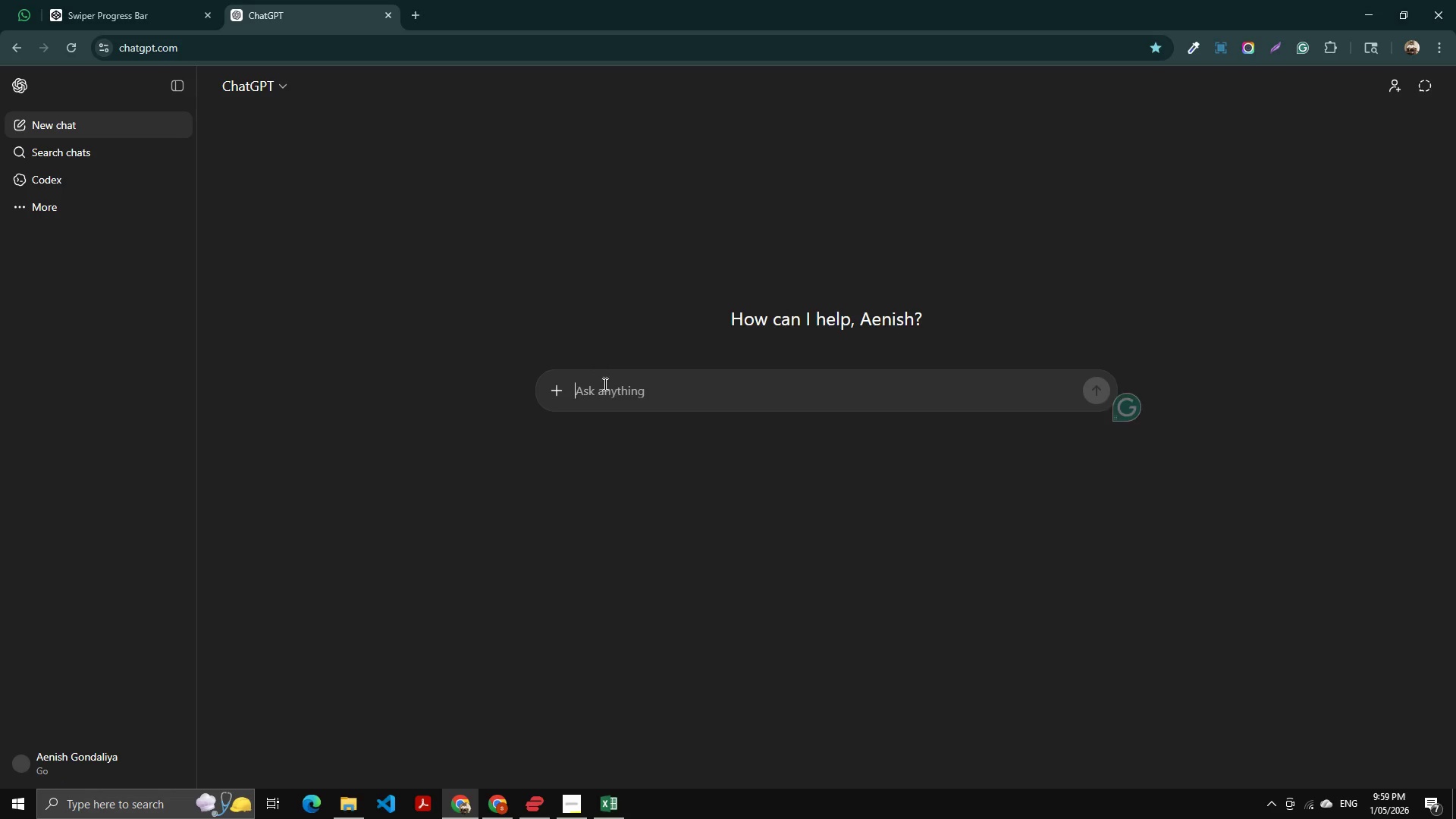 
left_click([604, 384])
 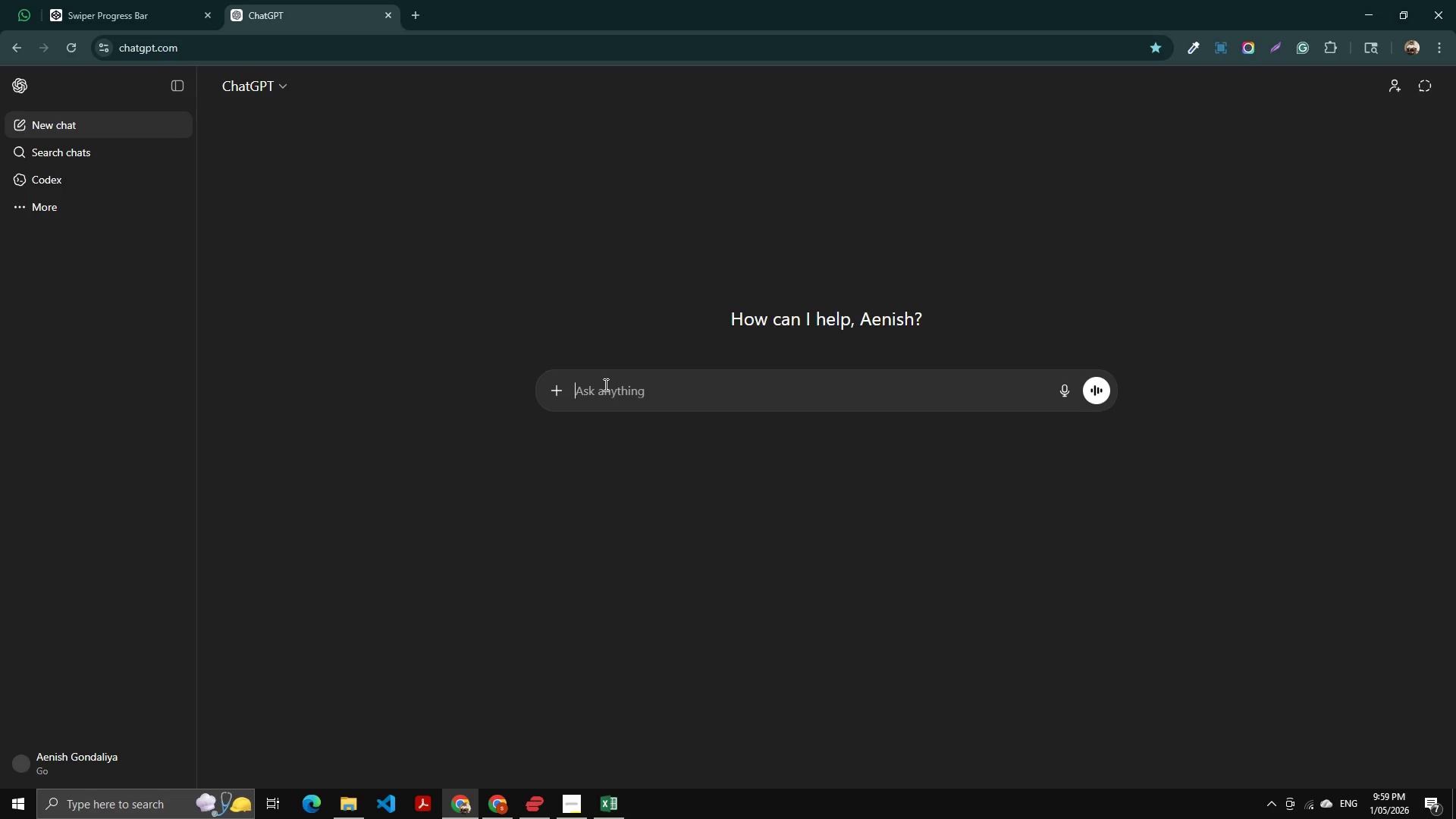 
key(Control+V)
 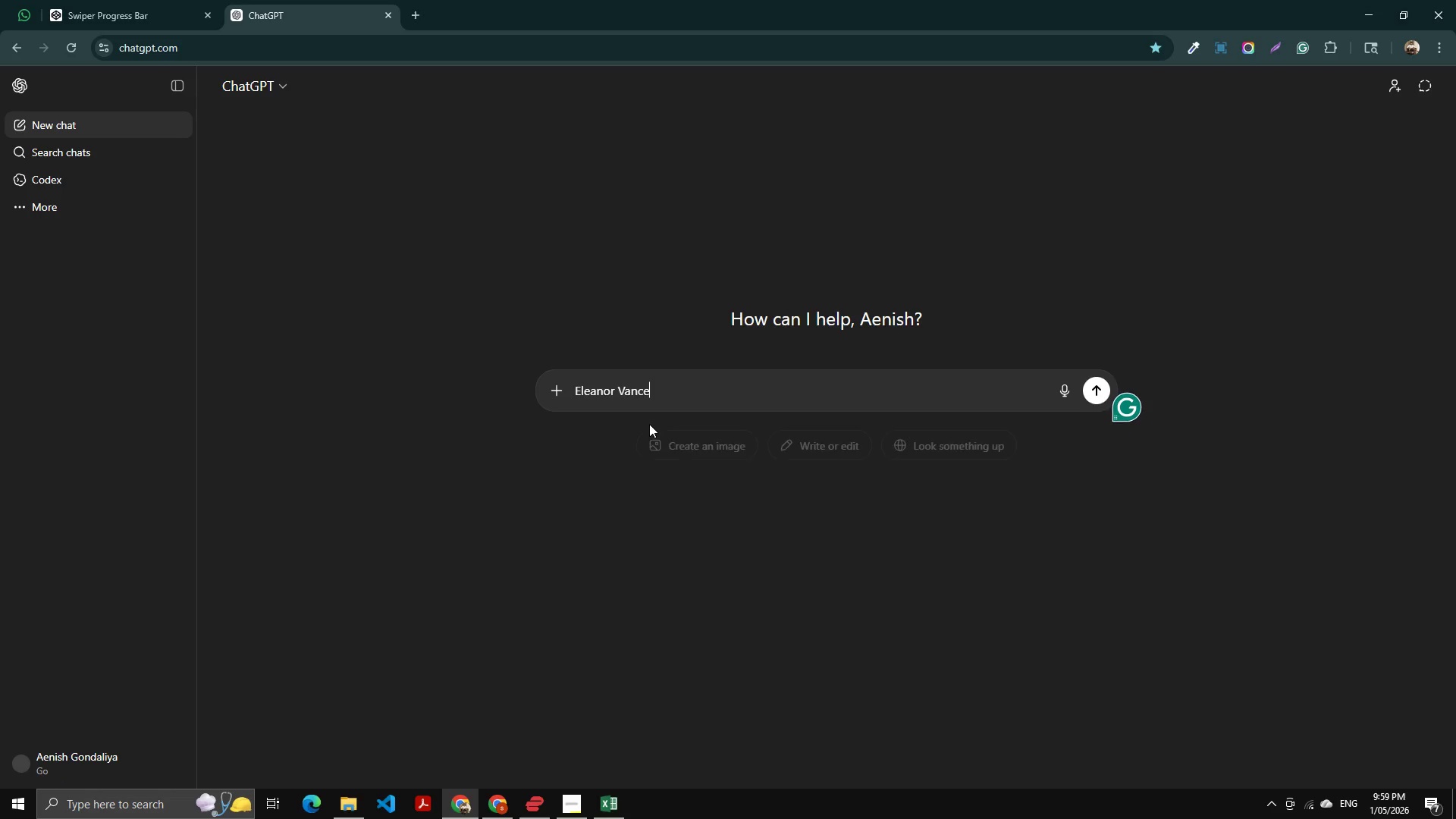 
key(Shift+Enter)
 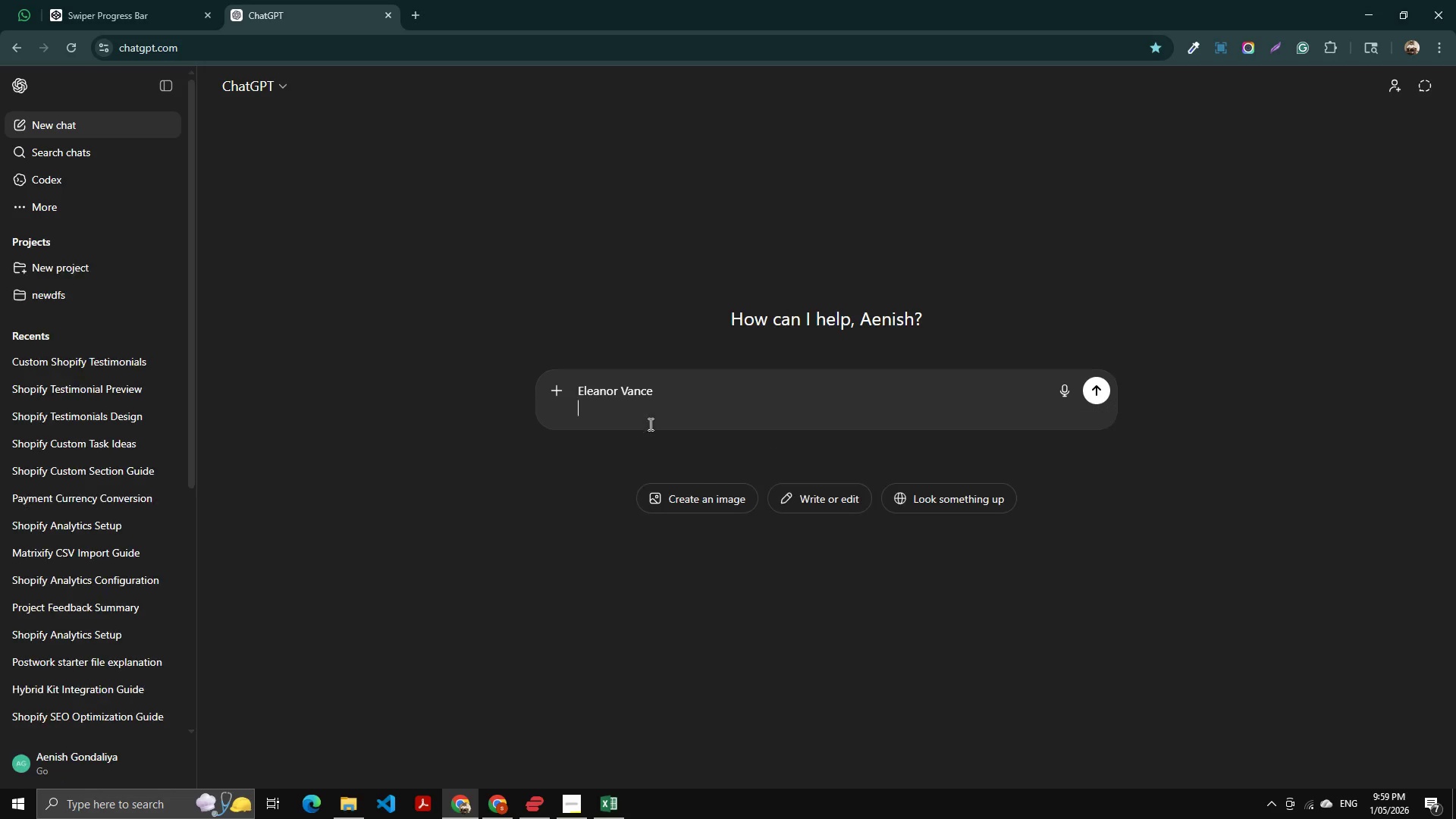 
key(Shift+Enter)
 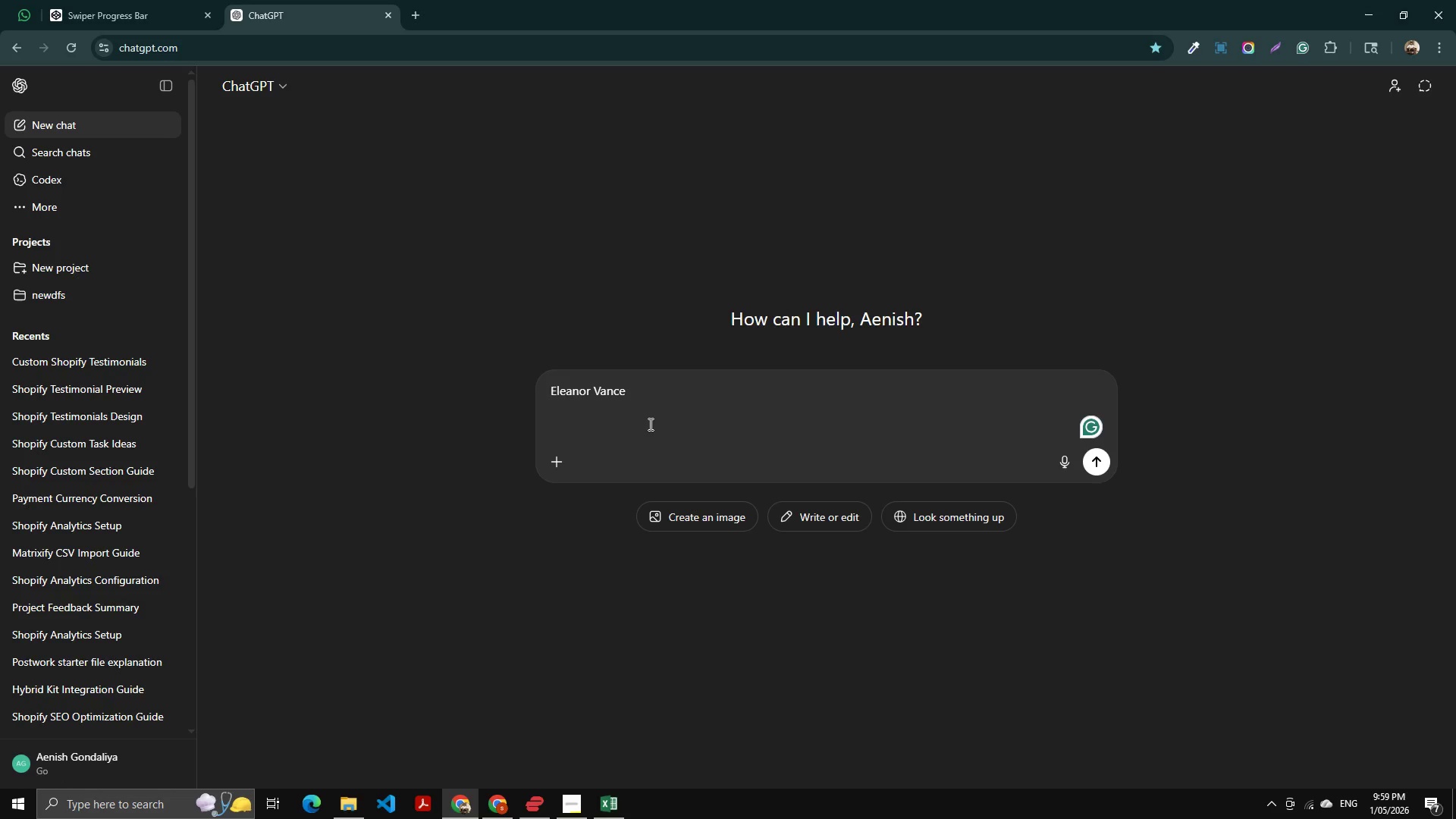 
type(pehla )
 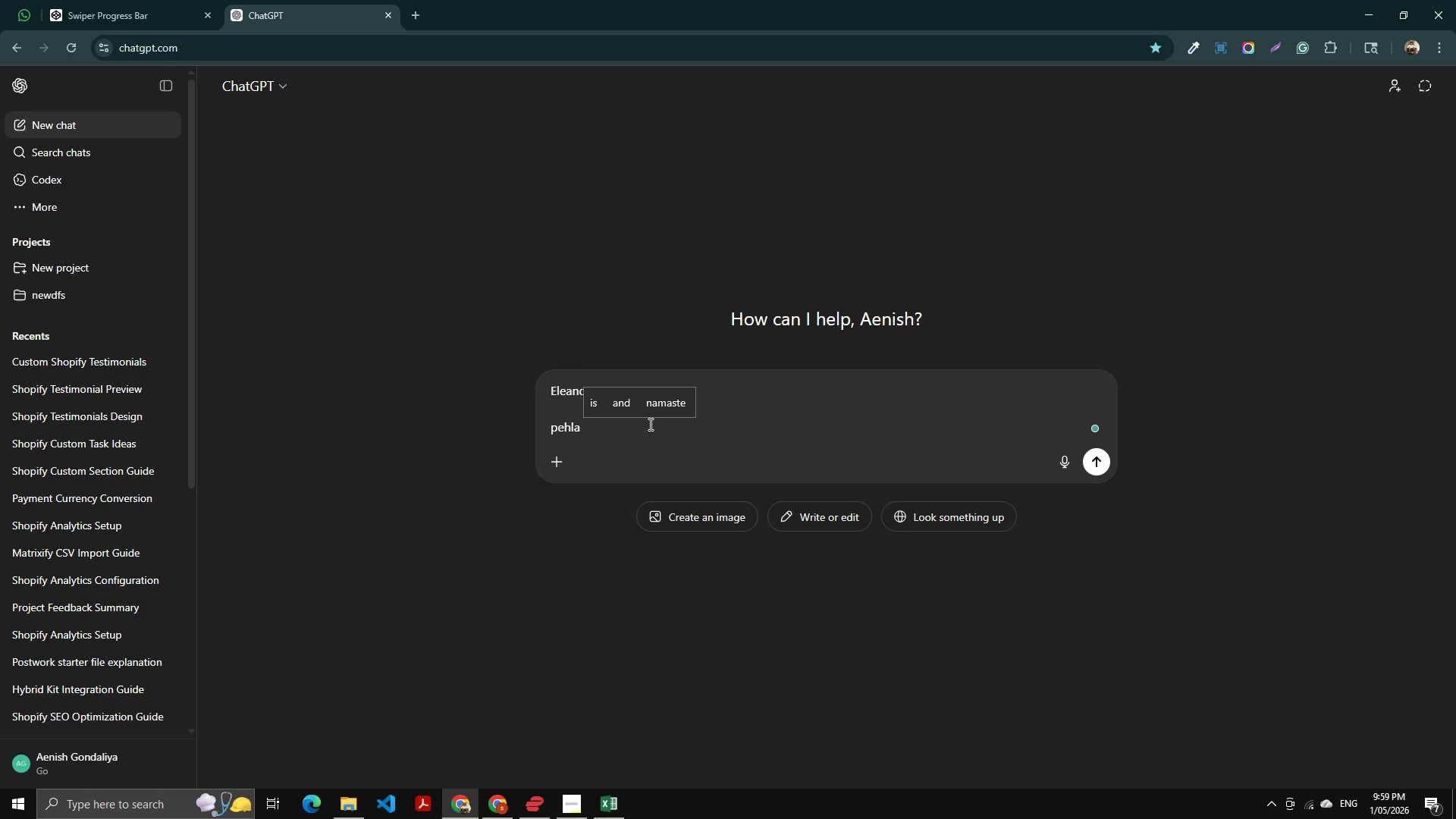 
hold_key(key=ControlLeft, duration=0.56)
 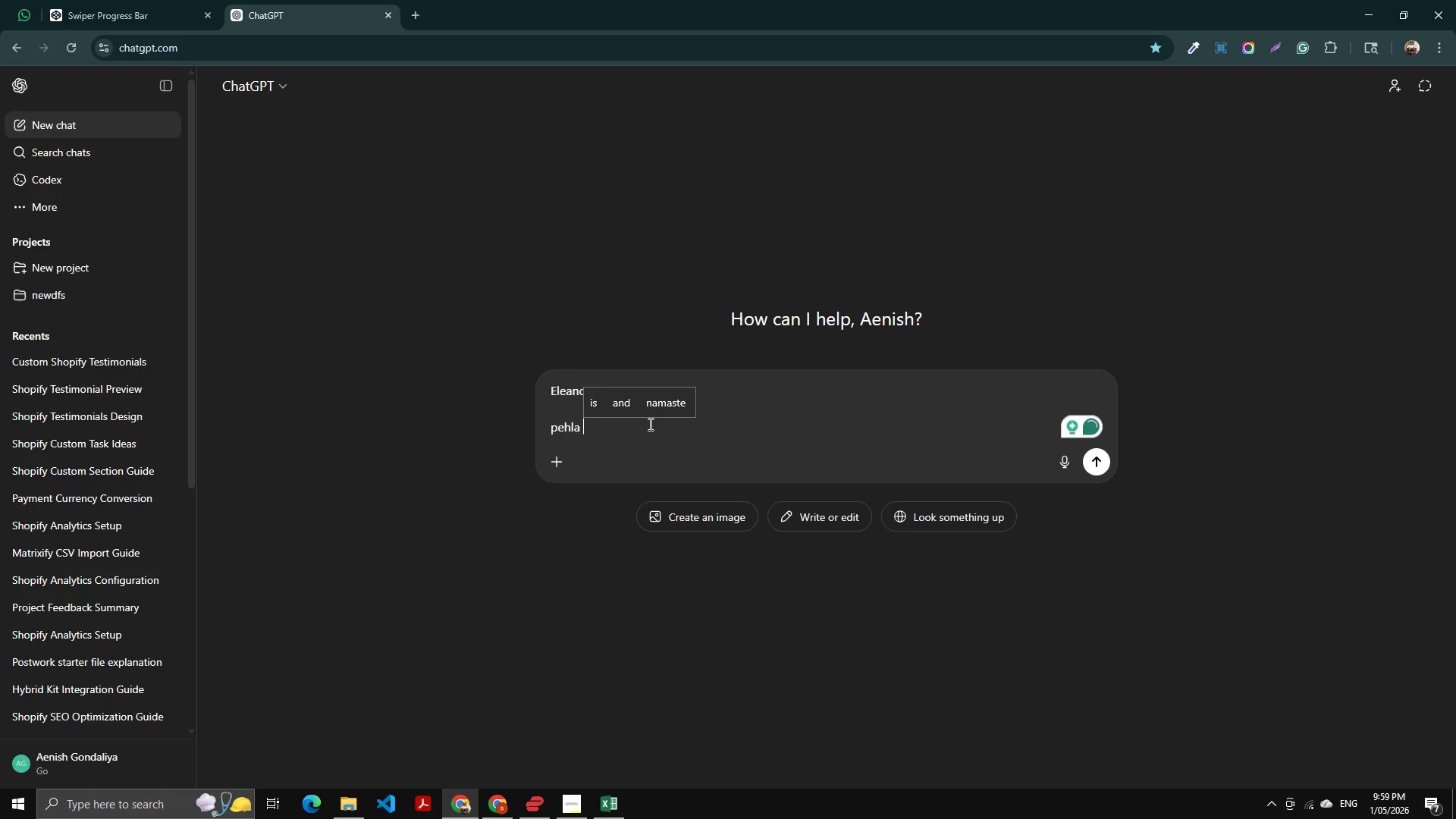 
key(Alt+AltLeft)
 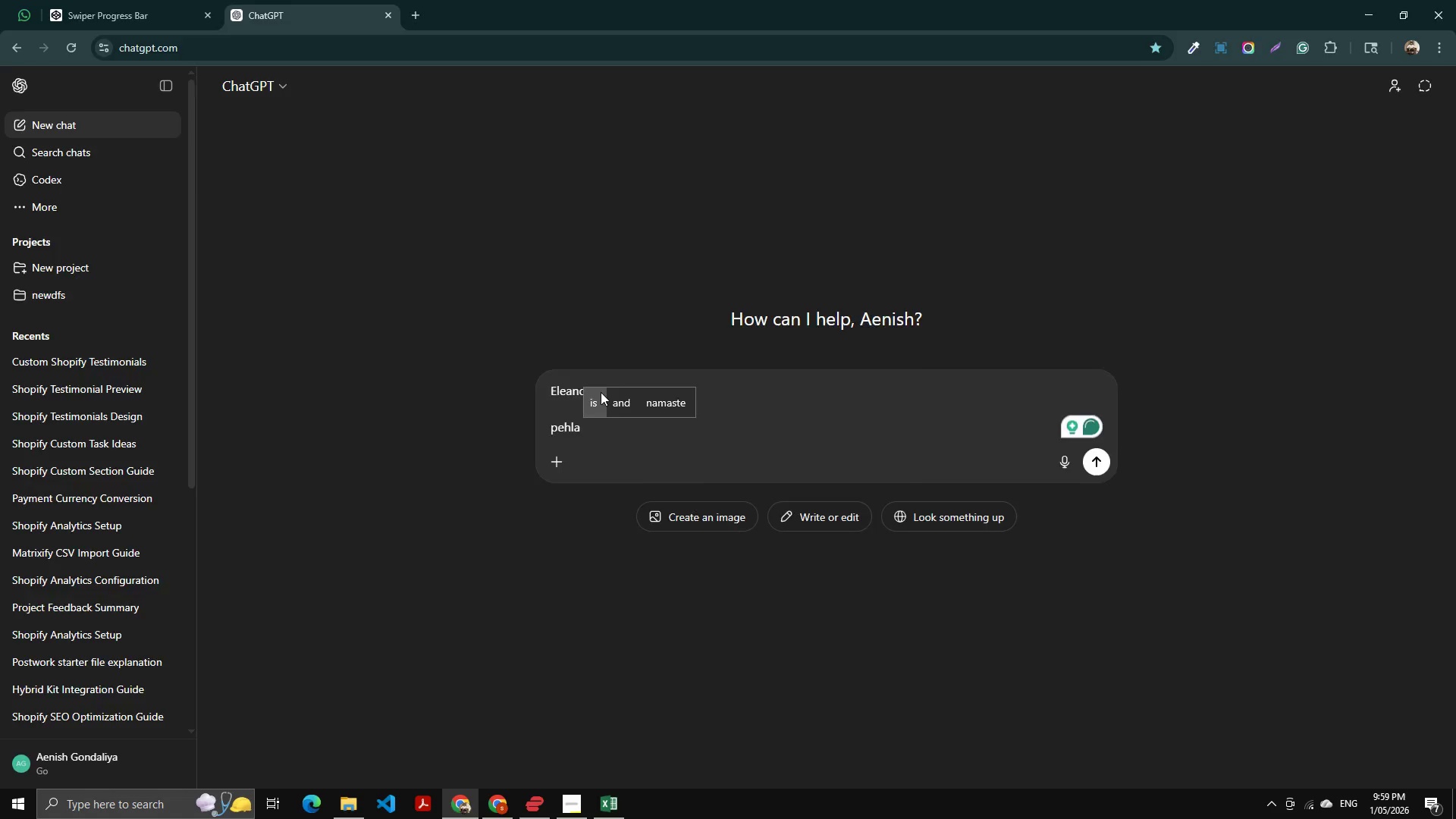 
key(Alt+Tab)
 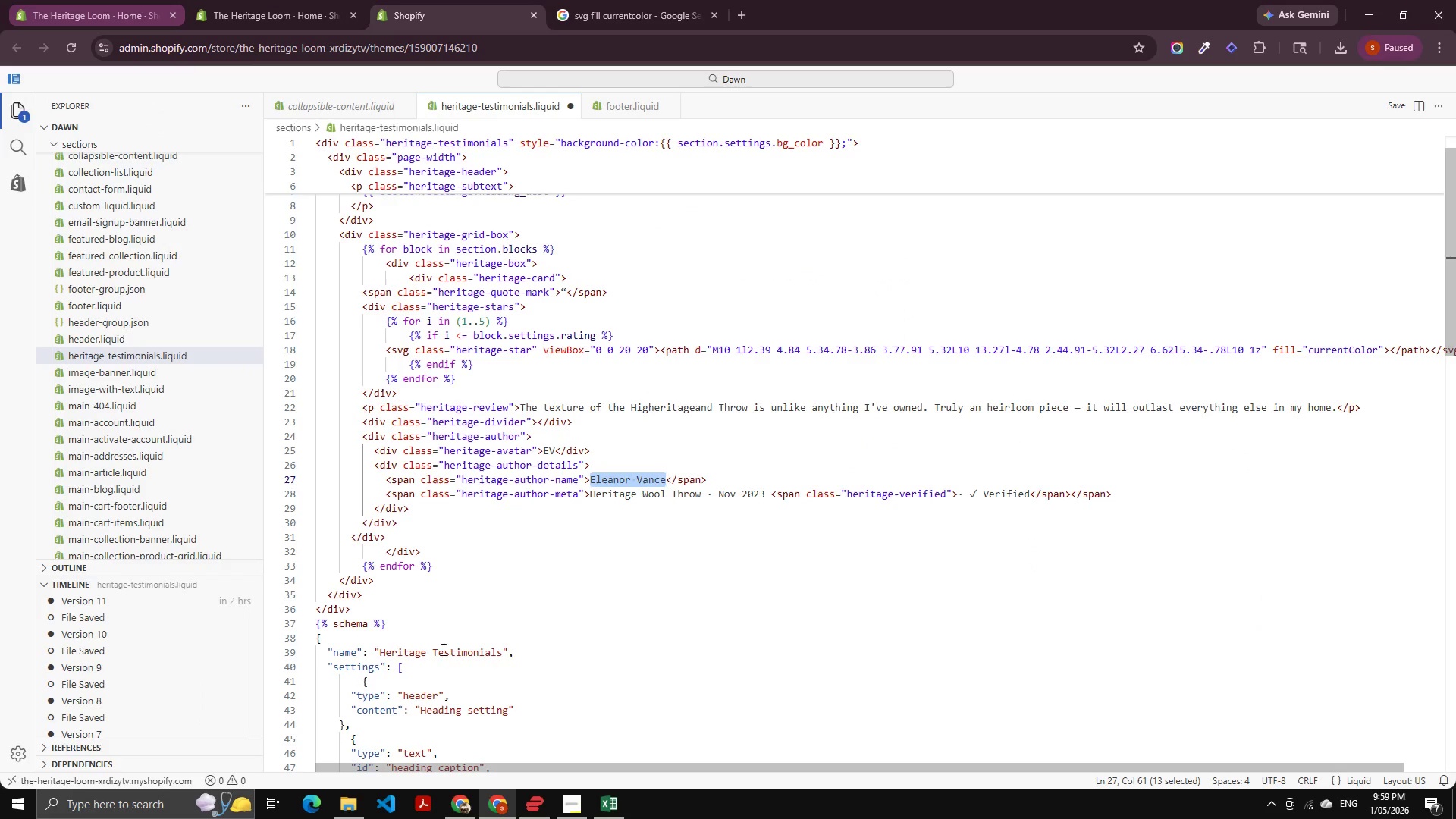 
scroll: coordinate [466, 422], scroll_direction: down, amount: 16.0
 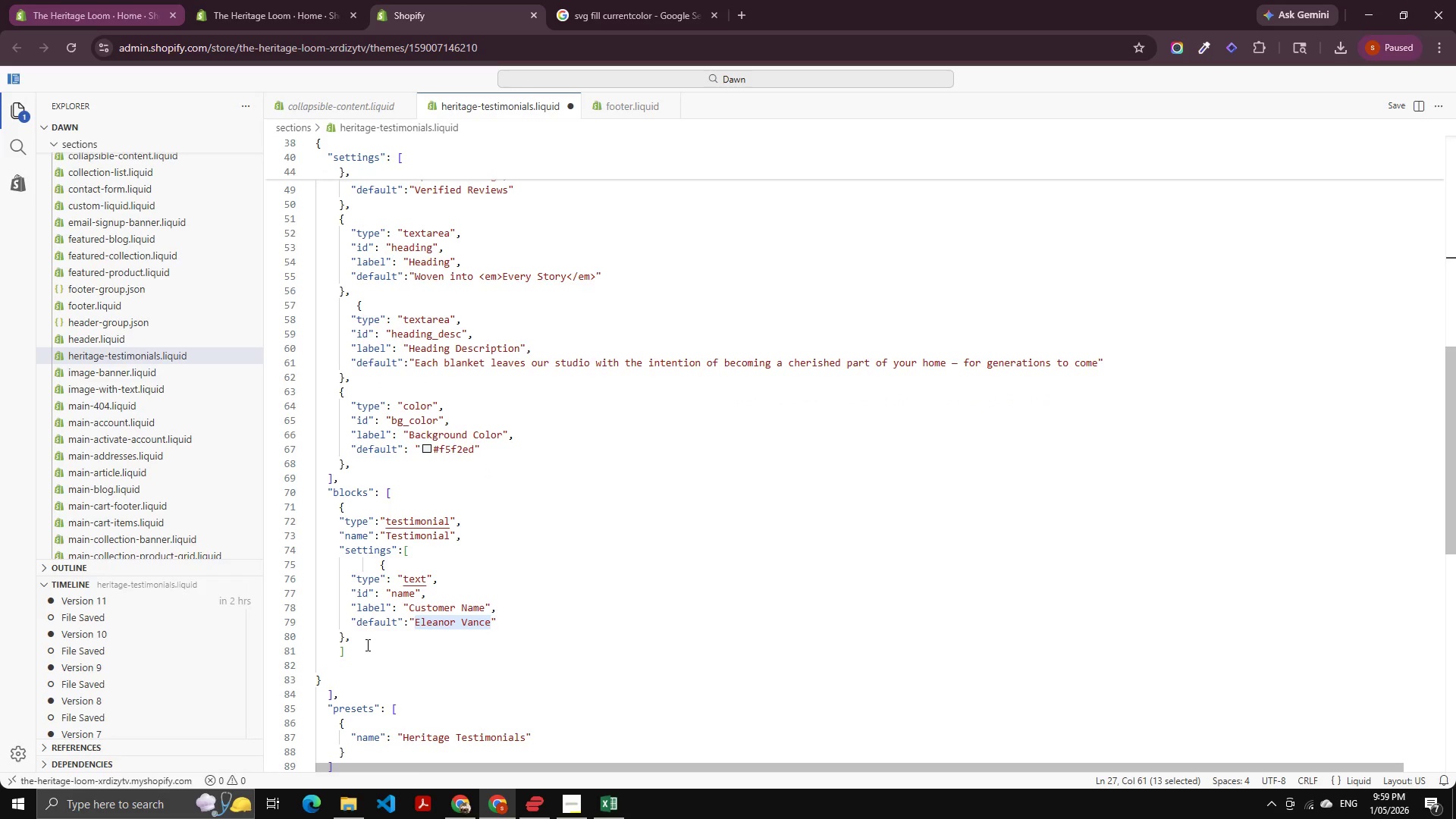 
left_click_drag(start_coordinate=[364, 640], to_coordinate=[332, 569])
 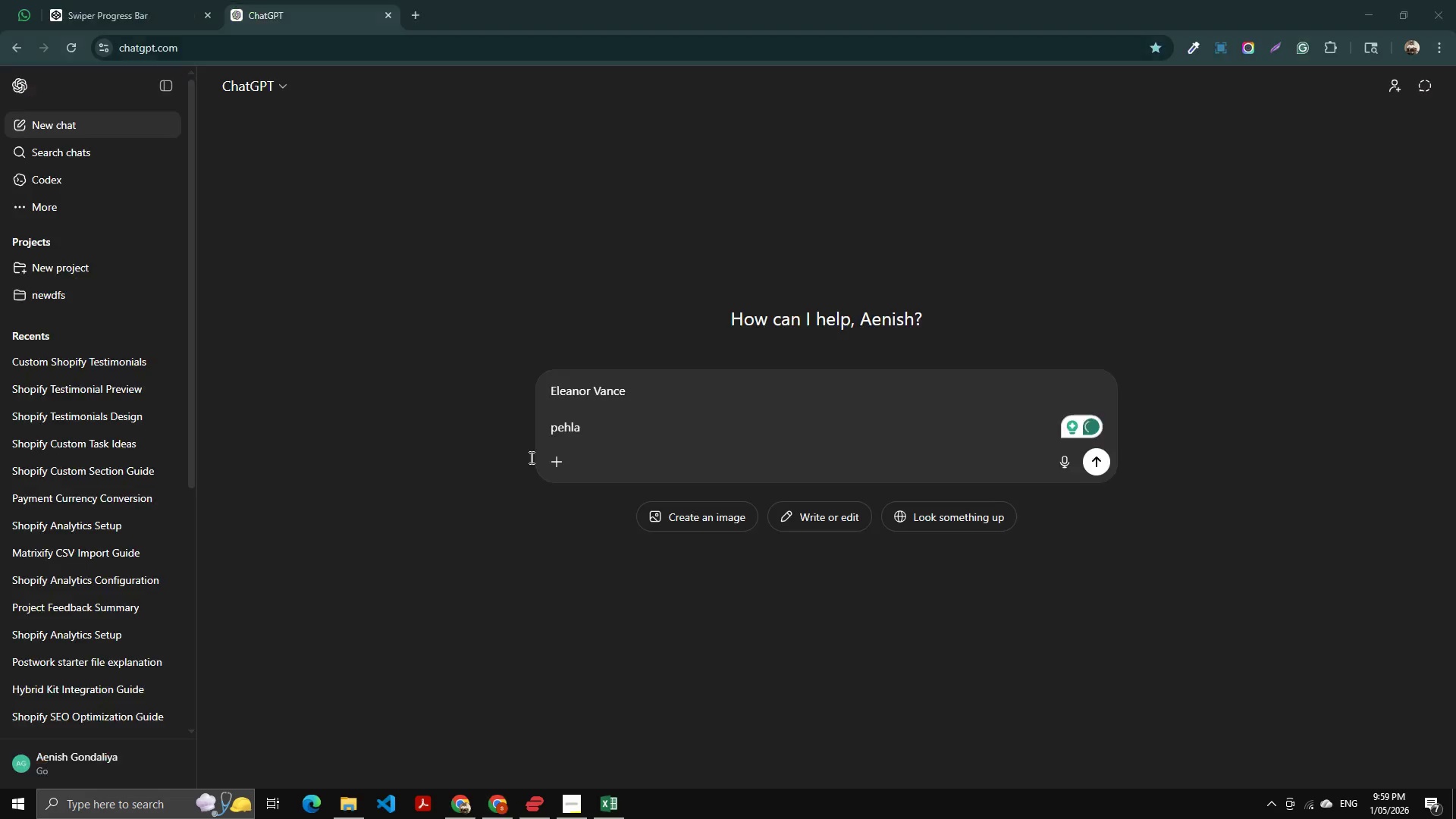 
key(Control+C)
 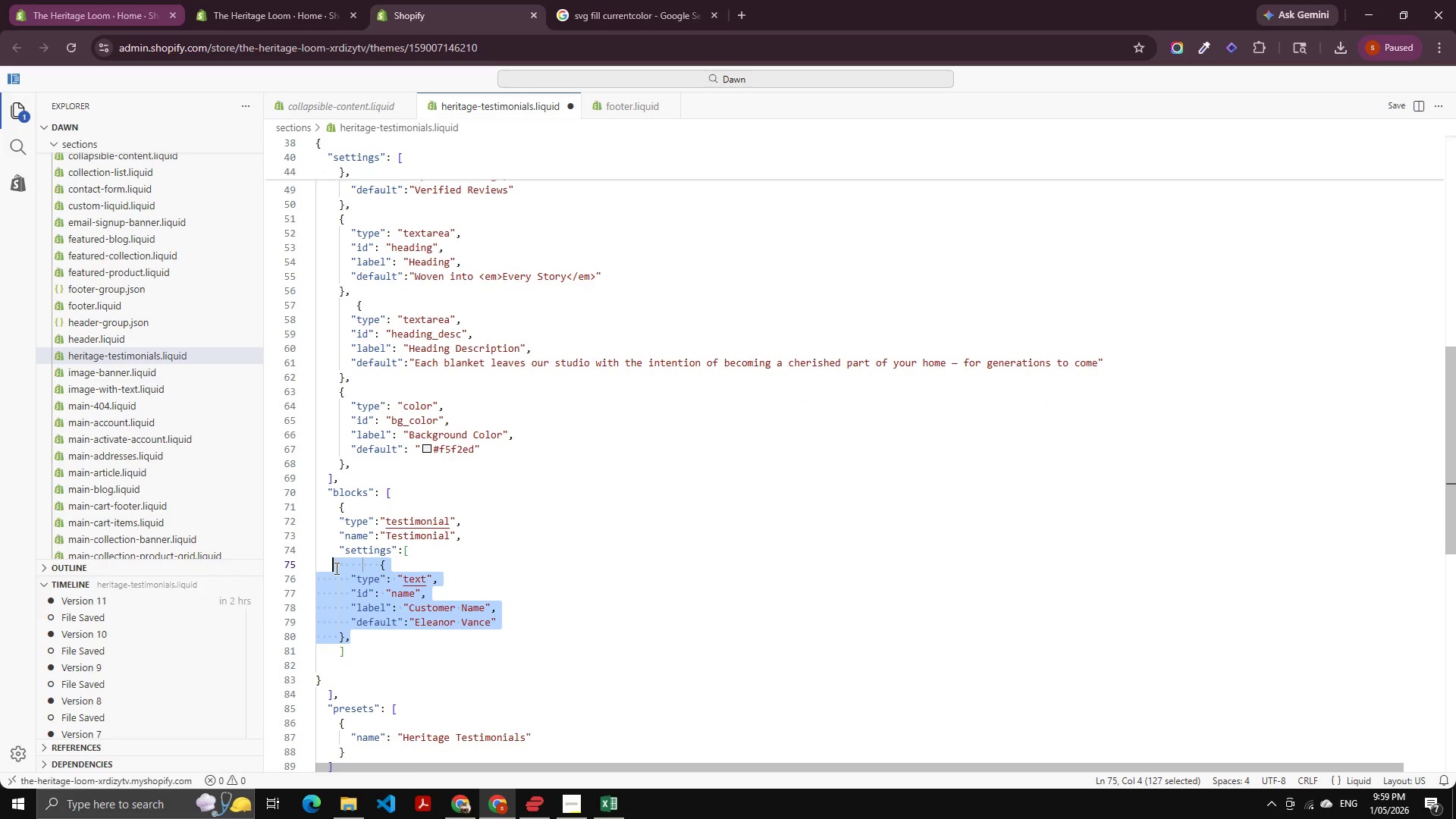 
key(Alt+AltLeft)
 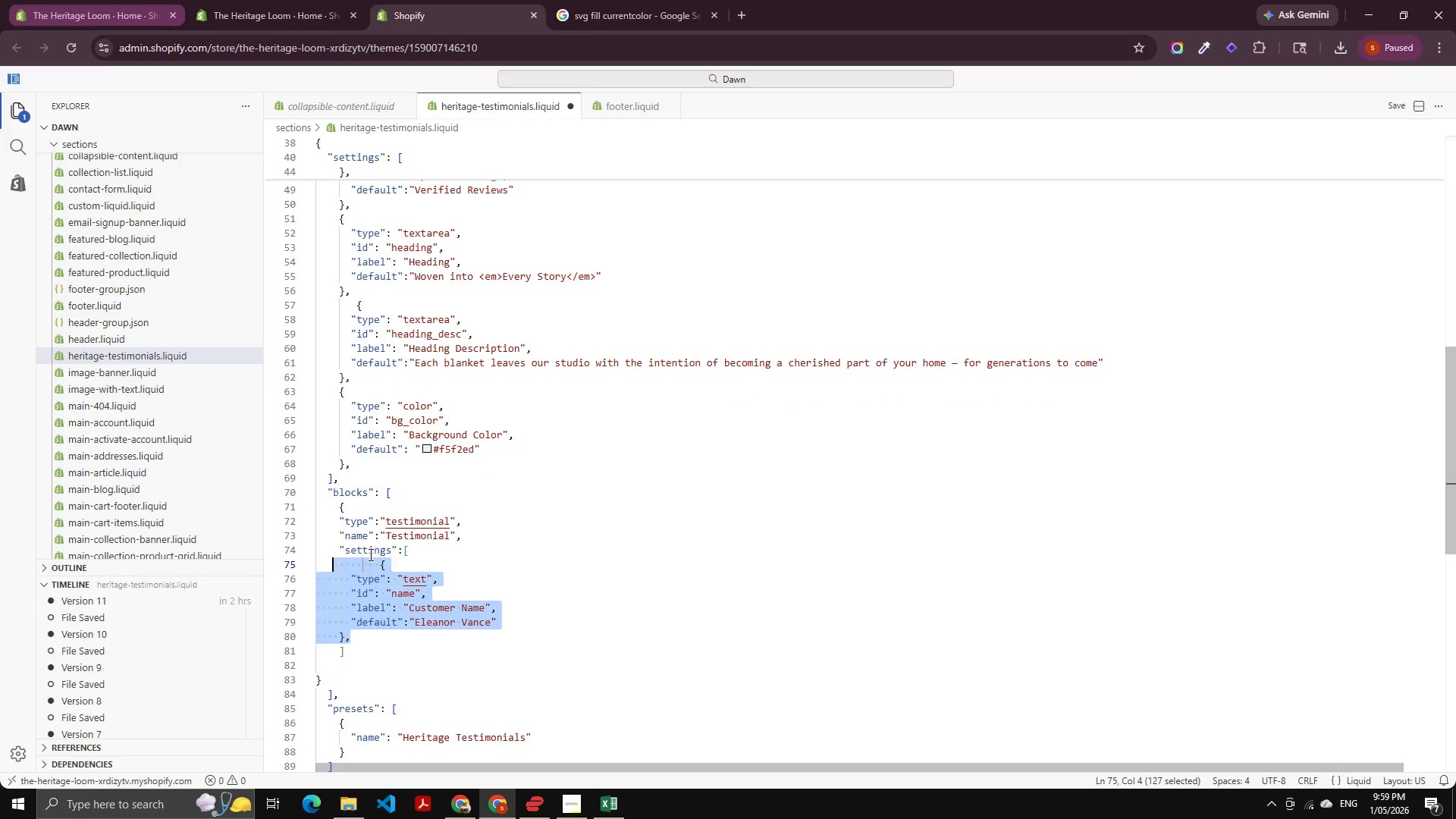 
key(Alt+Tab)
 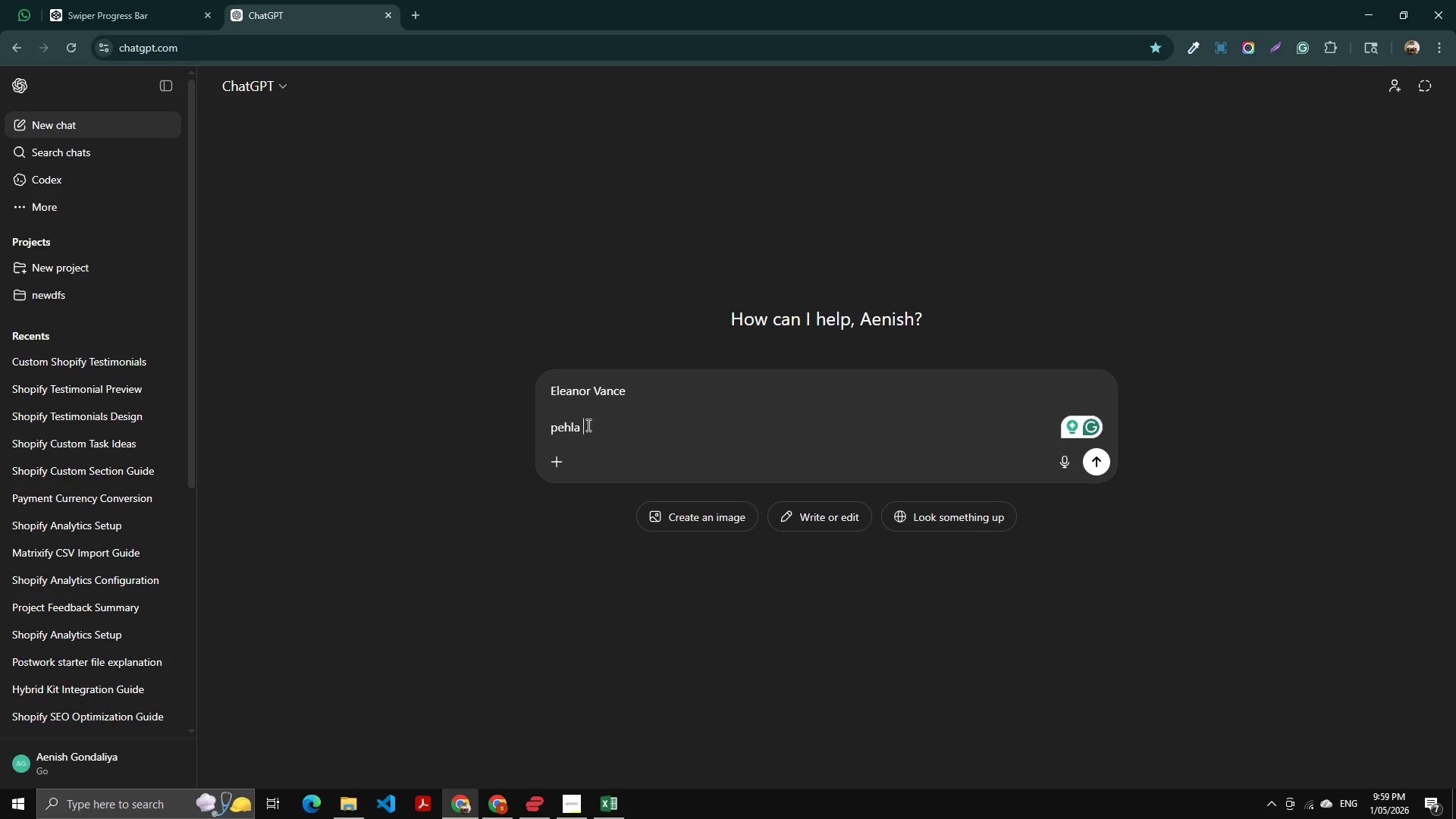 
left_click_drag(start_coordinate=[596, 425], to_coordinate=[529, 435])
 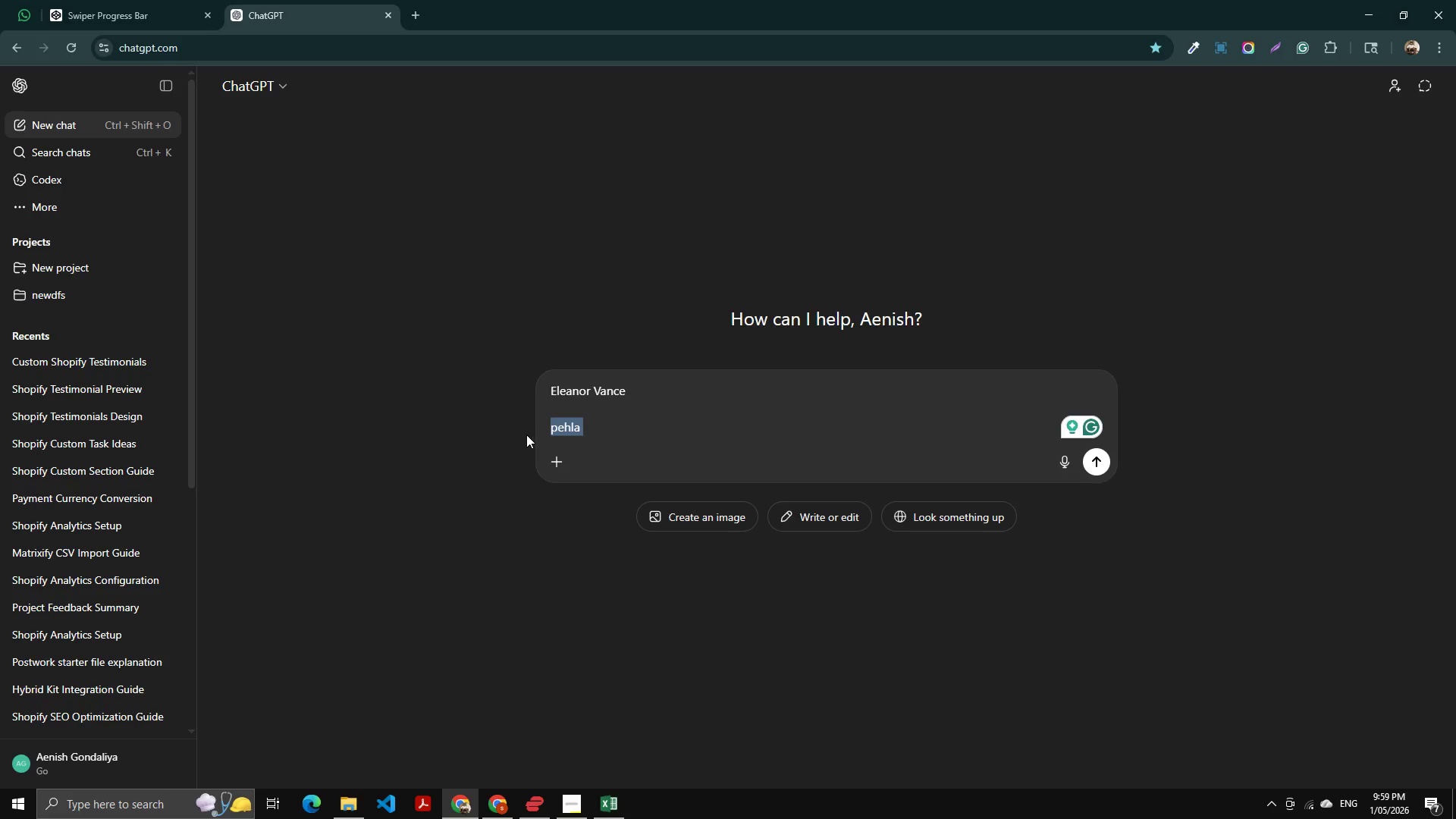 
key(Control+V)
 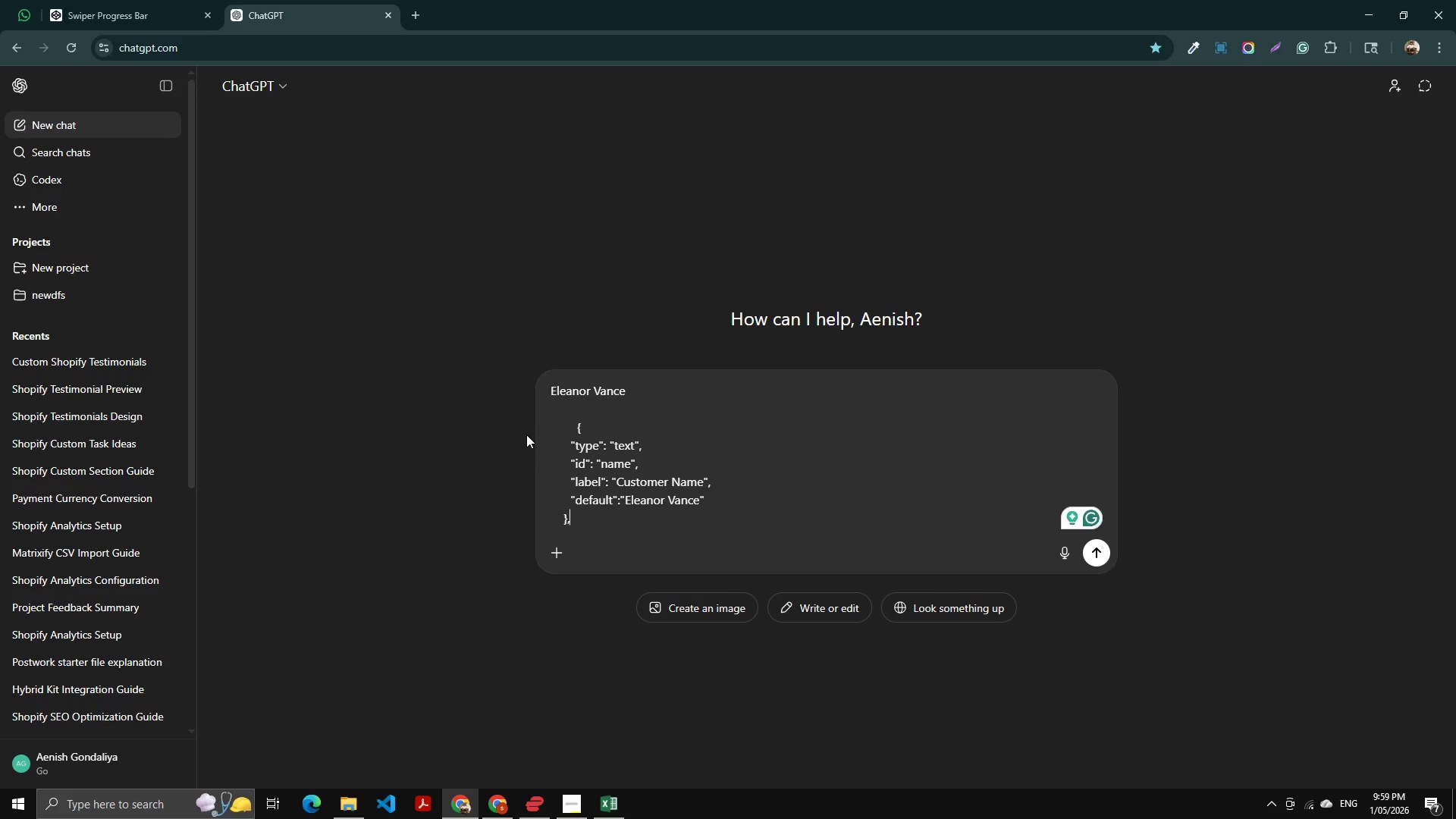 
key(Shift+Enter)
 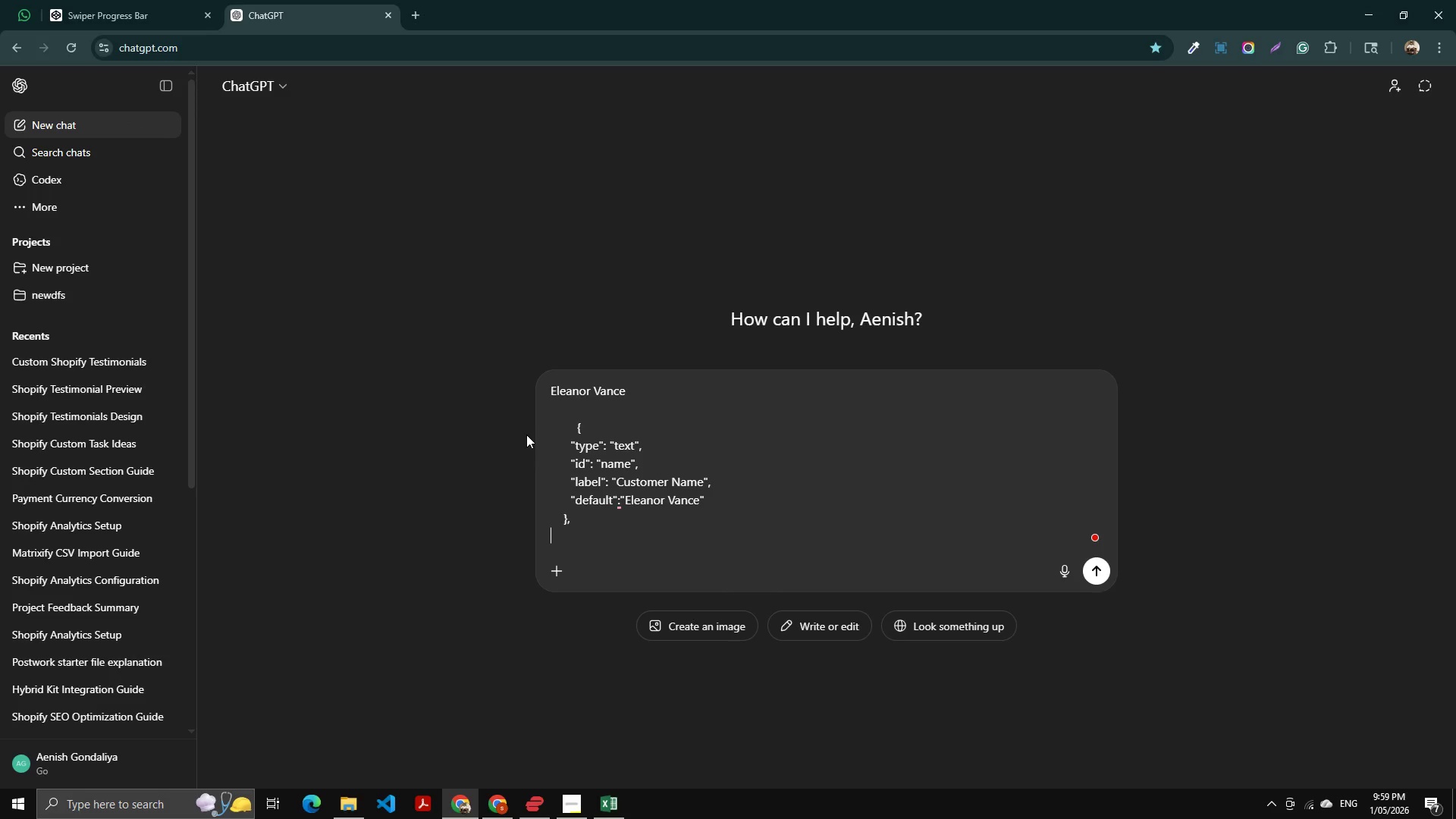 
key(Shift+Enter)
 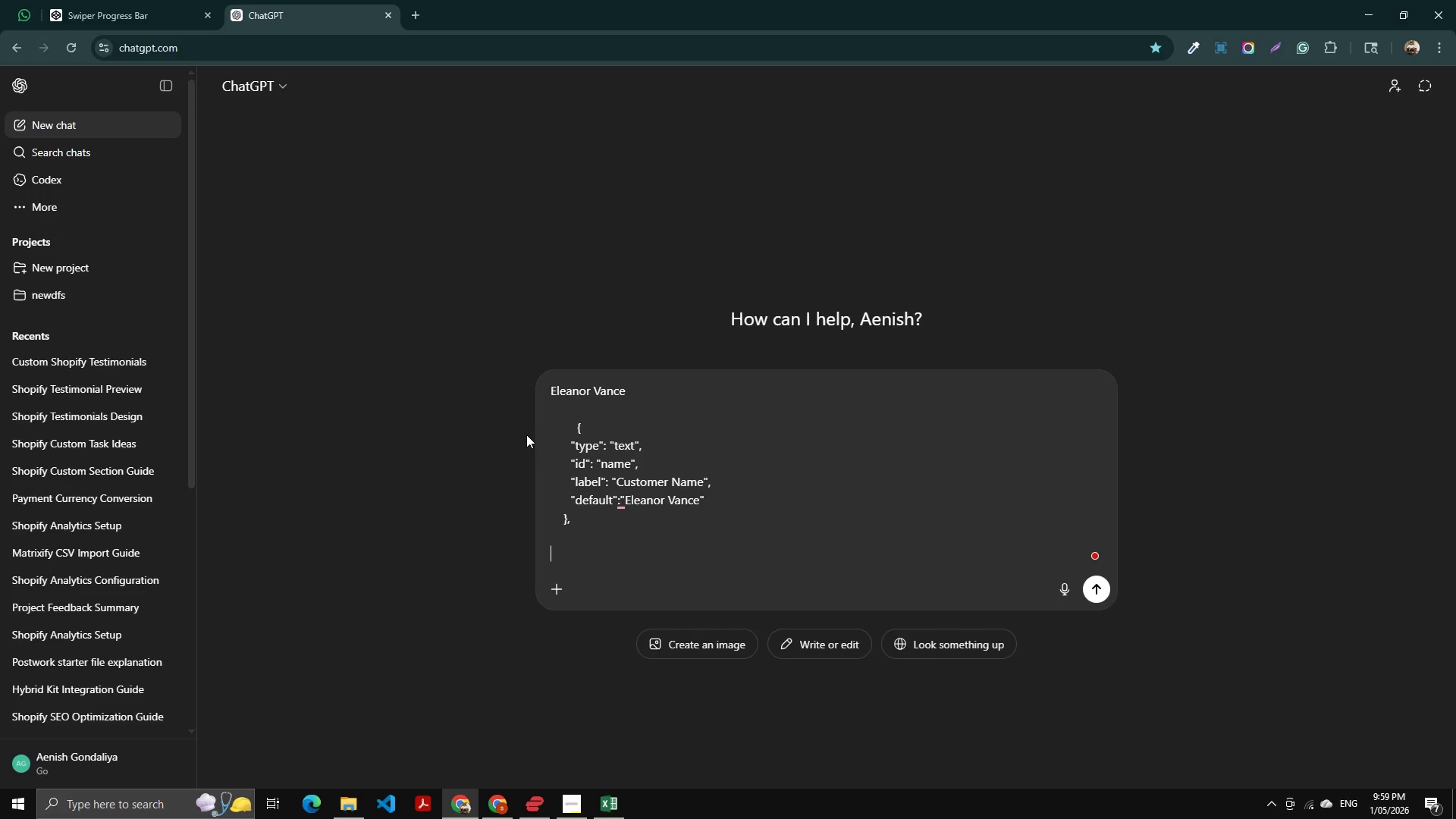 
key(Shift+Enter)
 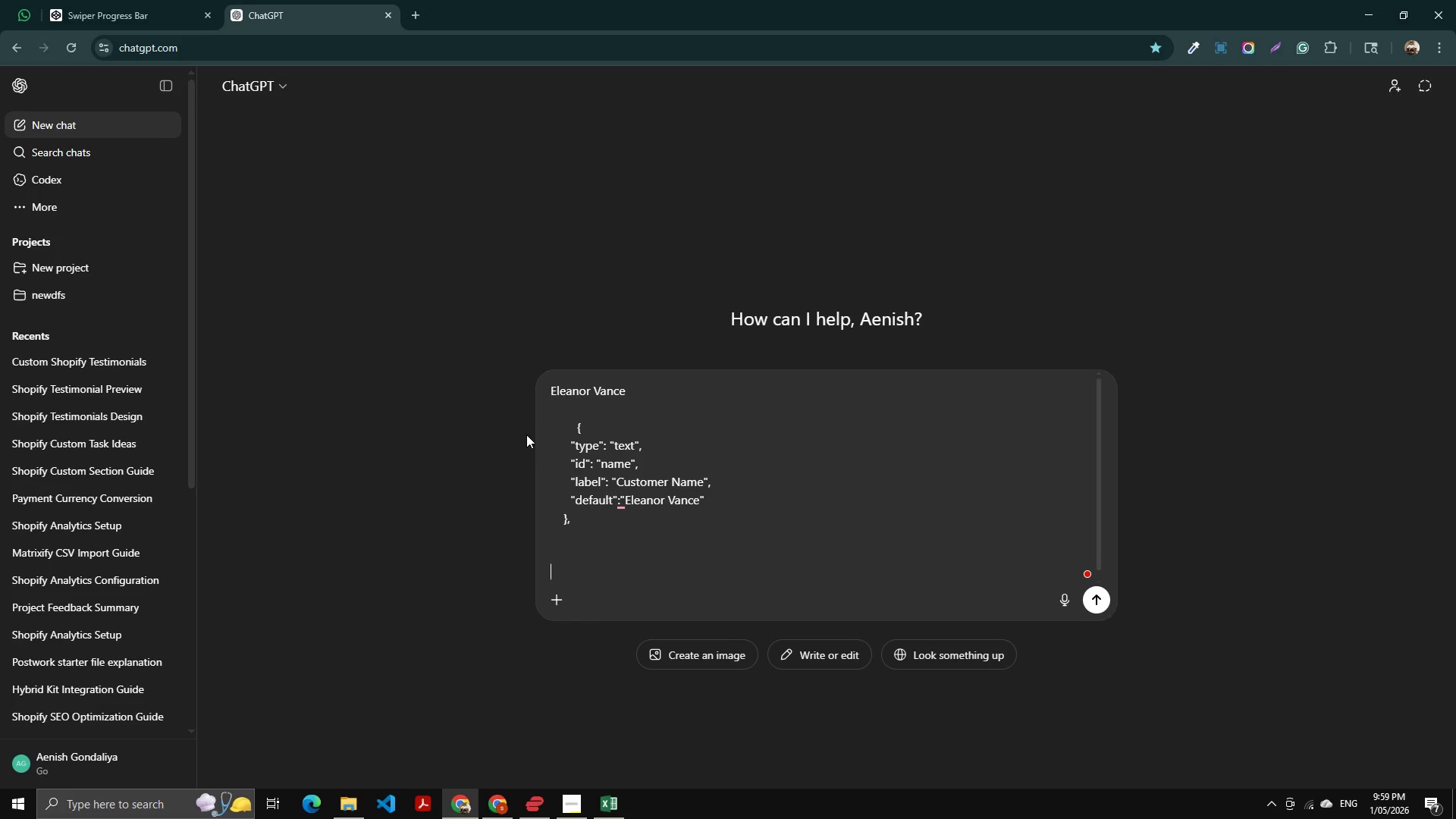 
type(isme se pehla pehla word )
 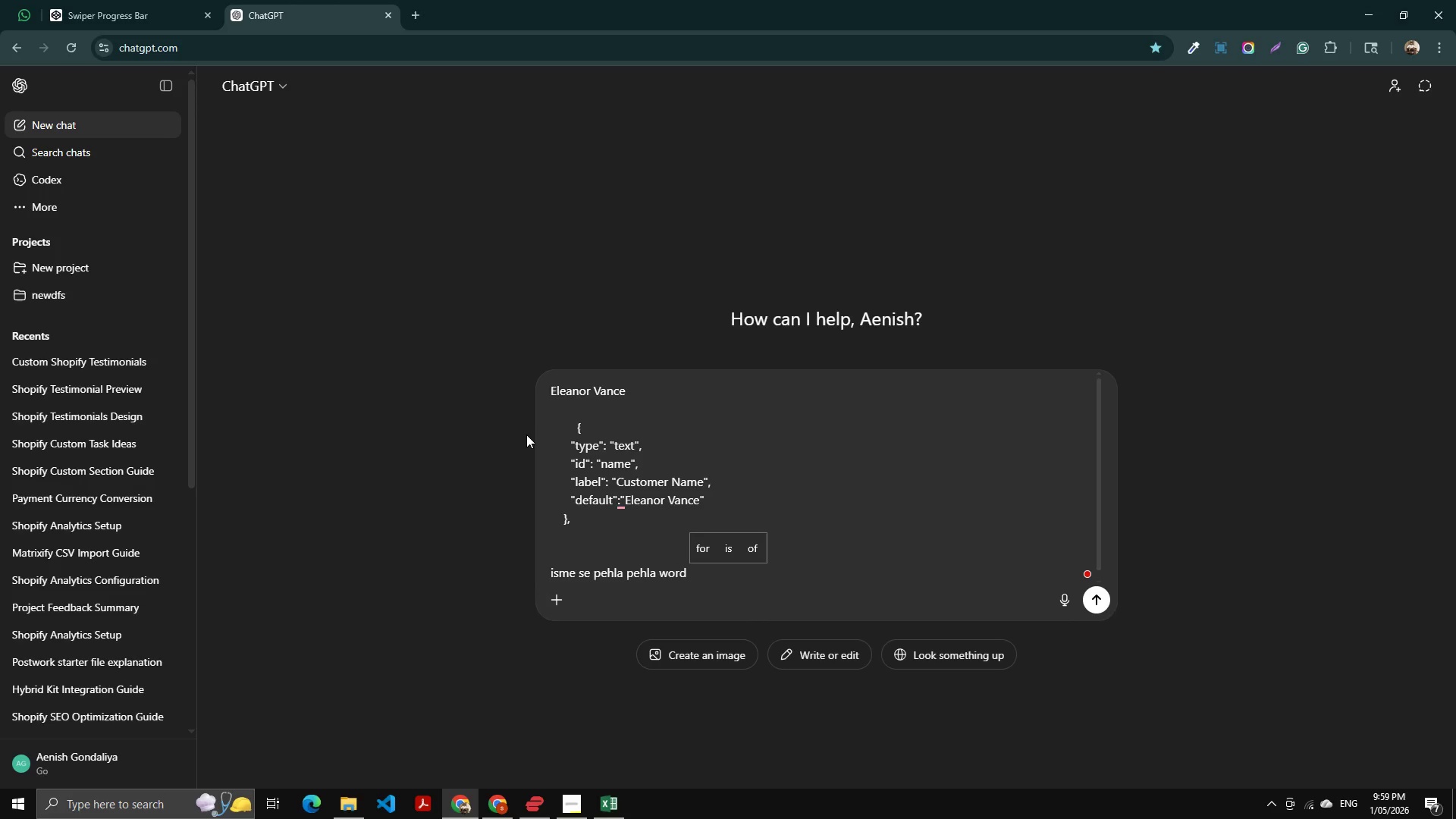 
key(Shift+Enter)
 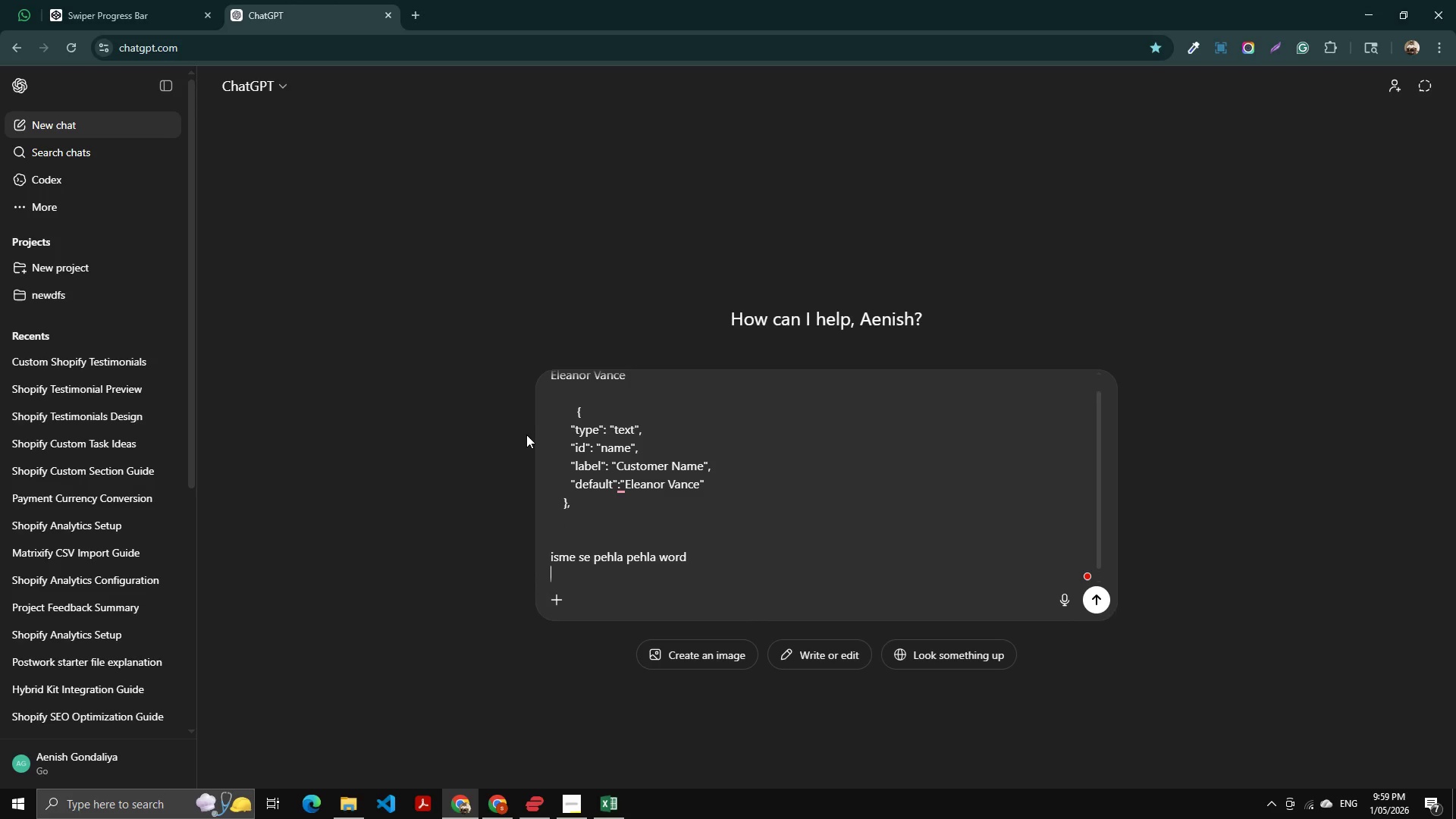 
key(Shift+Enter)
 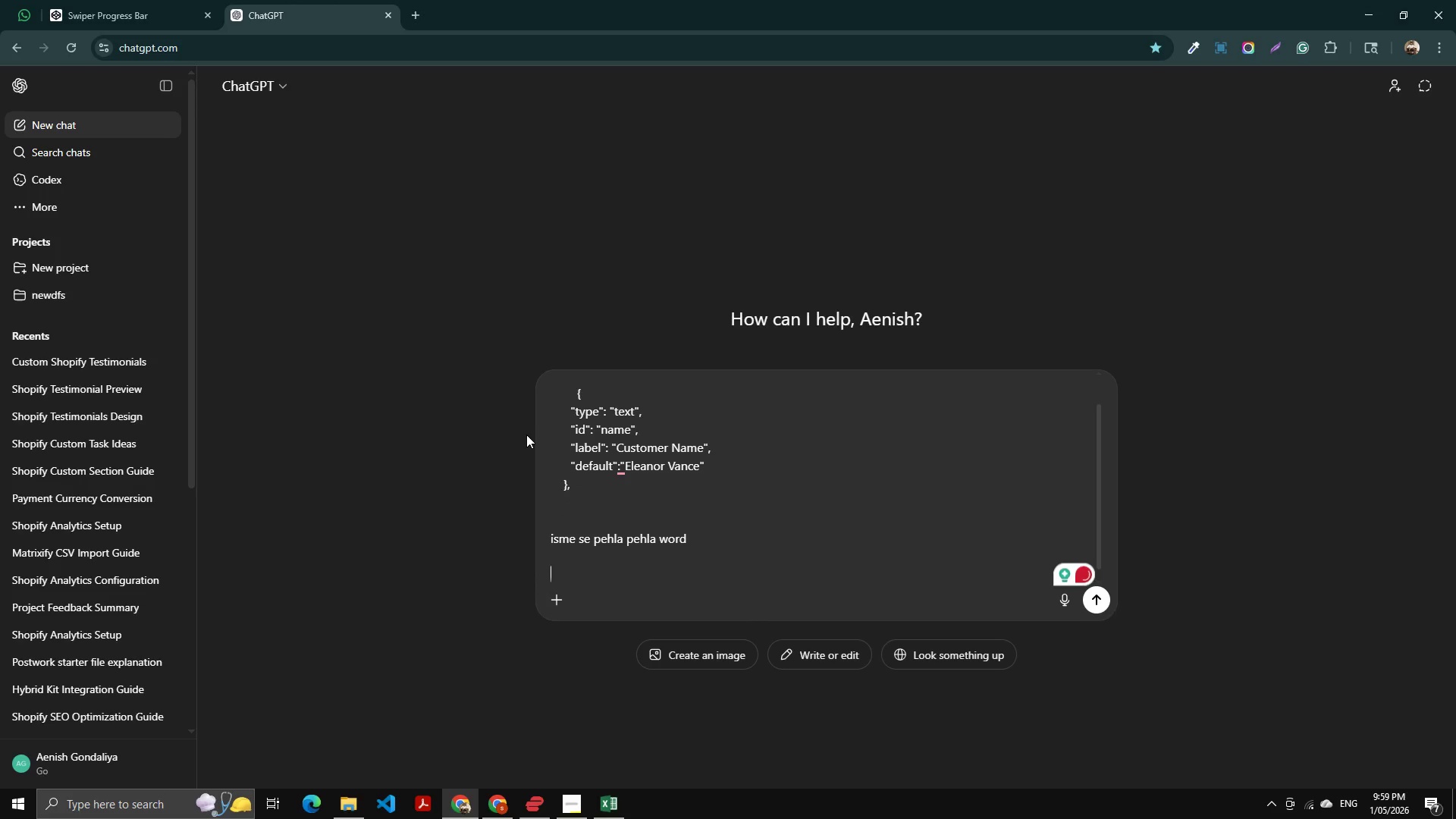 
type(div clas="sdf)
 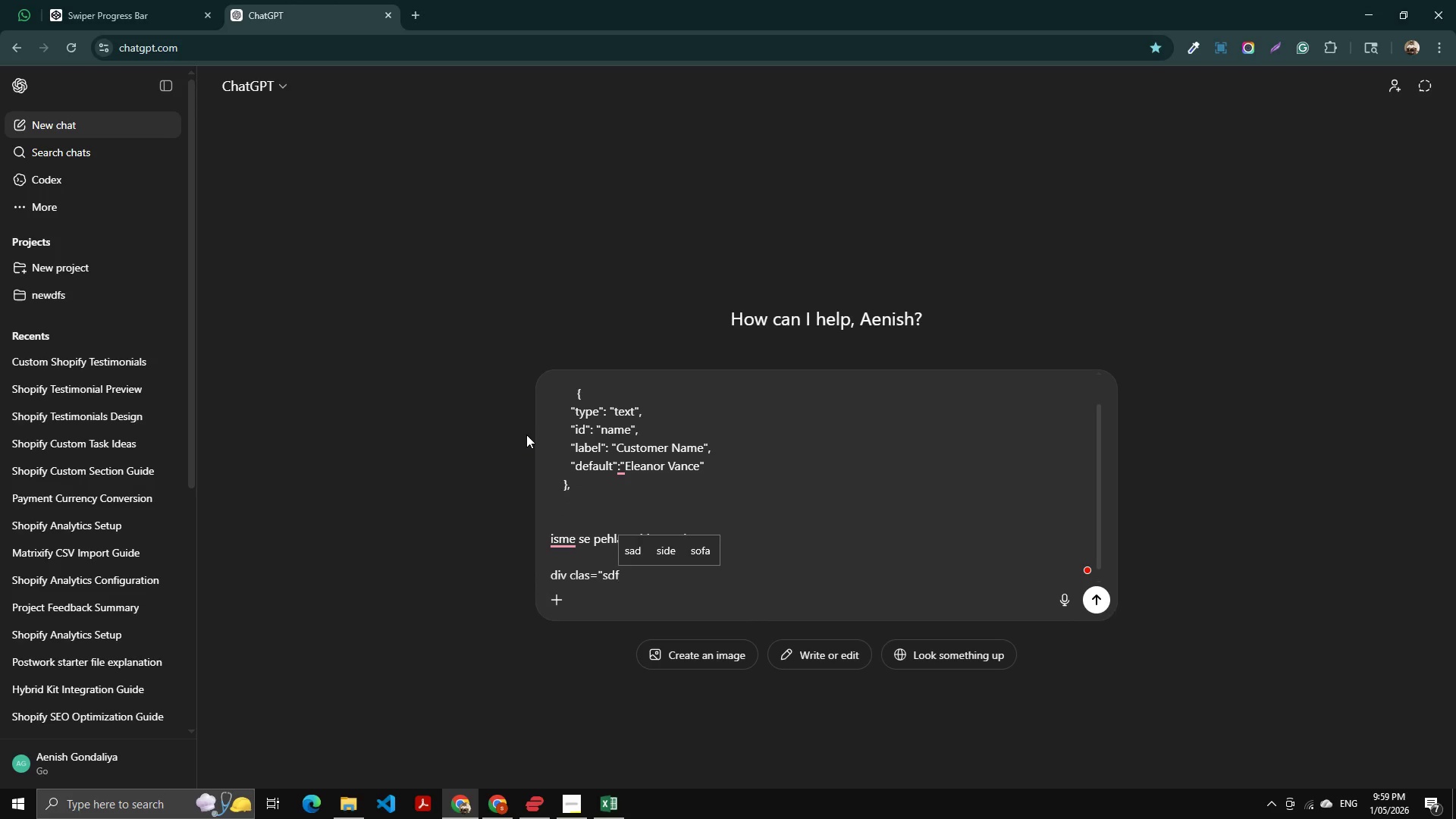 
 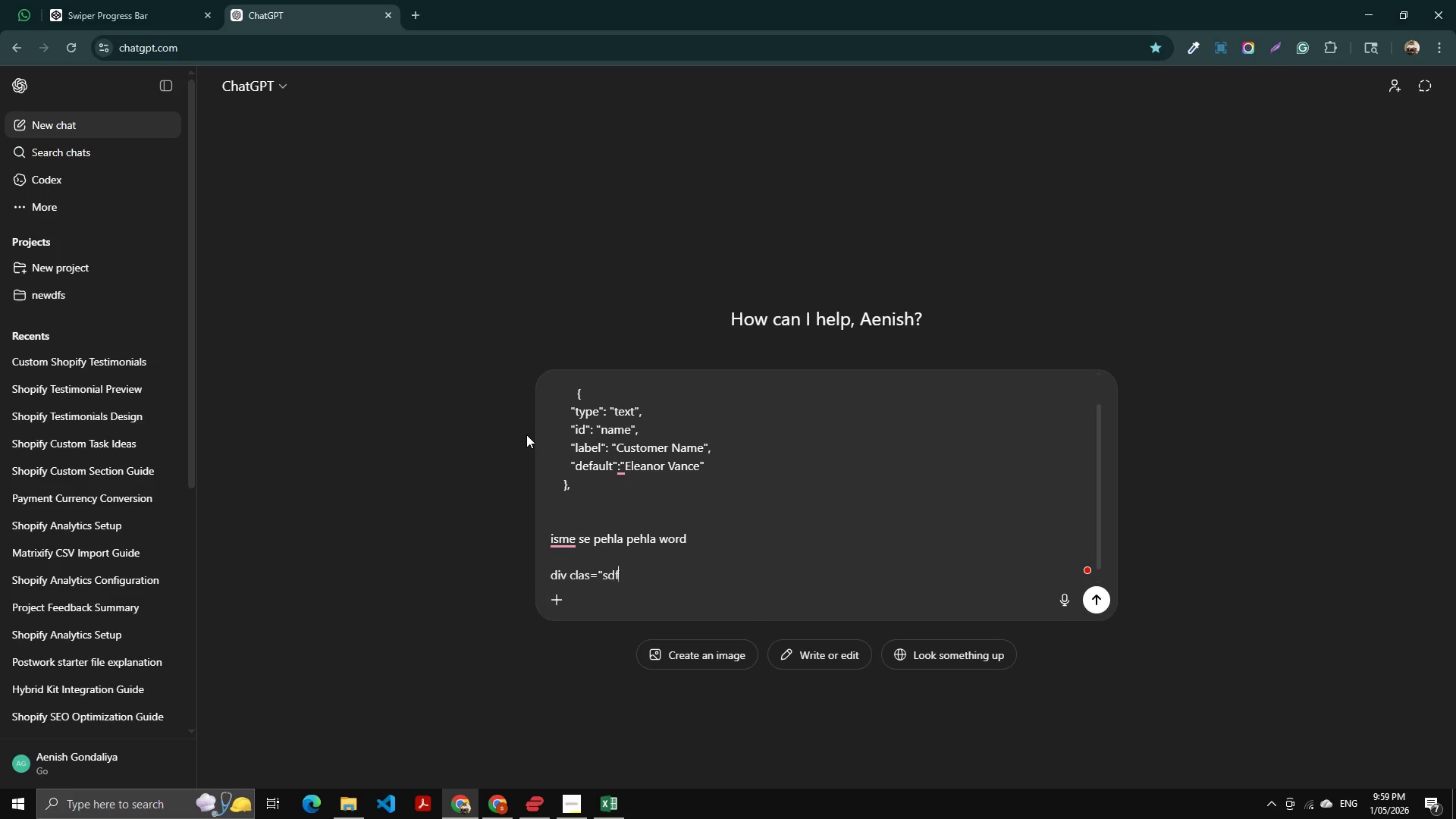 
key(ArrowRight)
 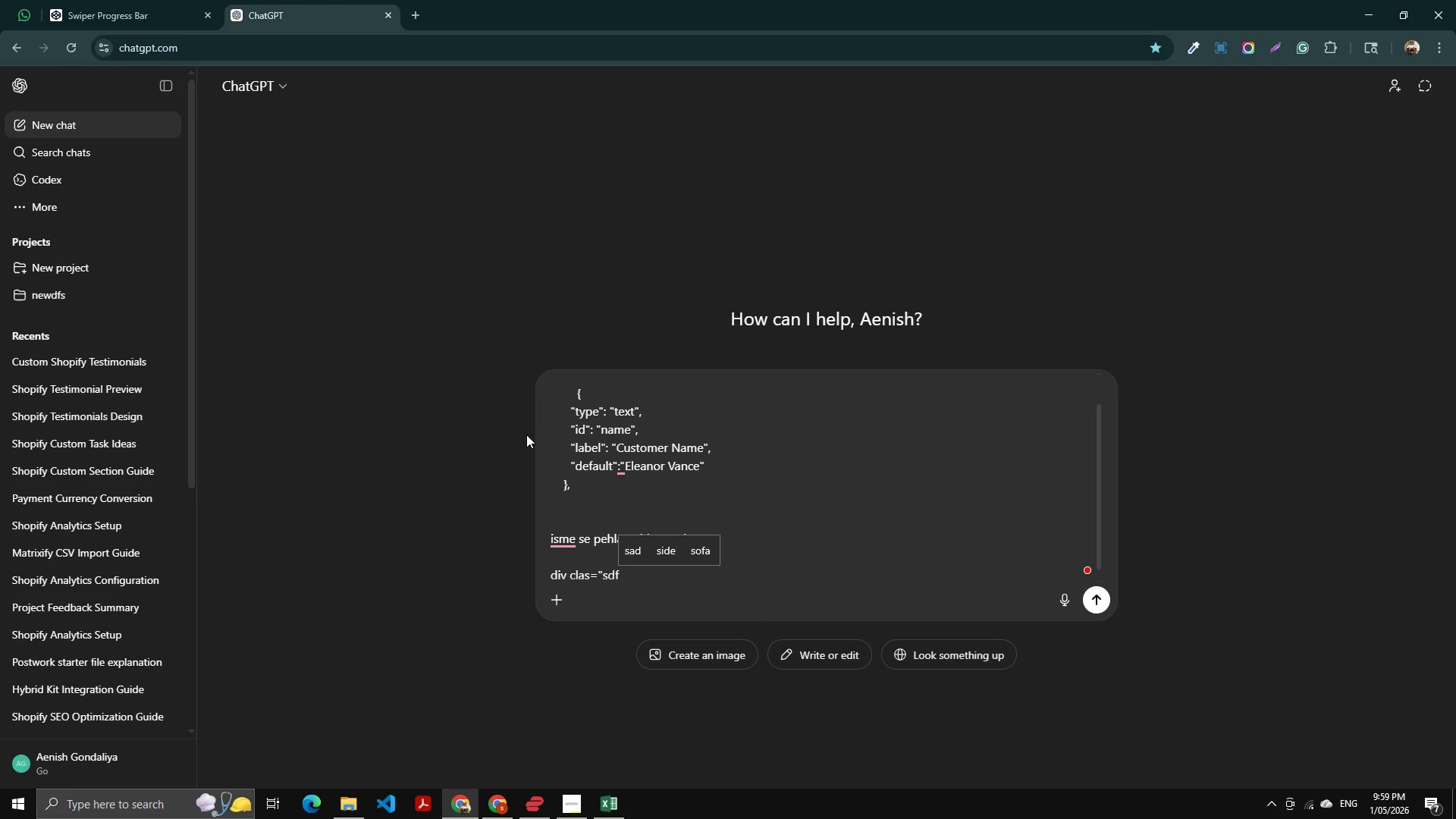 
key(Space)
 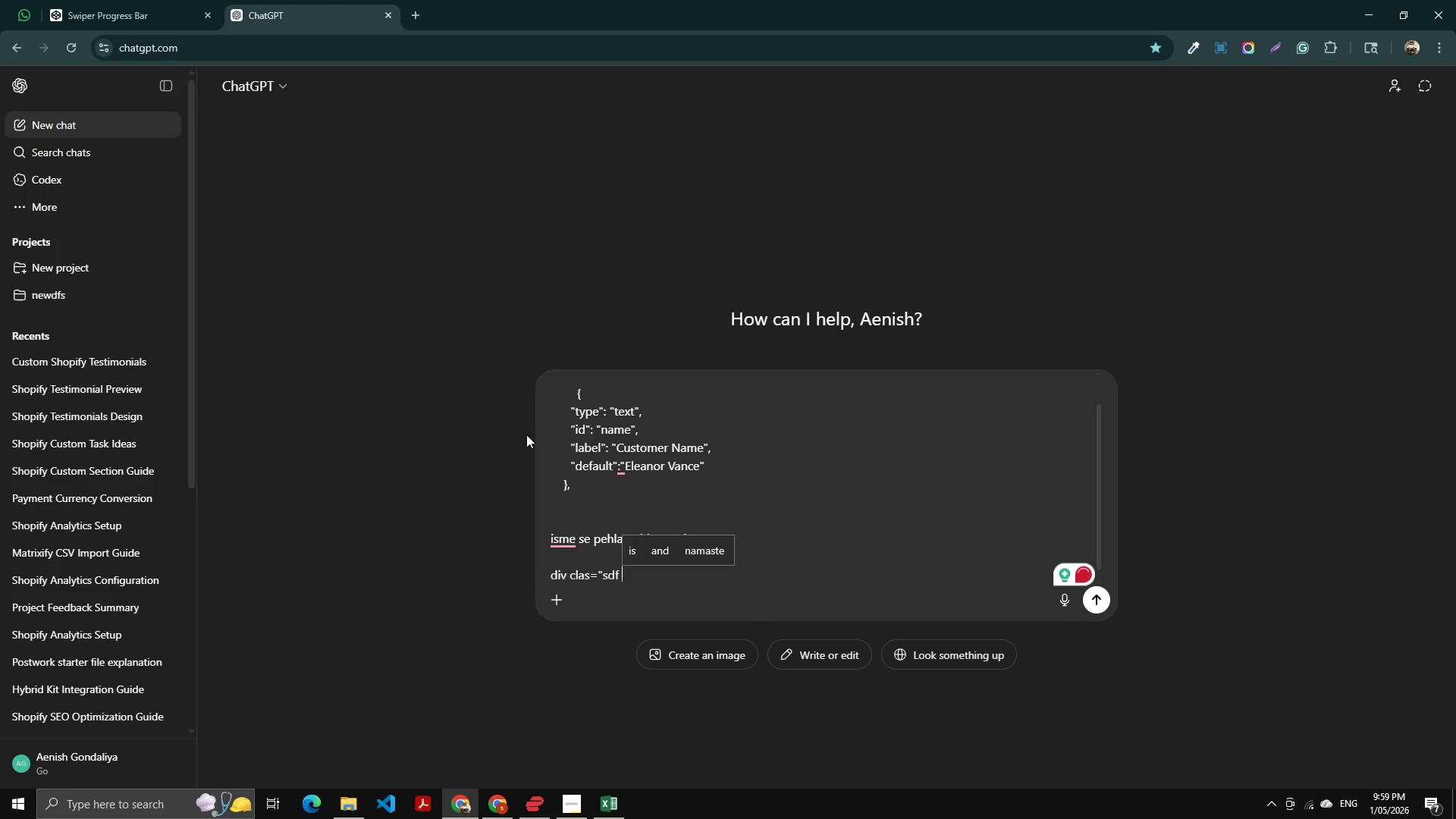 
key(Shift+Period)
 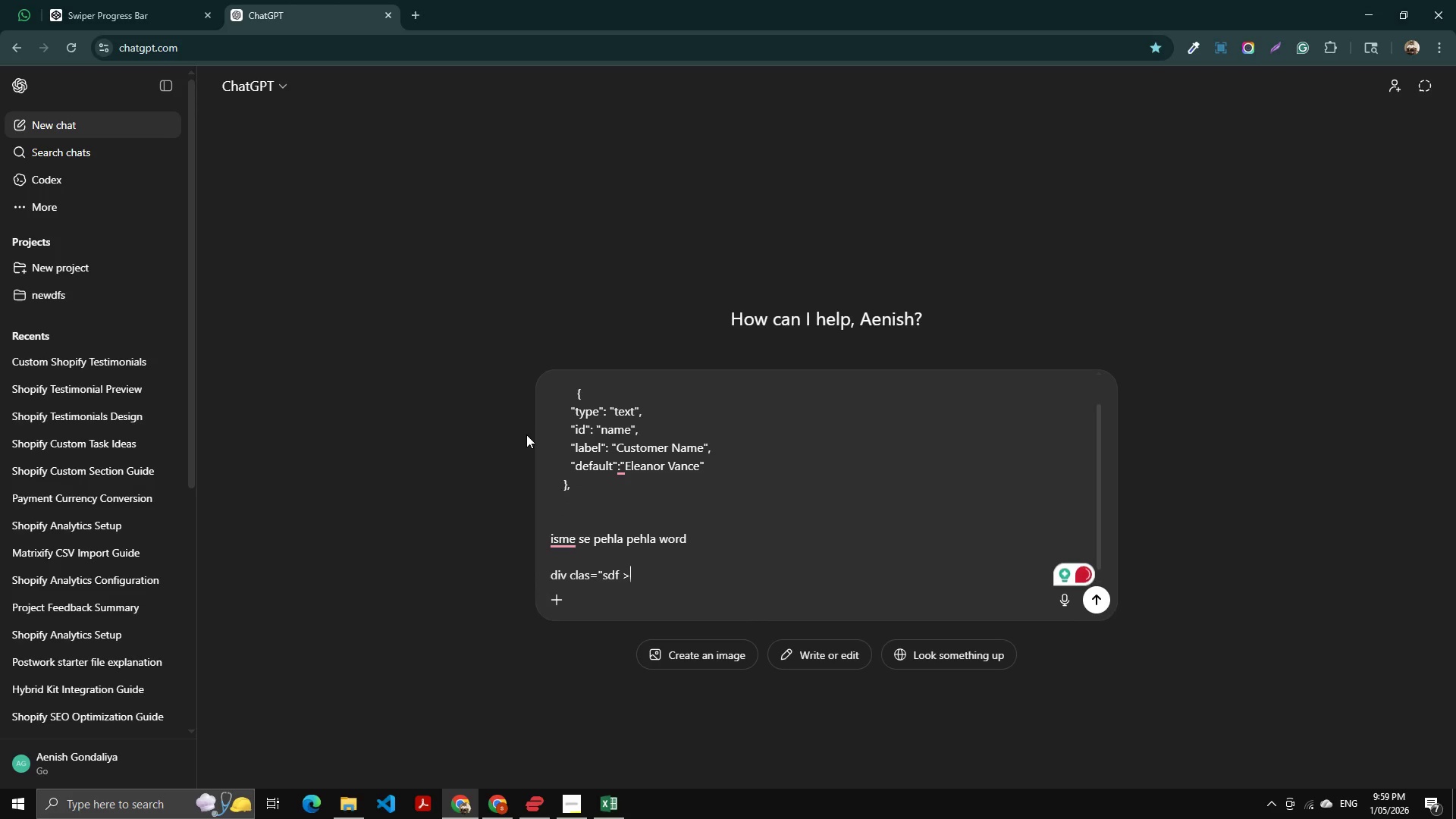 
key(Control+ArrowLeft)
 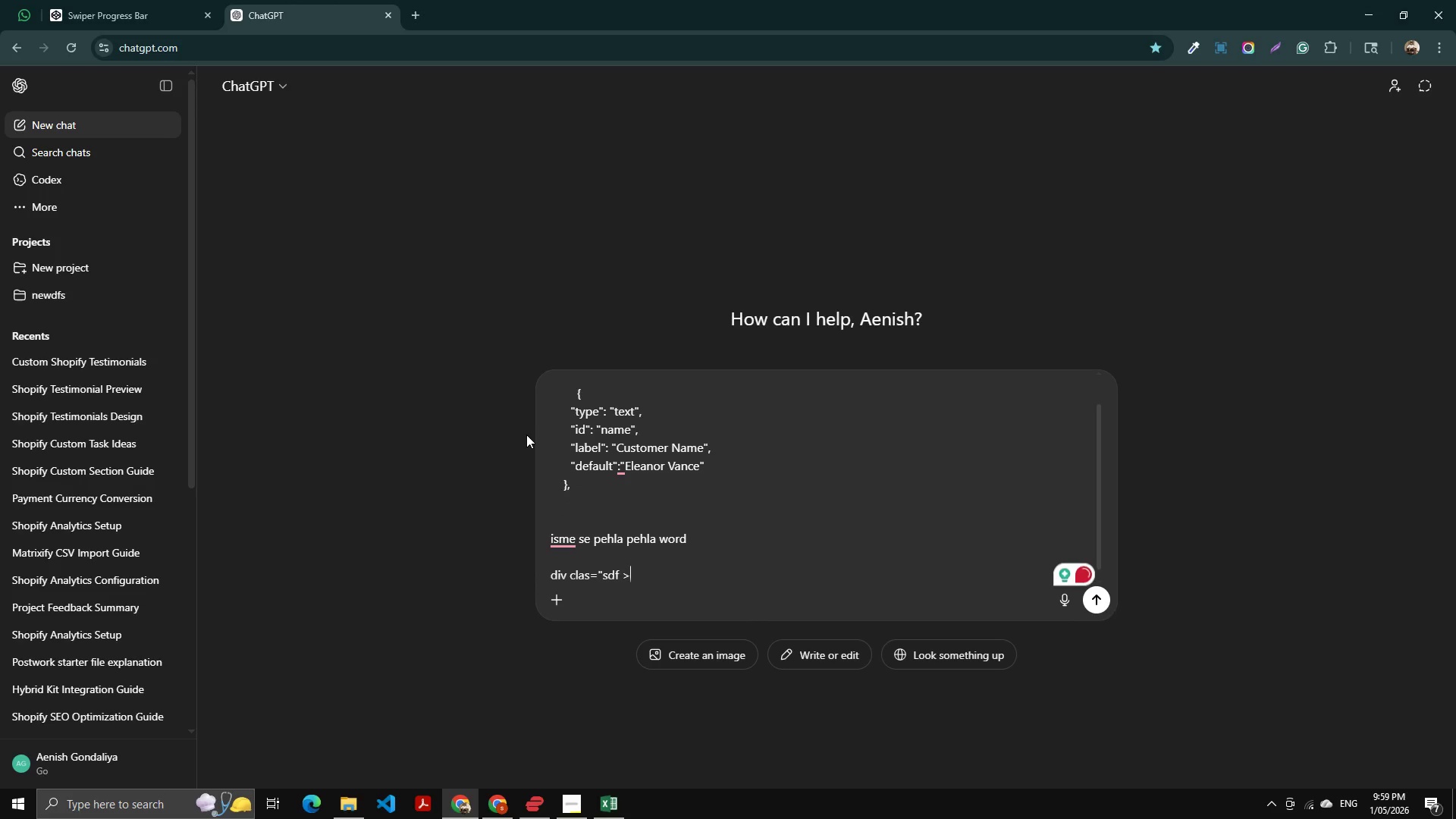 
key(Control+ArrowLeft)
 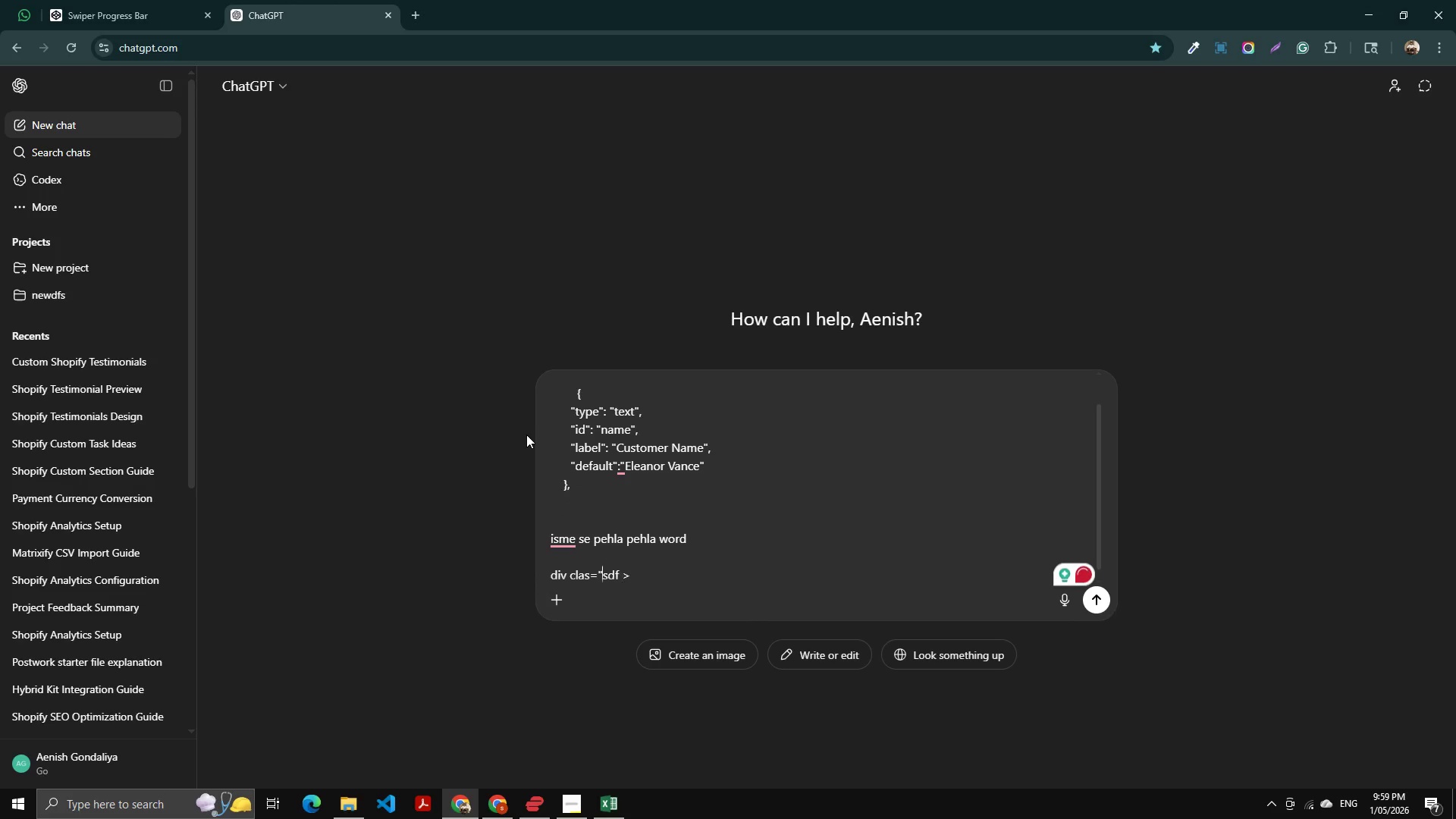 
key(Control+ArrowLeft)
 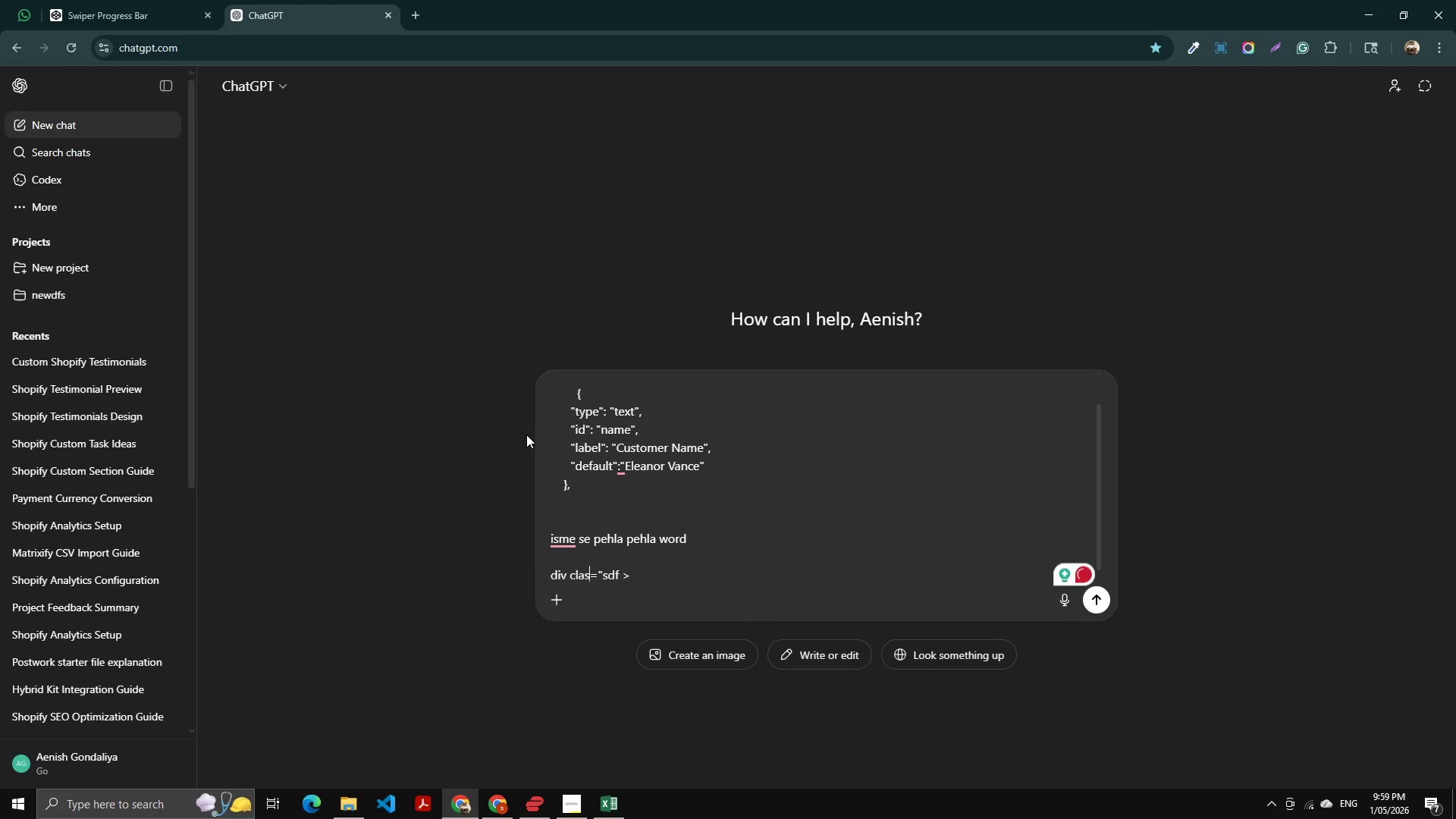 
key(Control+ArrowLeft)
 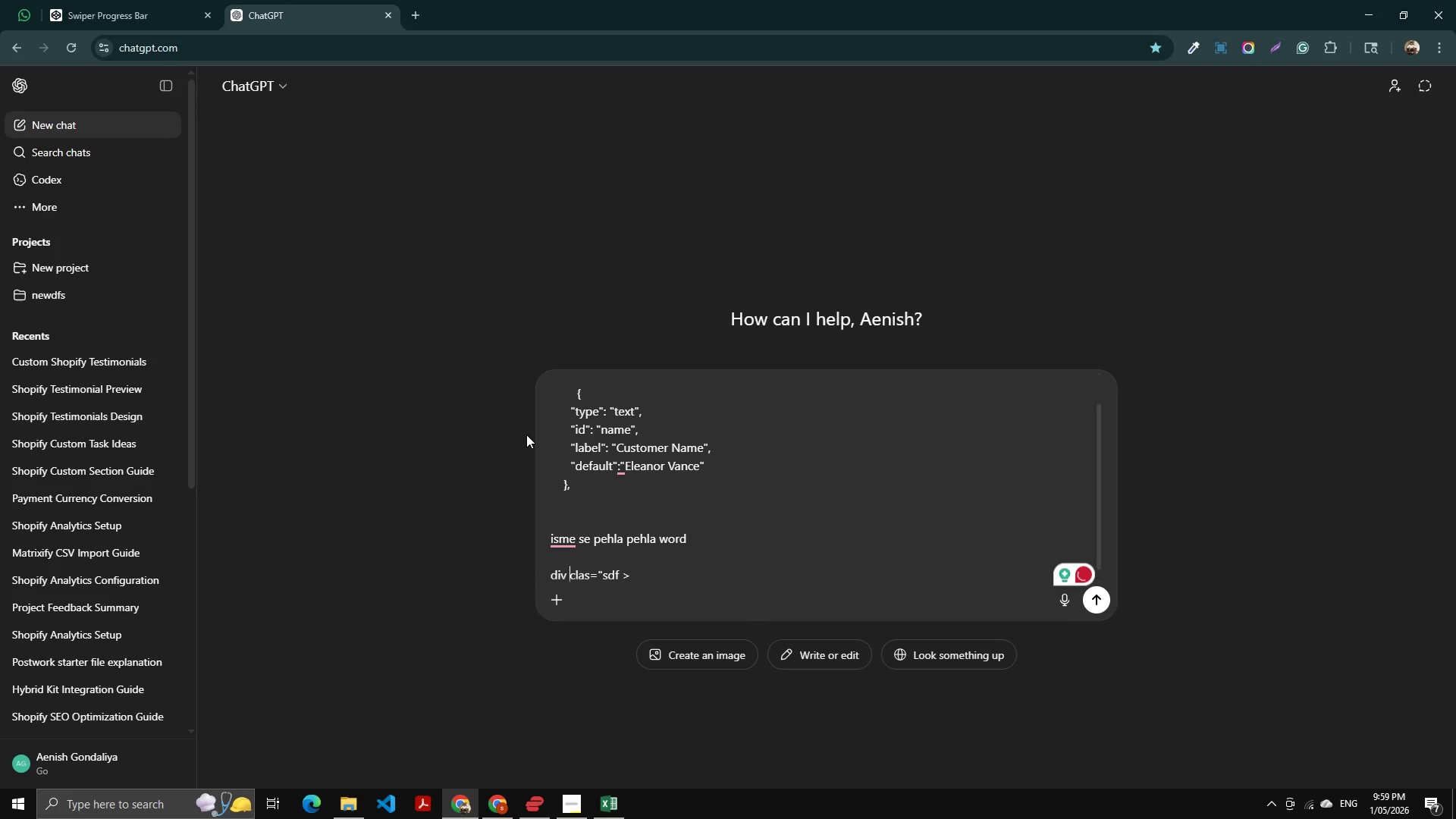 
key(Control+ArrowLeft)
 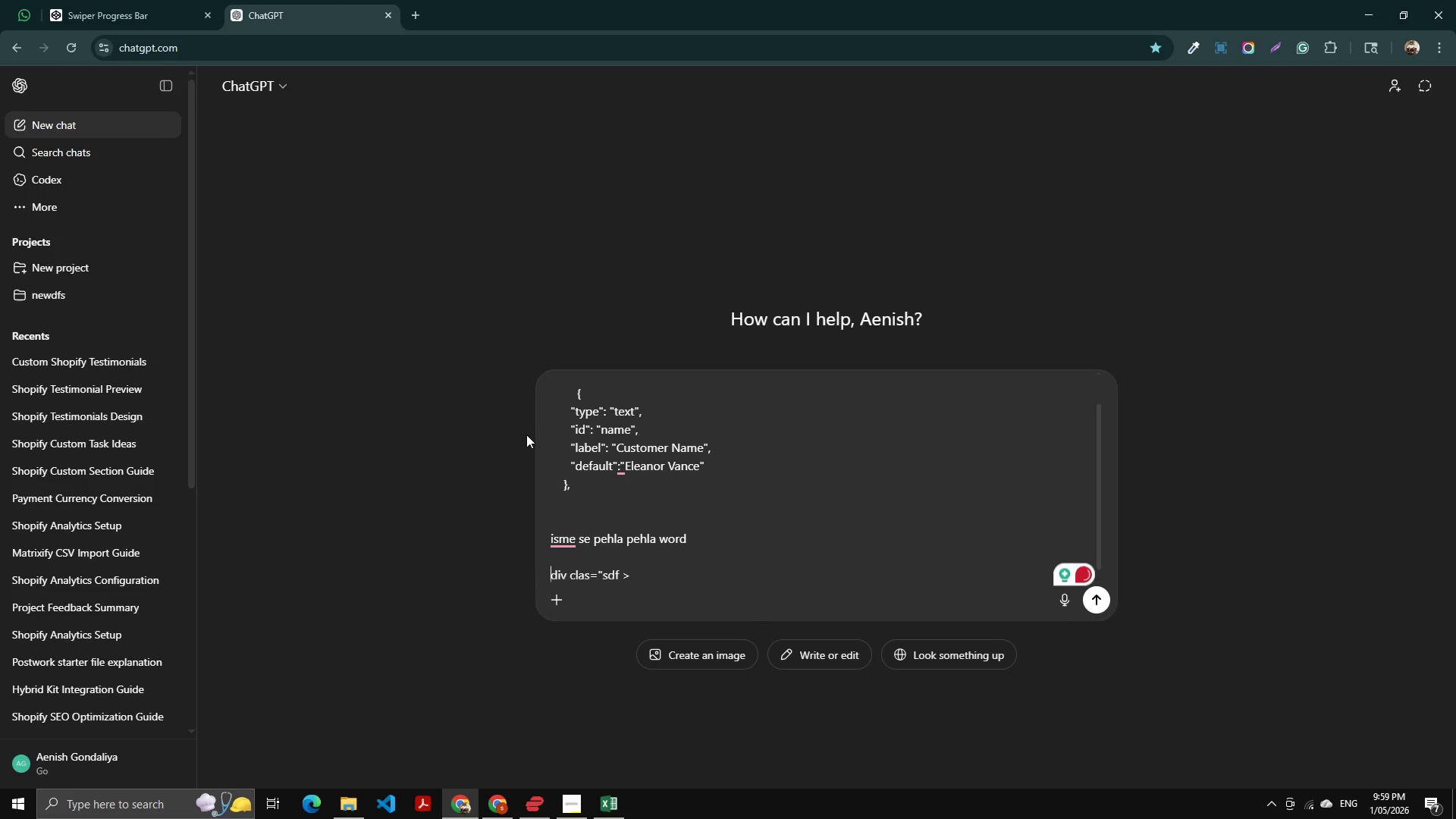 
key(Shift+Period)
 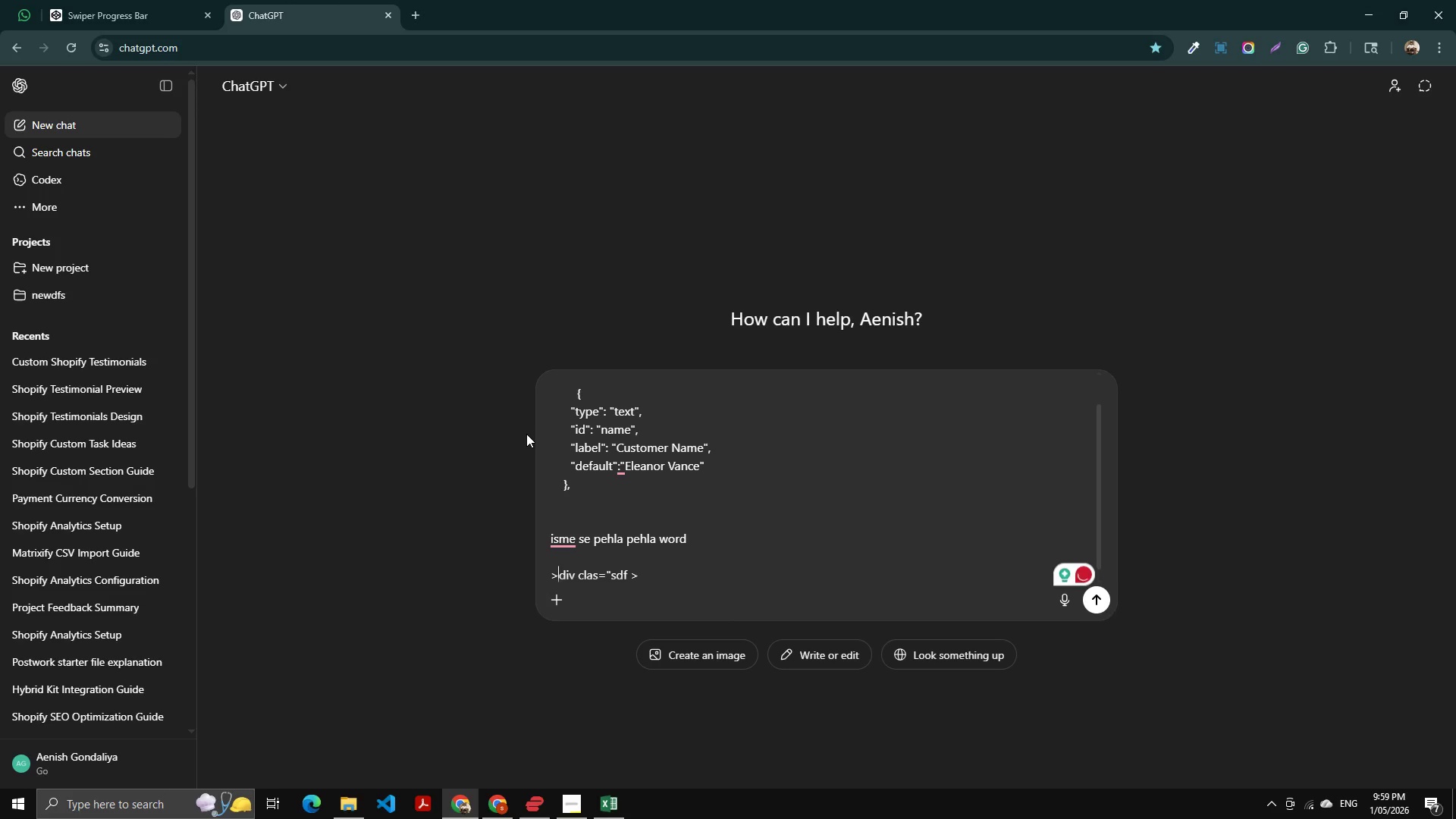 
key(Control+ArrowRight)
 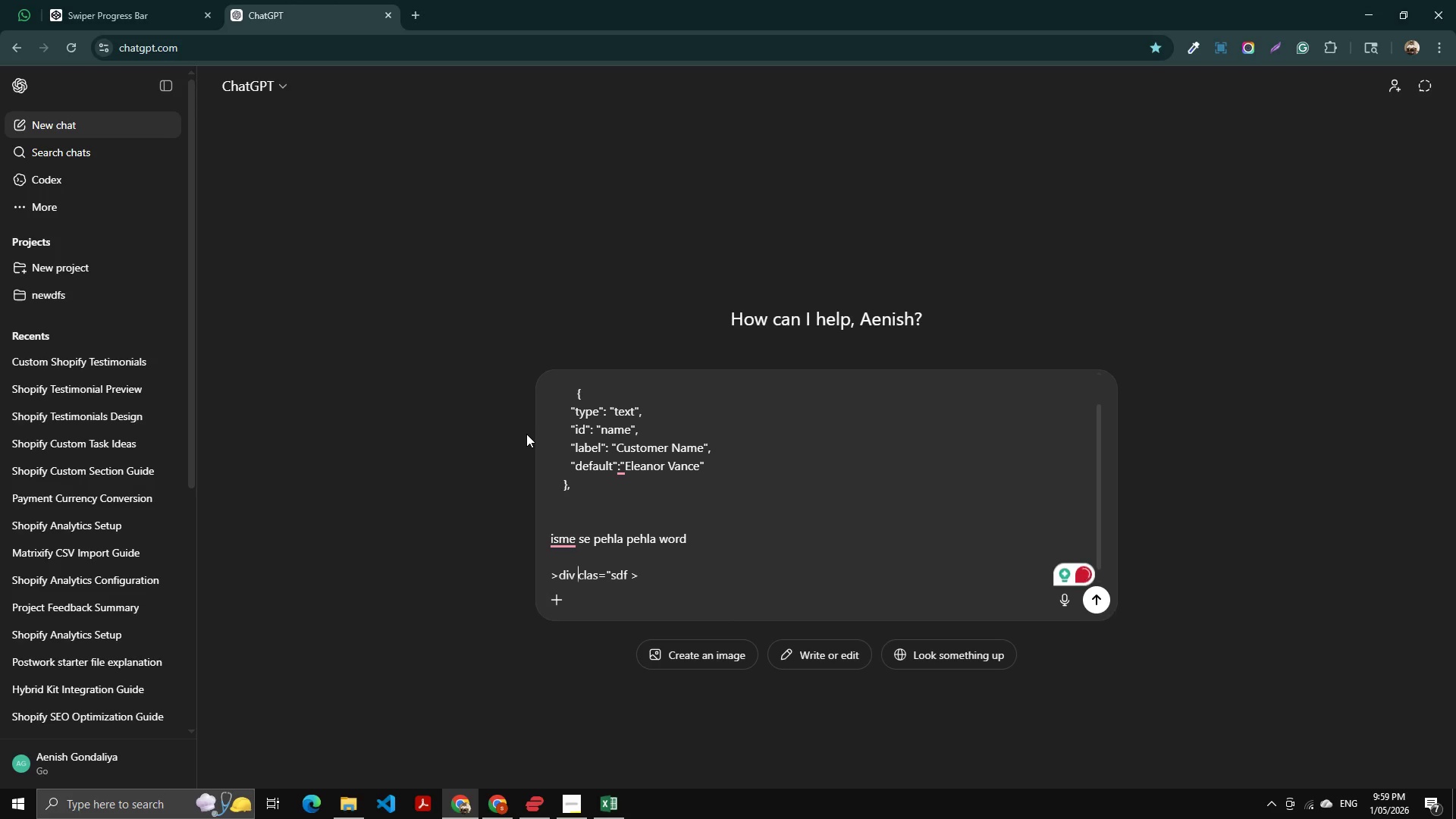 
key(ArrowLeft)
 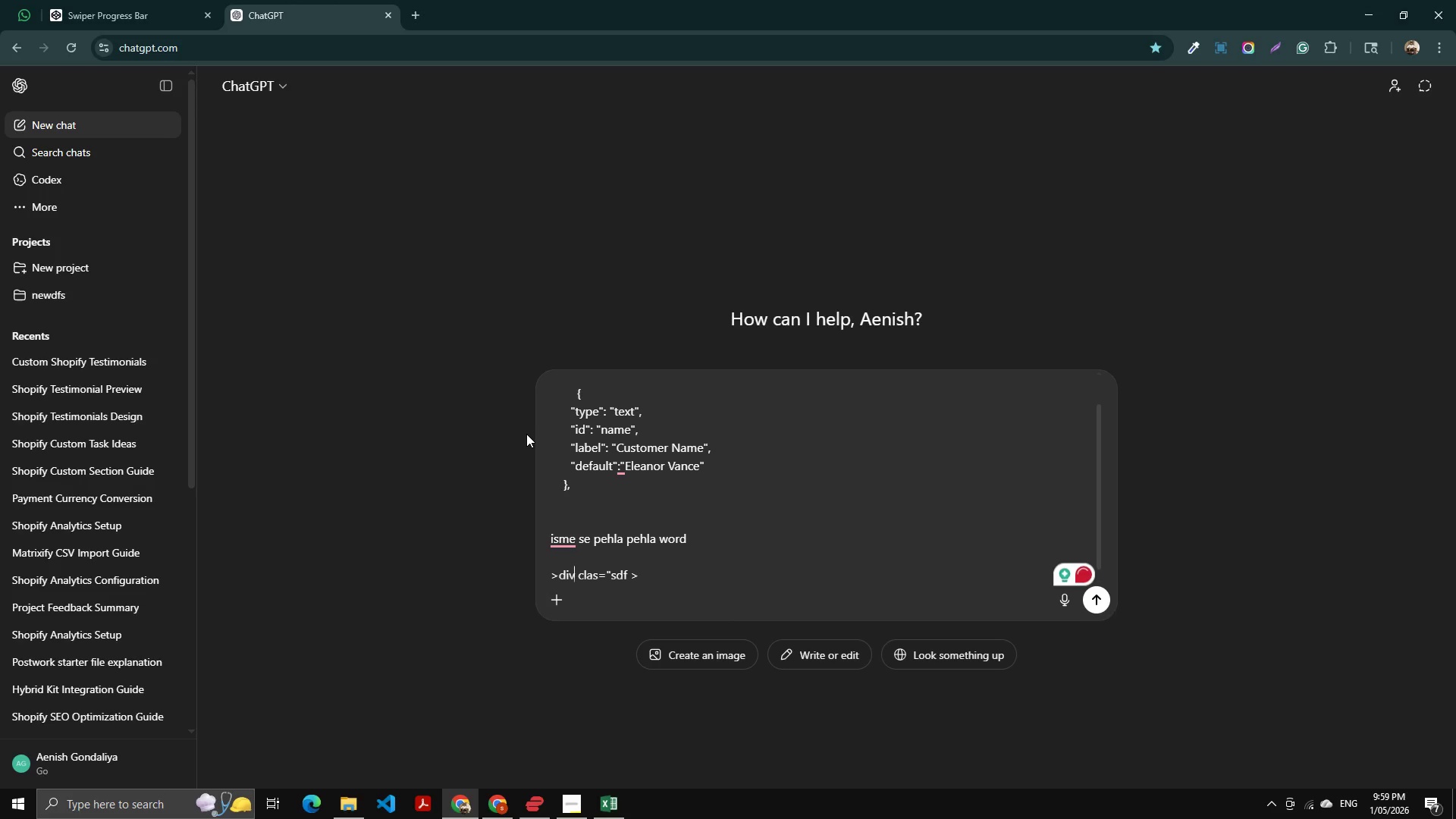 
key(ArrowLeft)
 